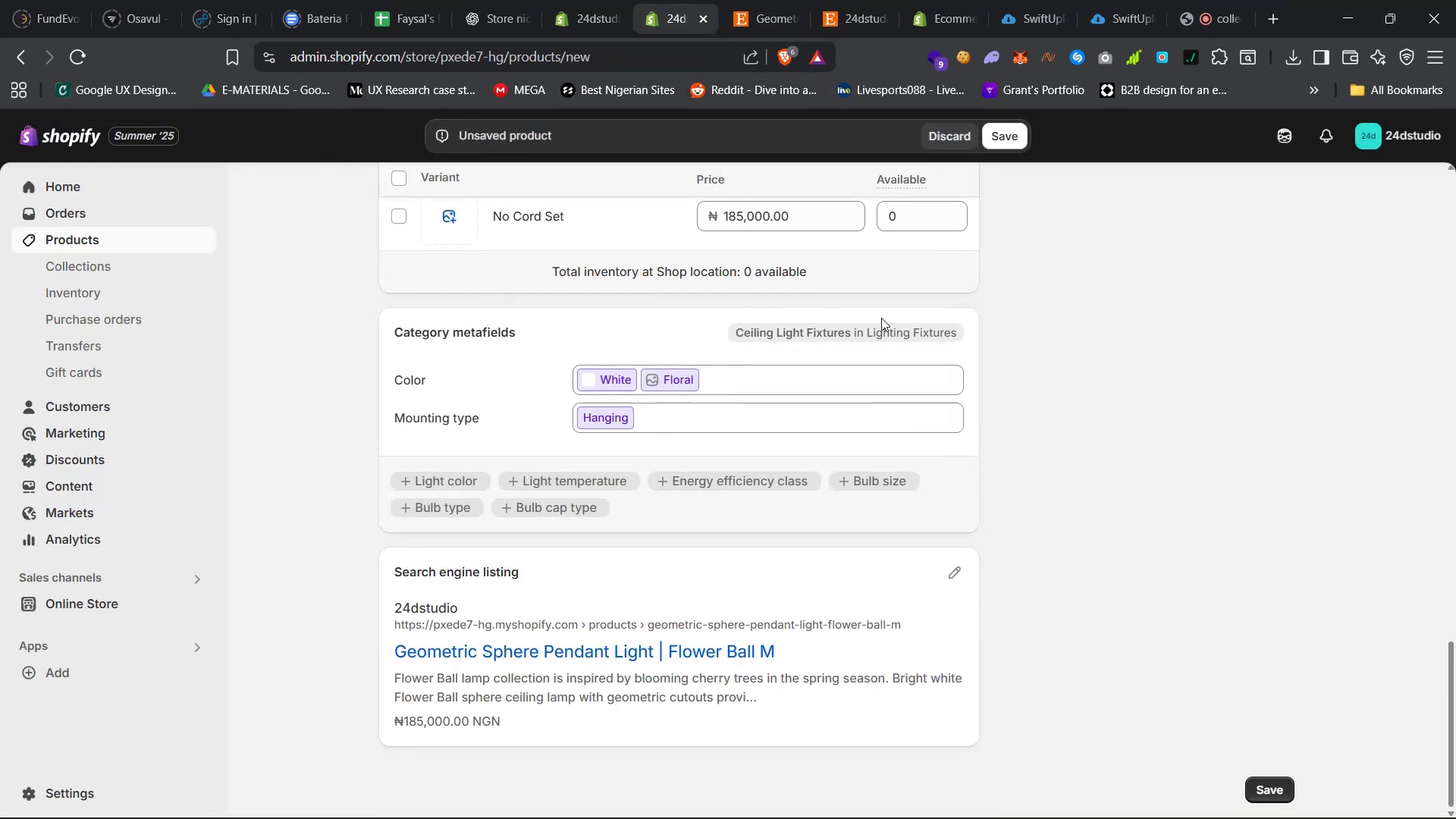 
scroll: coordinate [926, 271], scroll_direction: up, amount: 20.0
 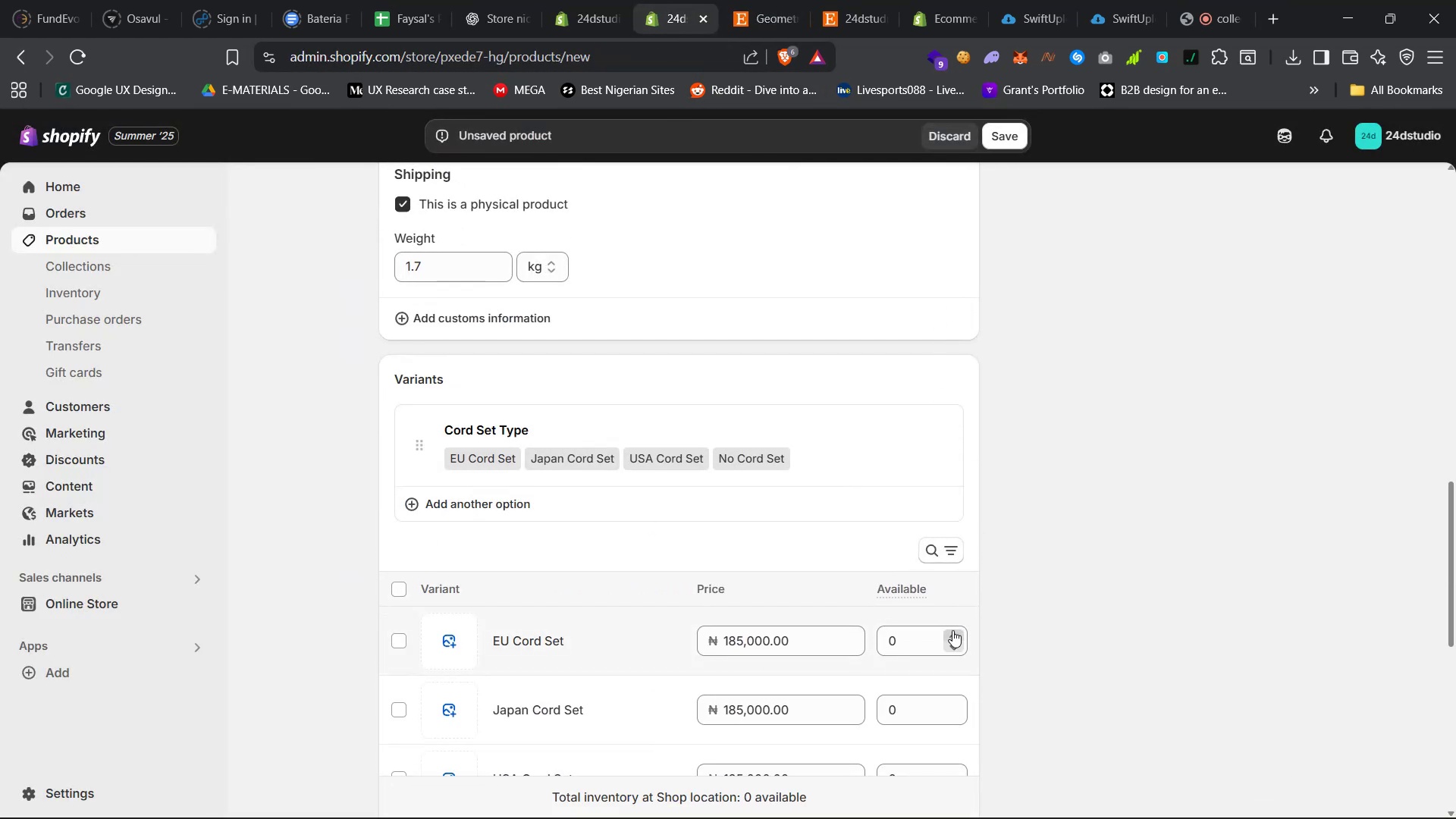 
double_click([952, 630])
 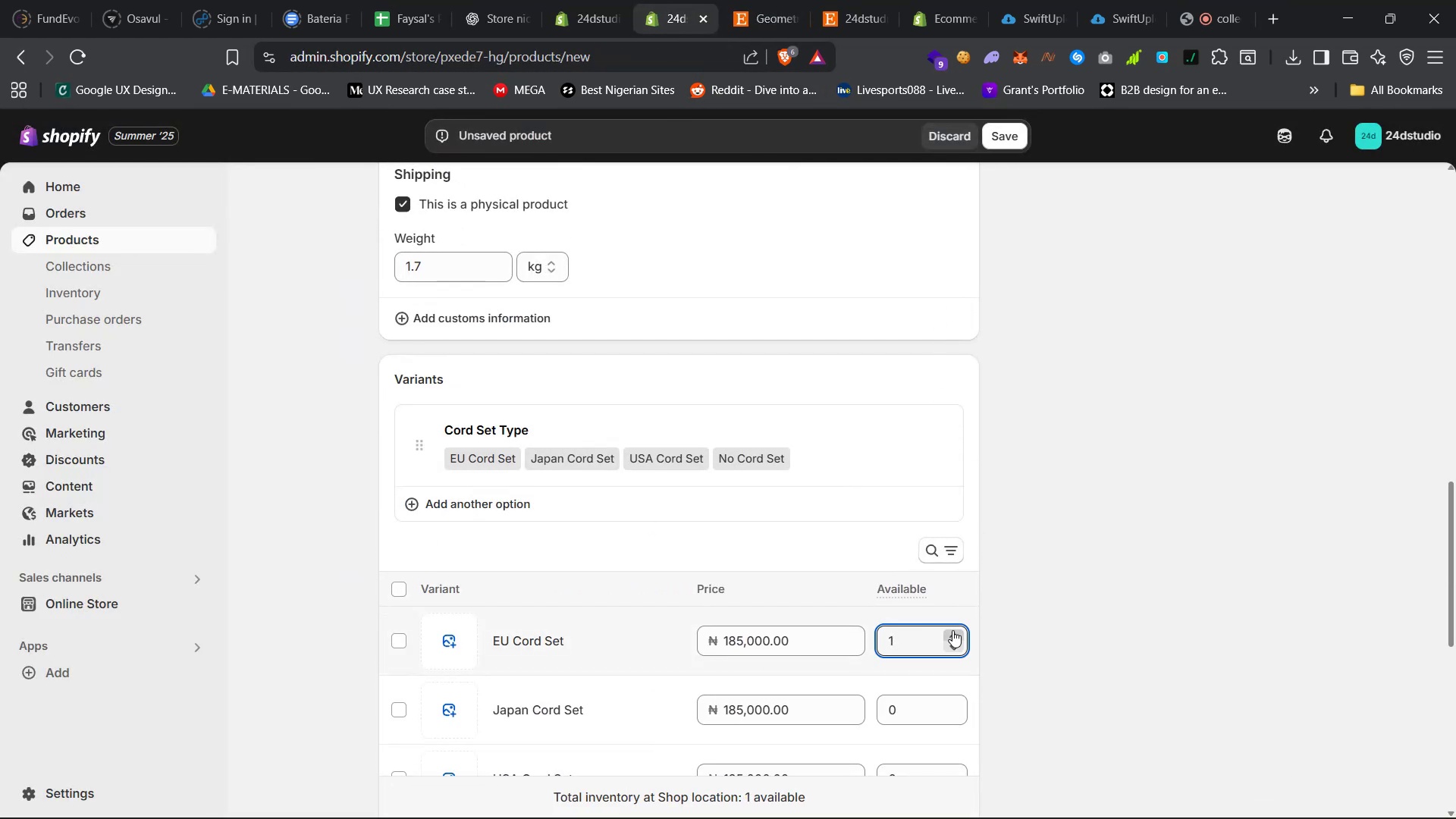 
triple_click([952, 630])
 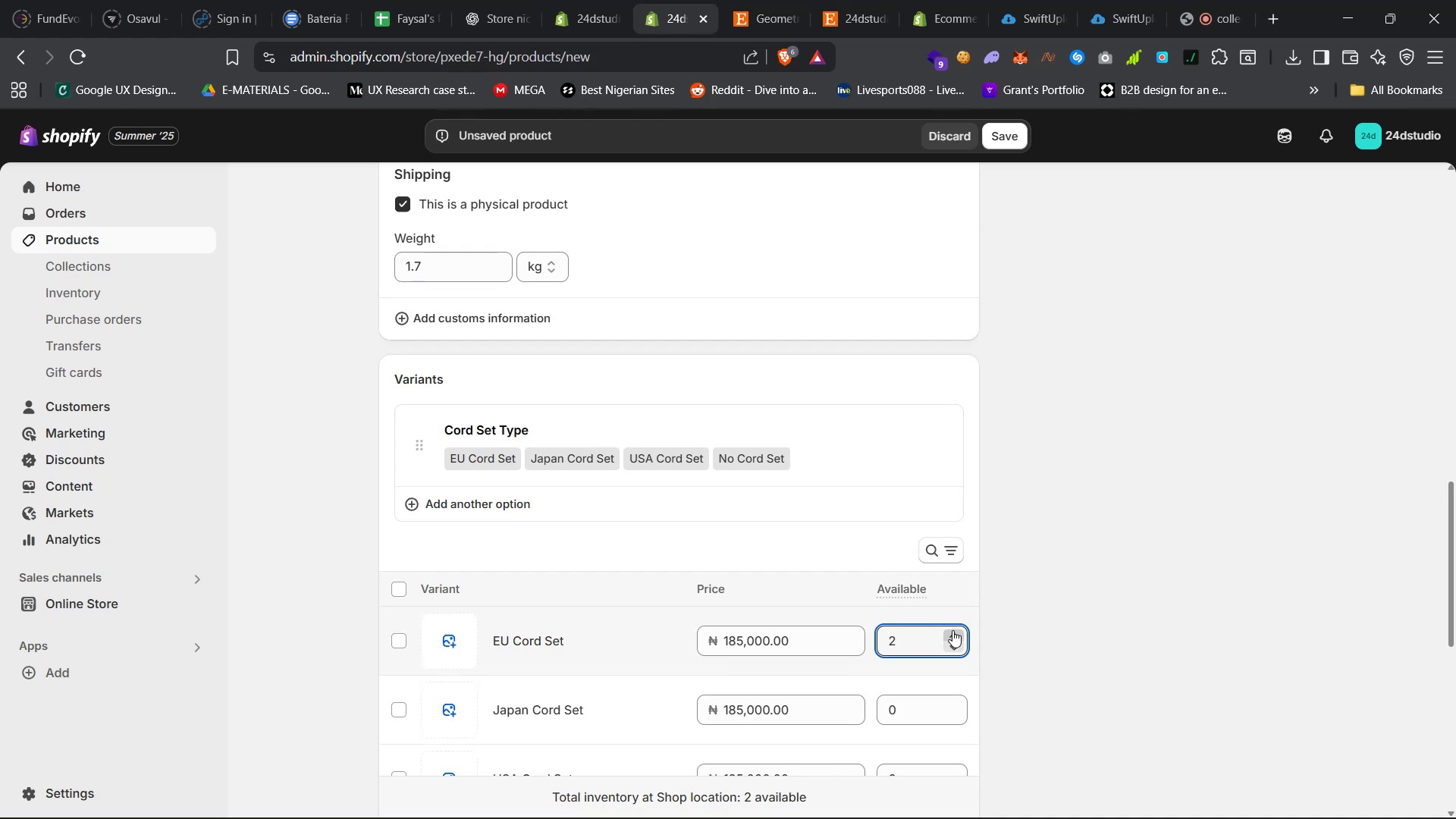 
triple_click([952, 630])
 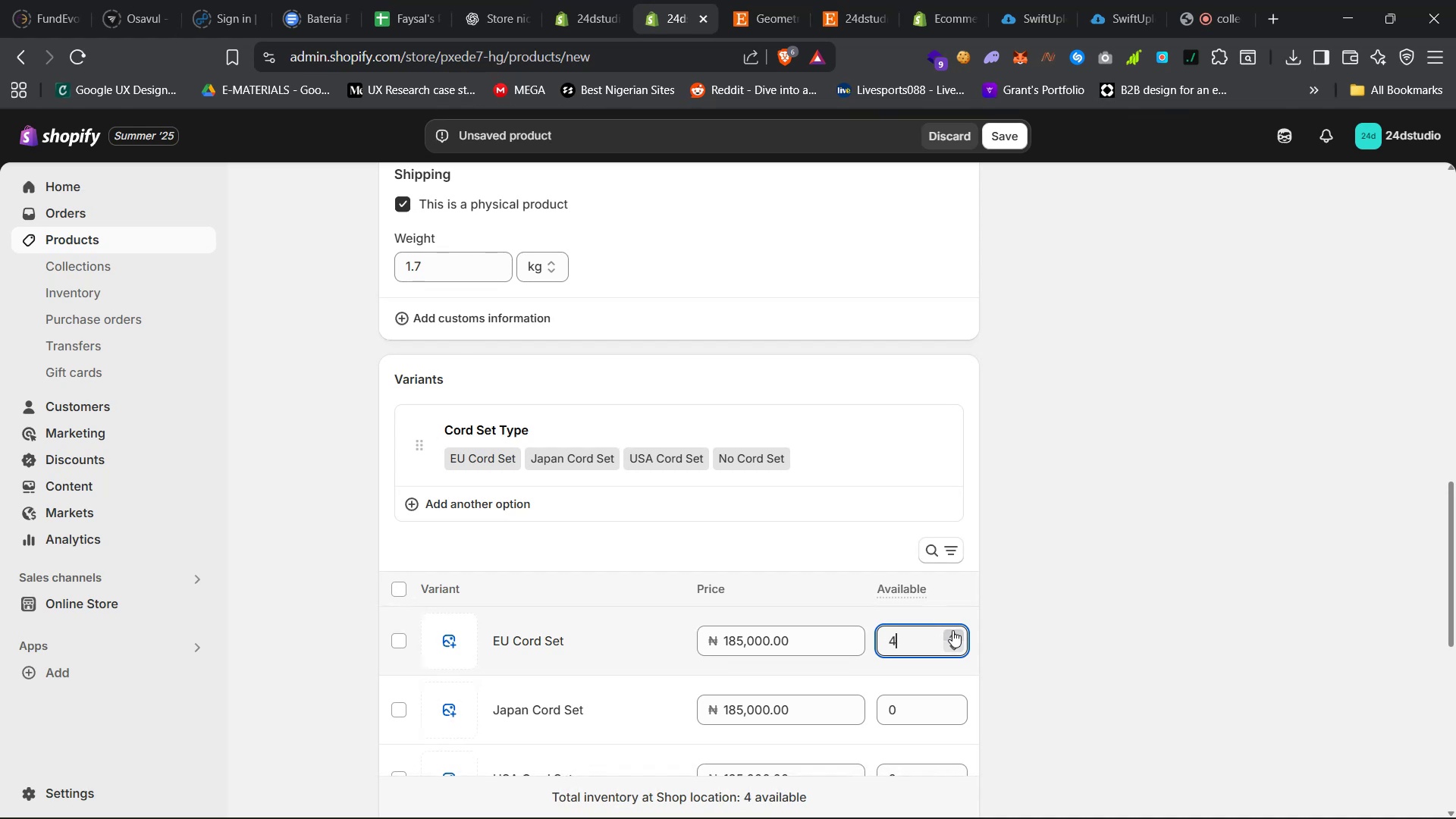 
triple_click([952, 630])
 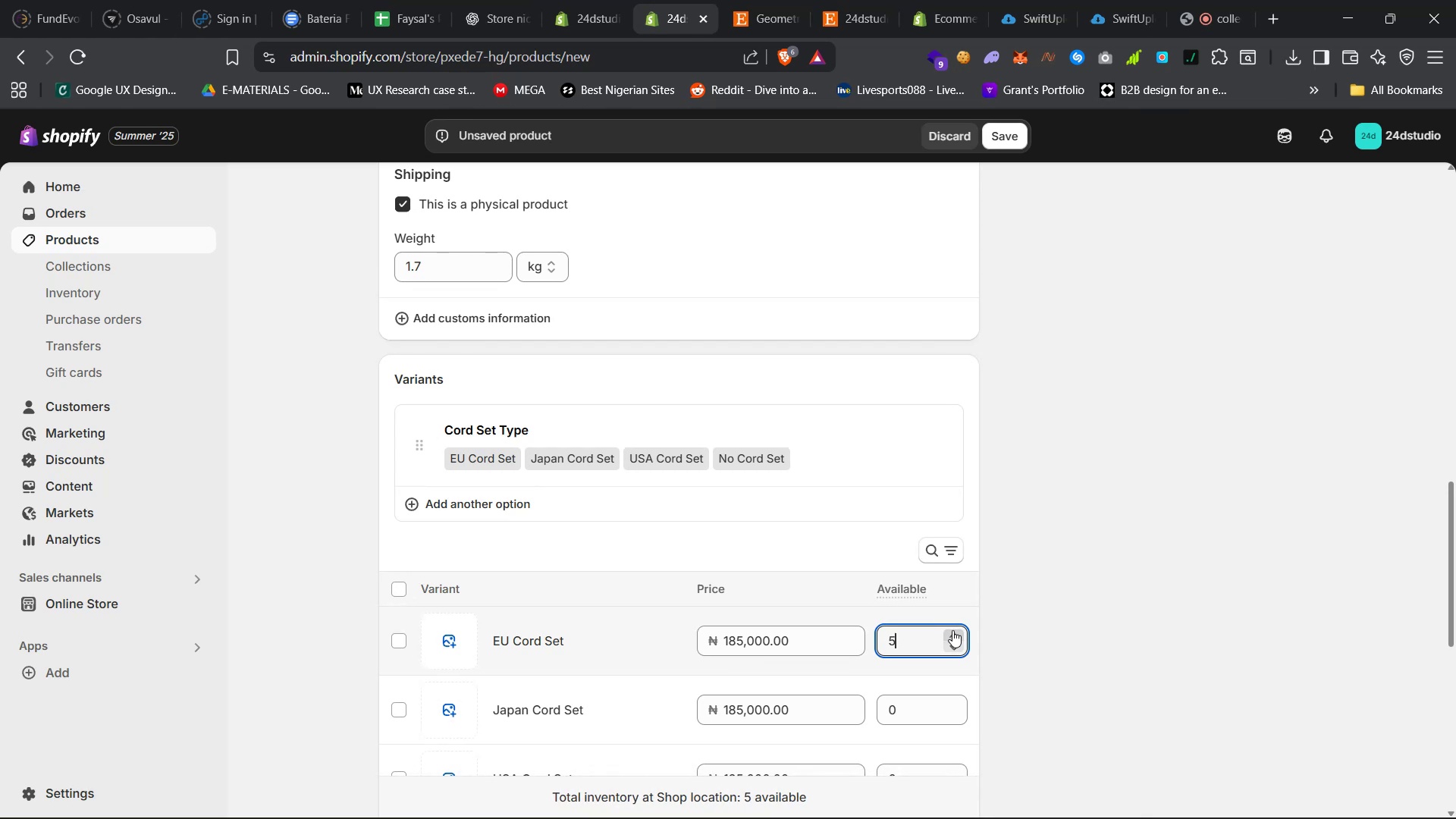 
triple_click([952, 630])
 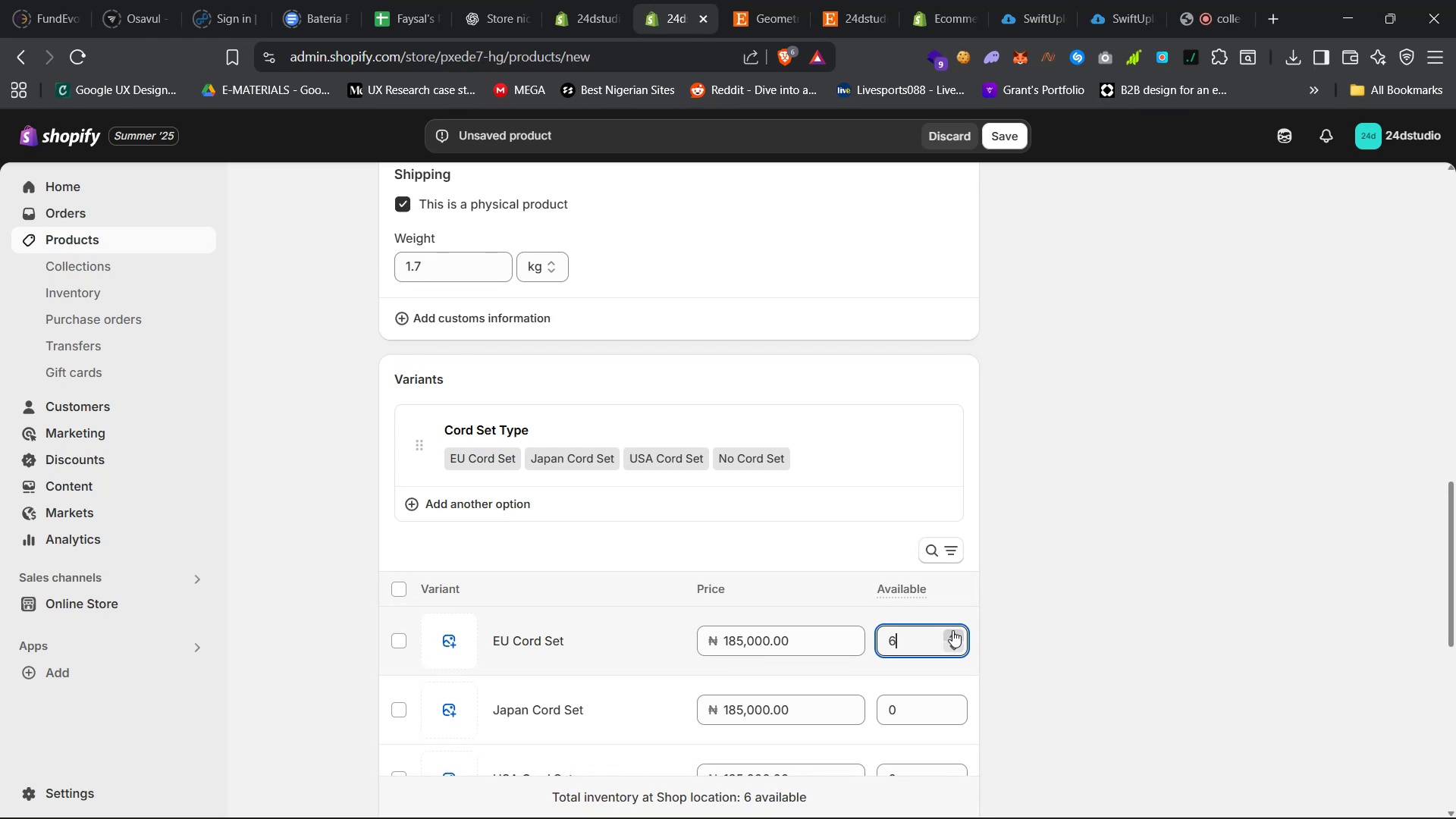 
triple_click([952, 630])
 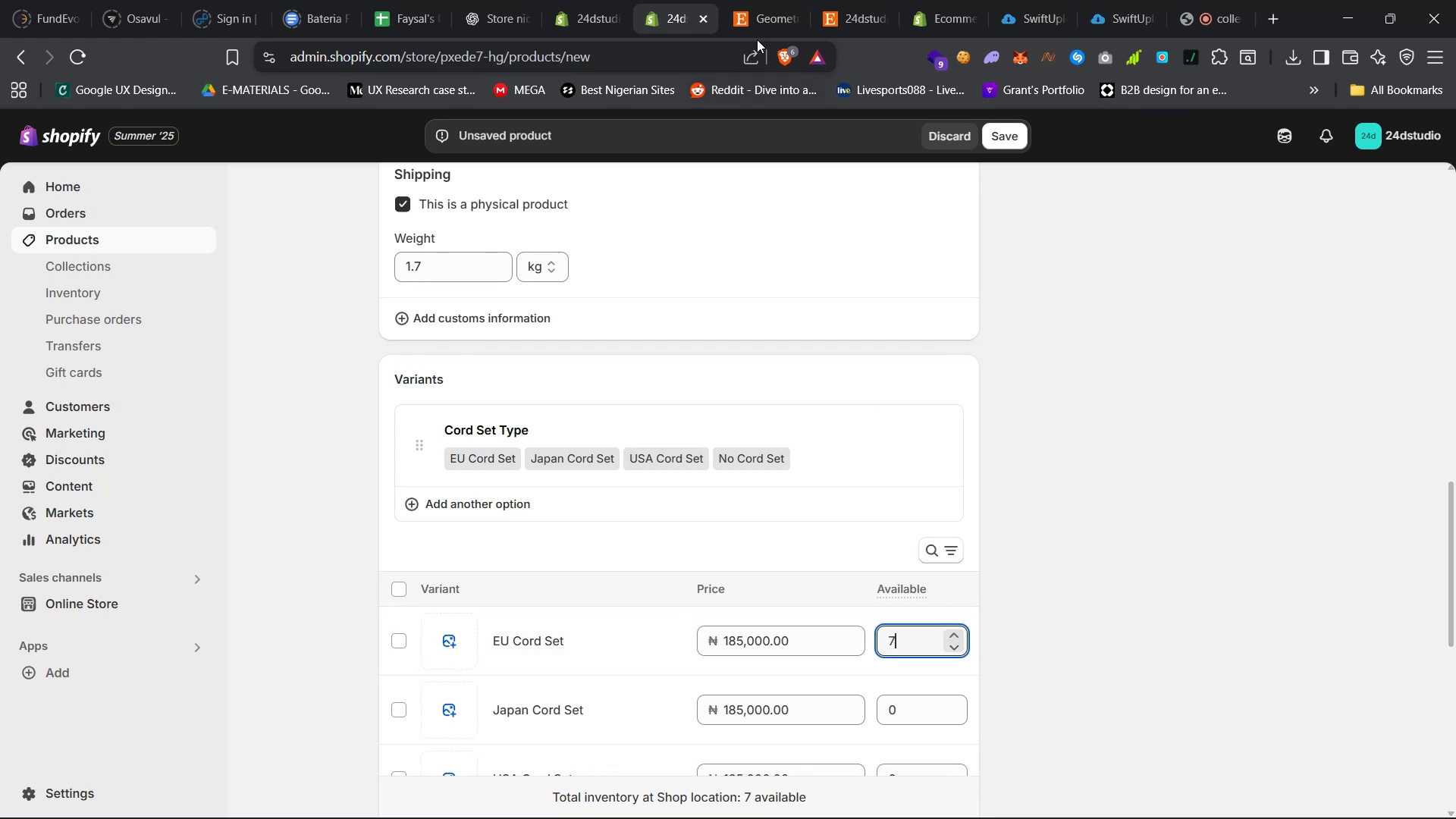 
left_click([752, 10])
 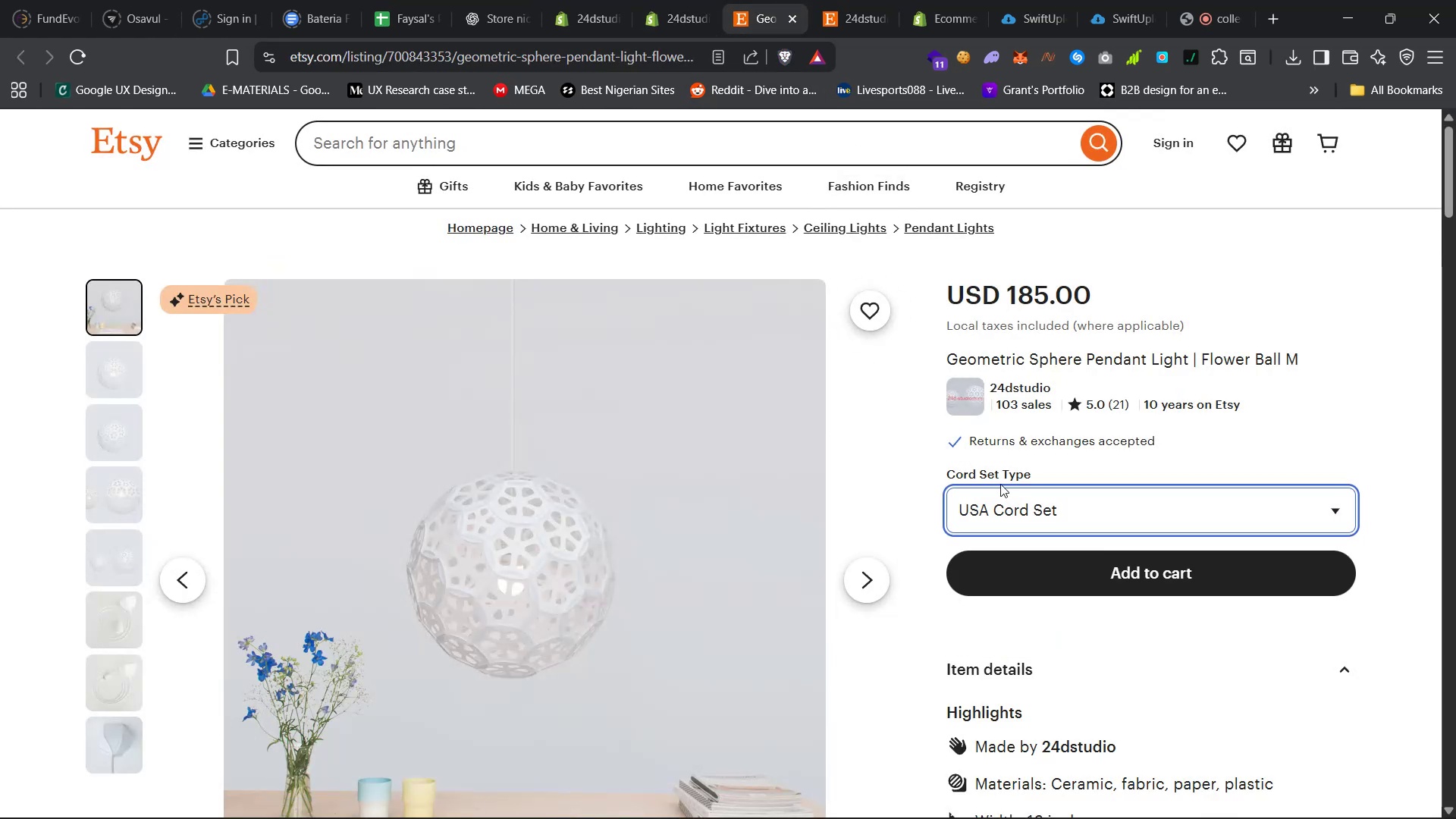 
left_click([1040, 611])
 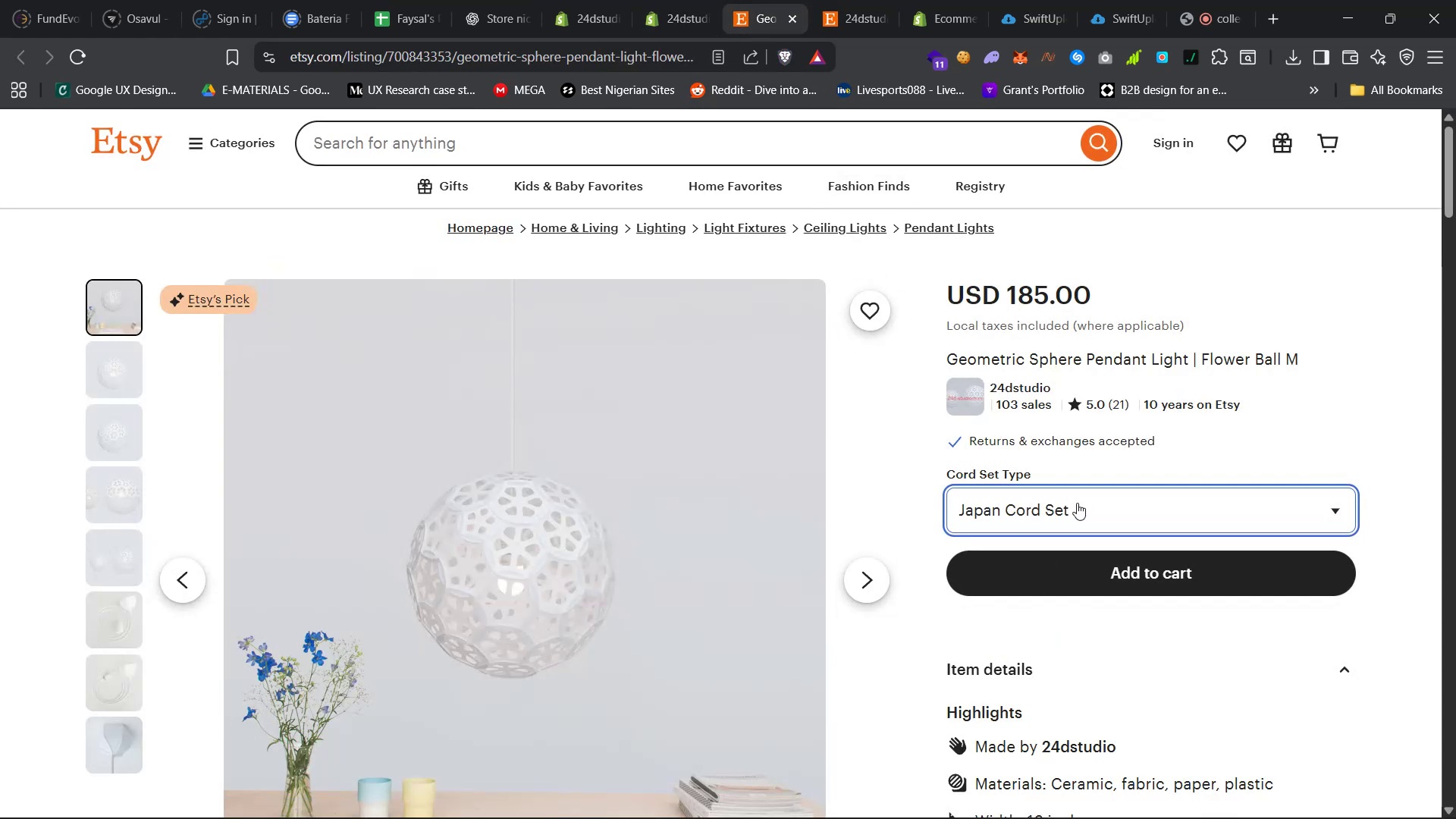 
left_click([1080, 529])
 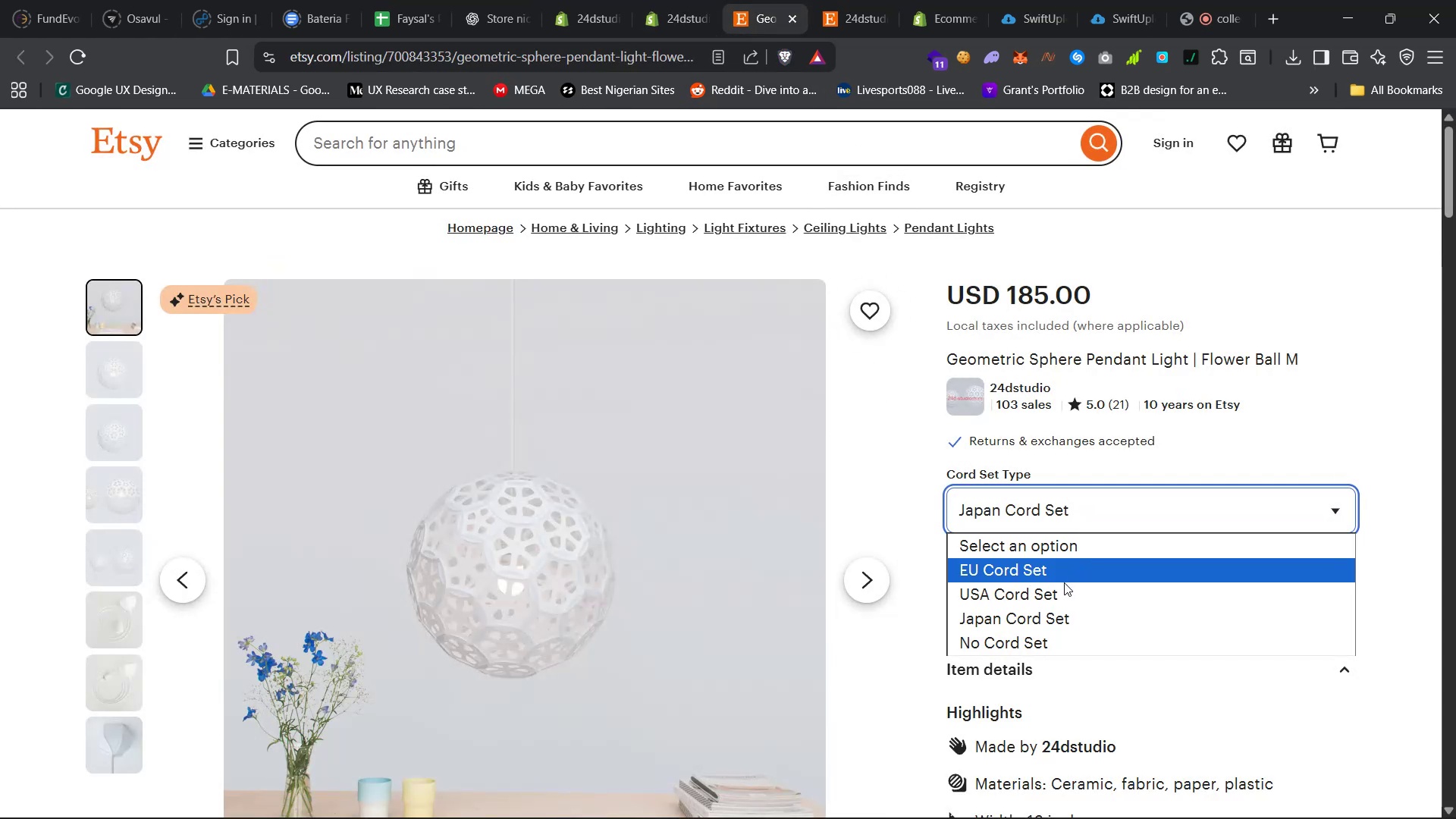 
left_click([1062, 588])
 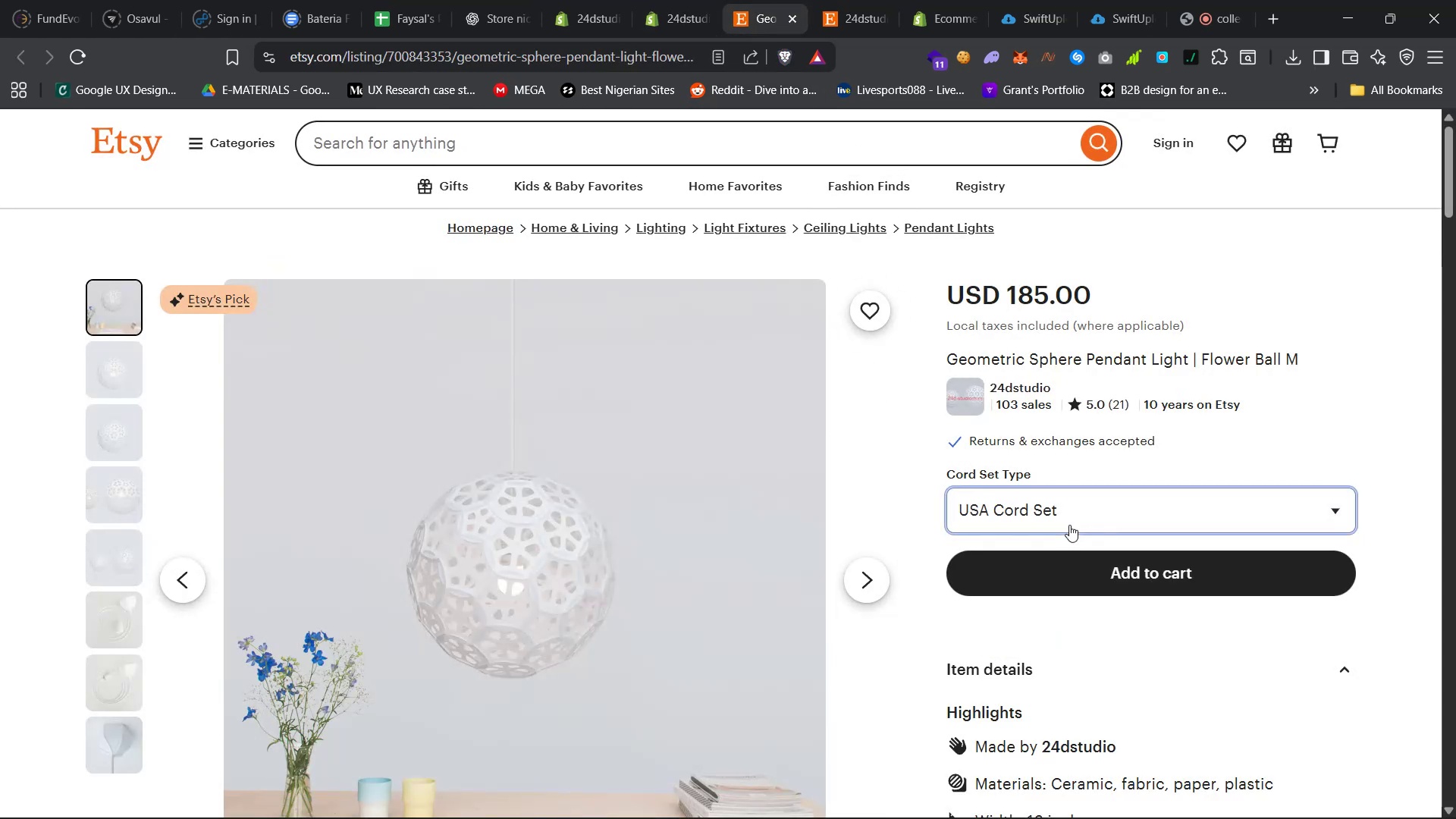 
left_click([1068, 520])
 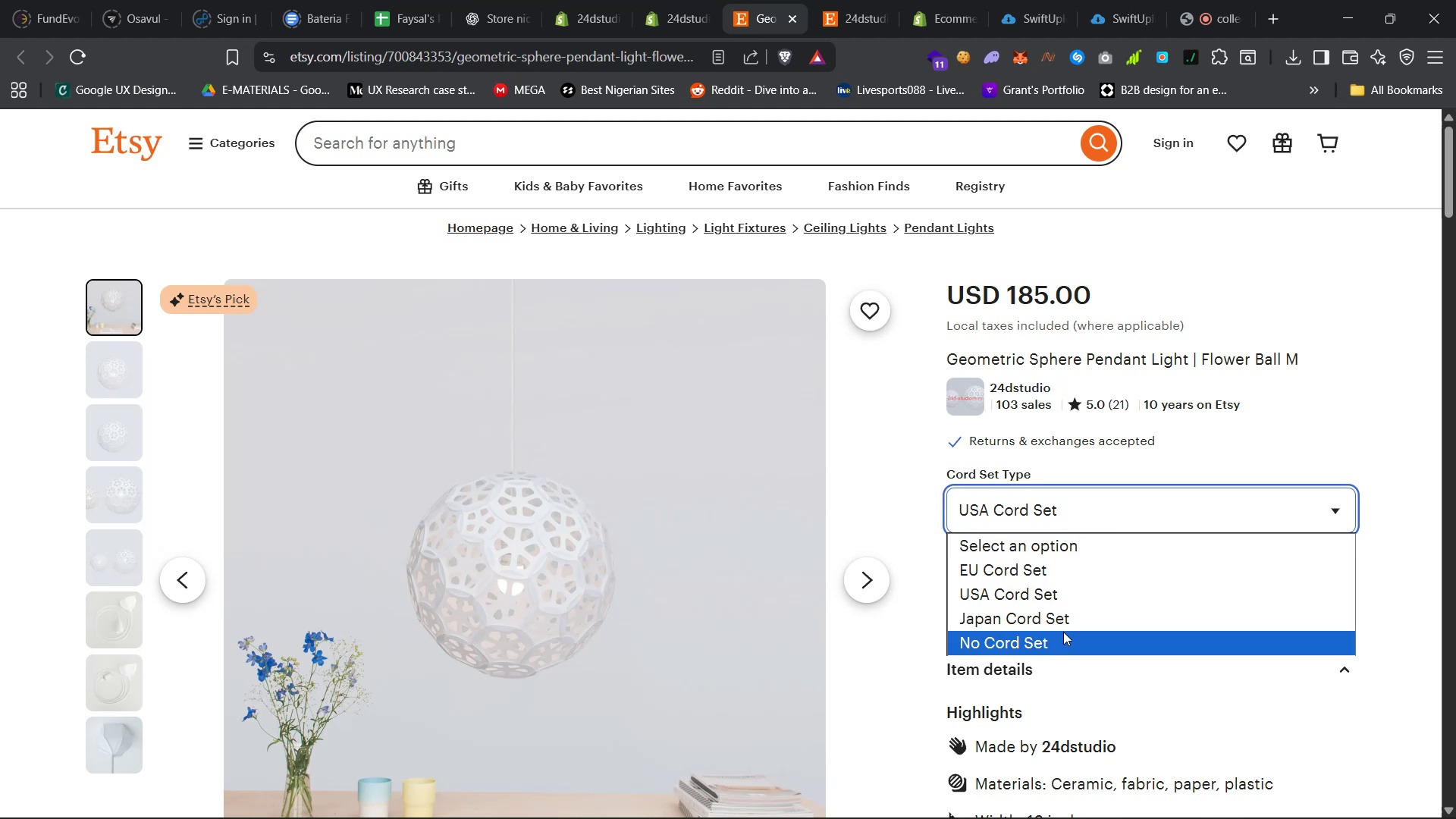 
left_click([1061, 640])
 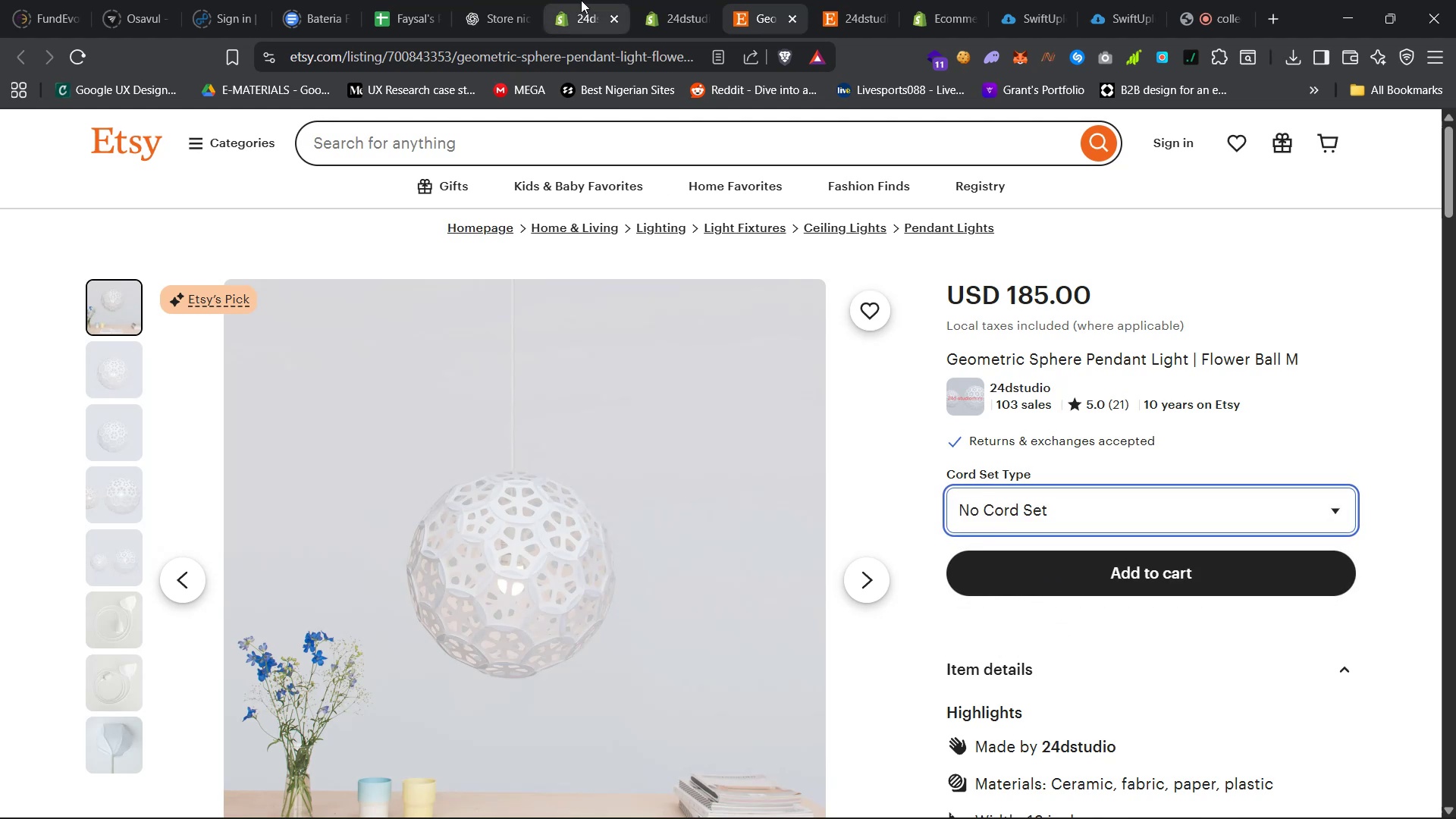 
left_click([665, 0])
 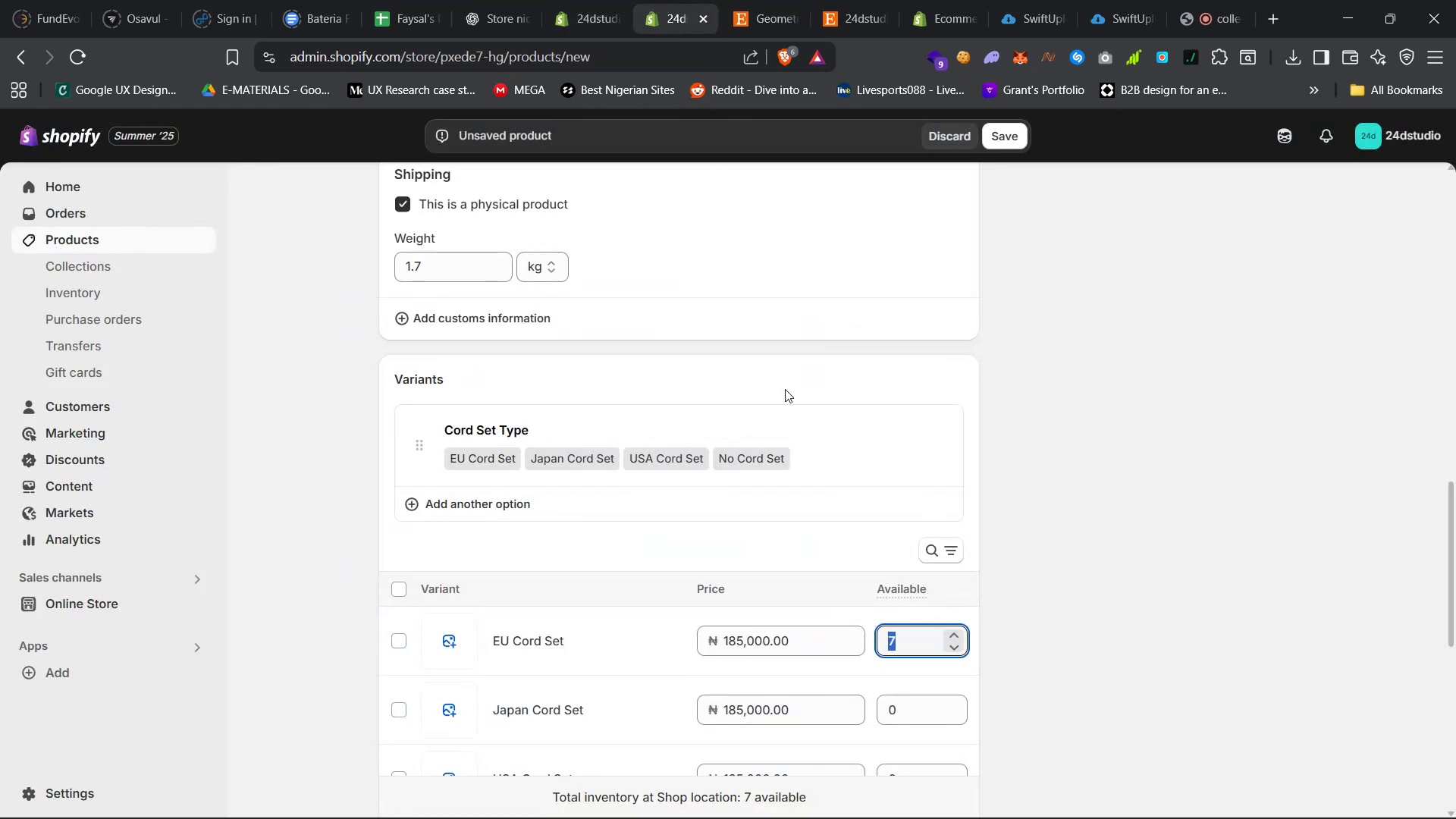 
scroll: coordinate [747, 460], scroll_direction: down, amount: 6.0
 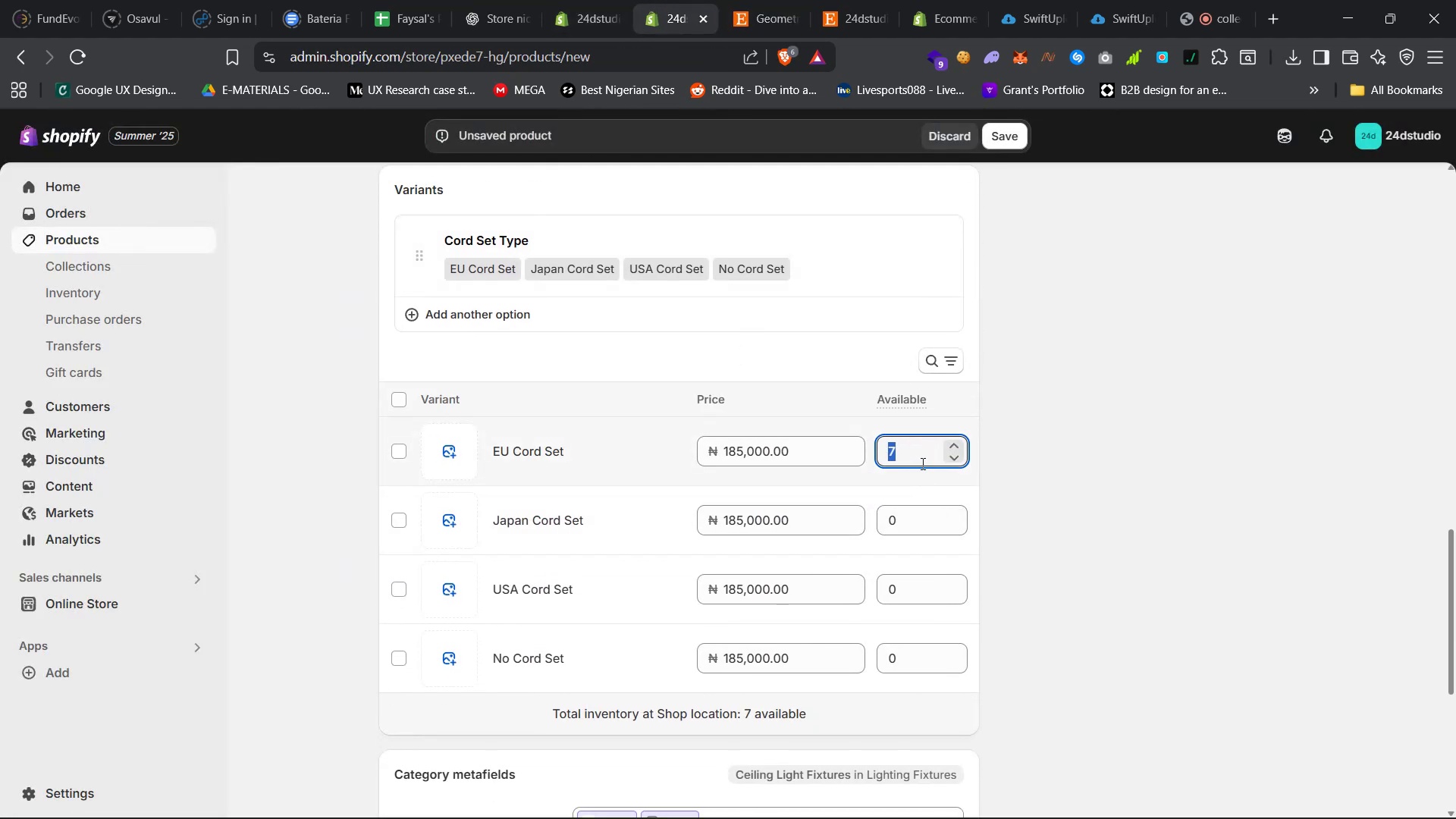 
key(5)
 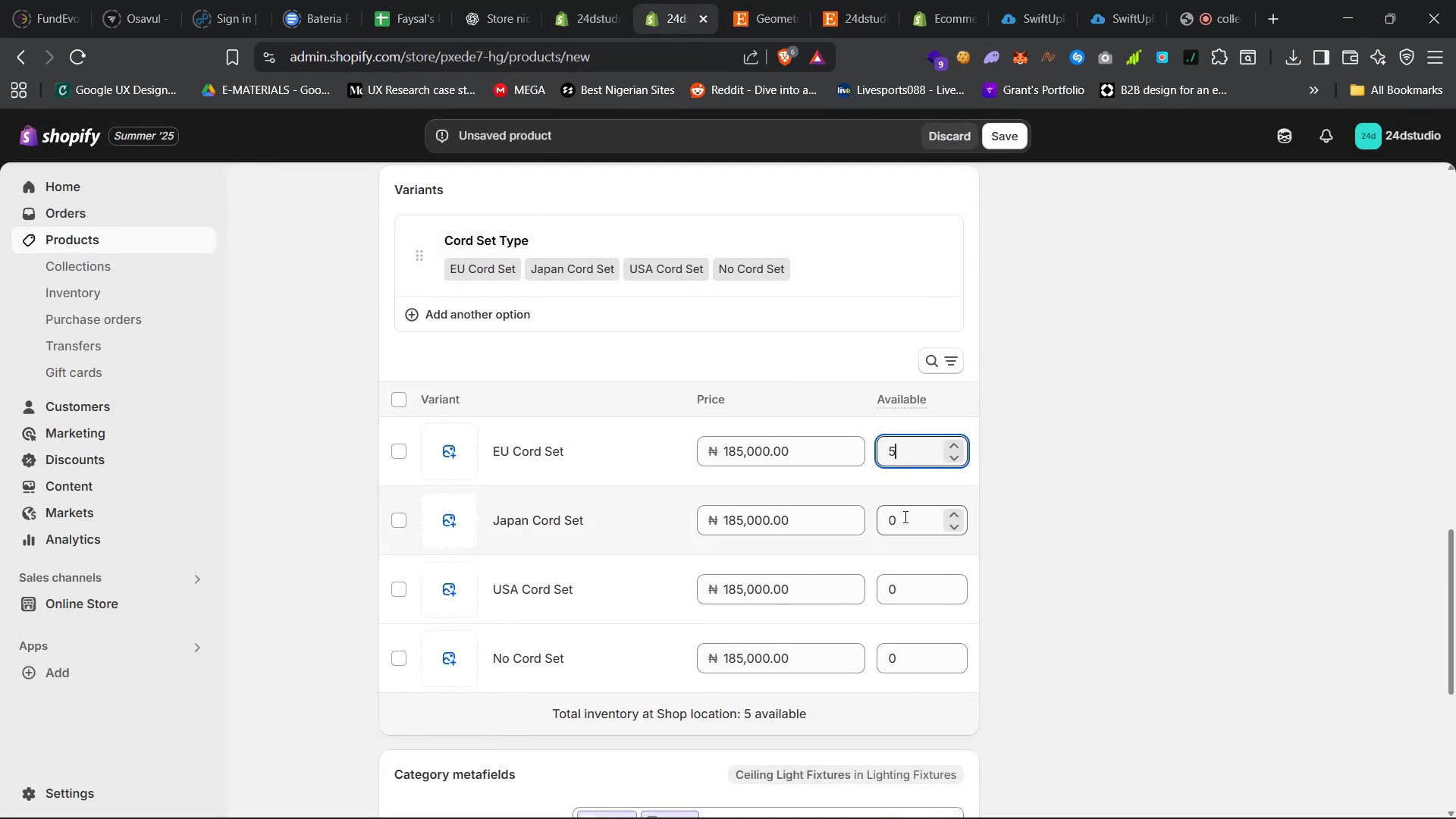 
double_click([904, 516])
 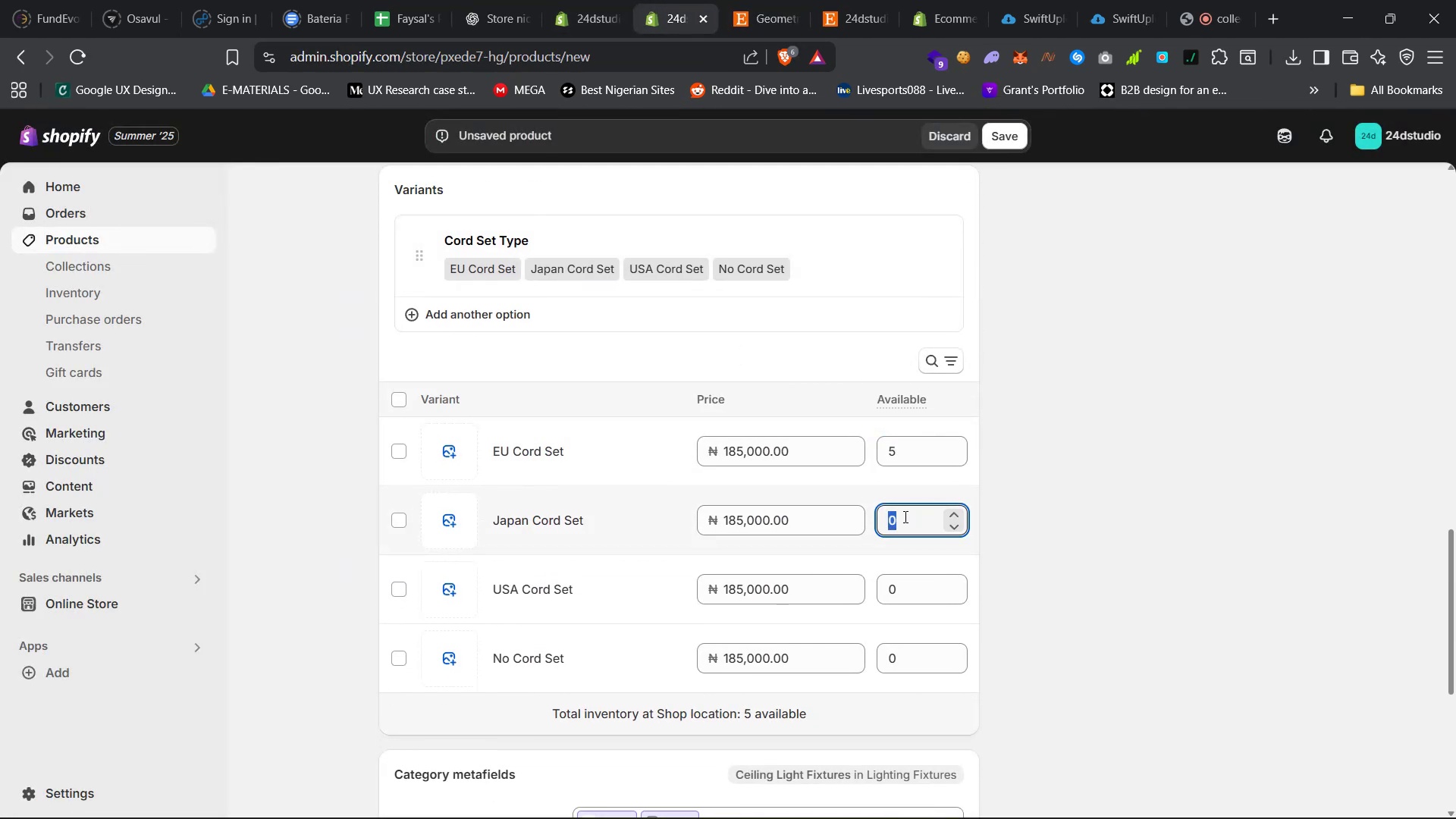 
key(5)
 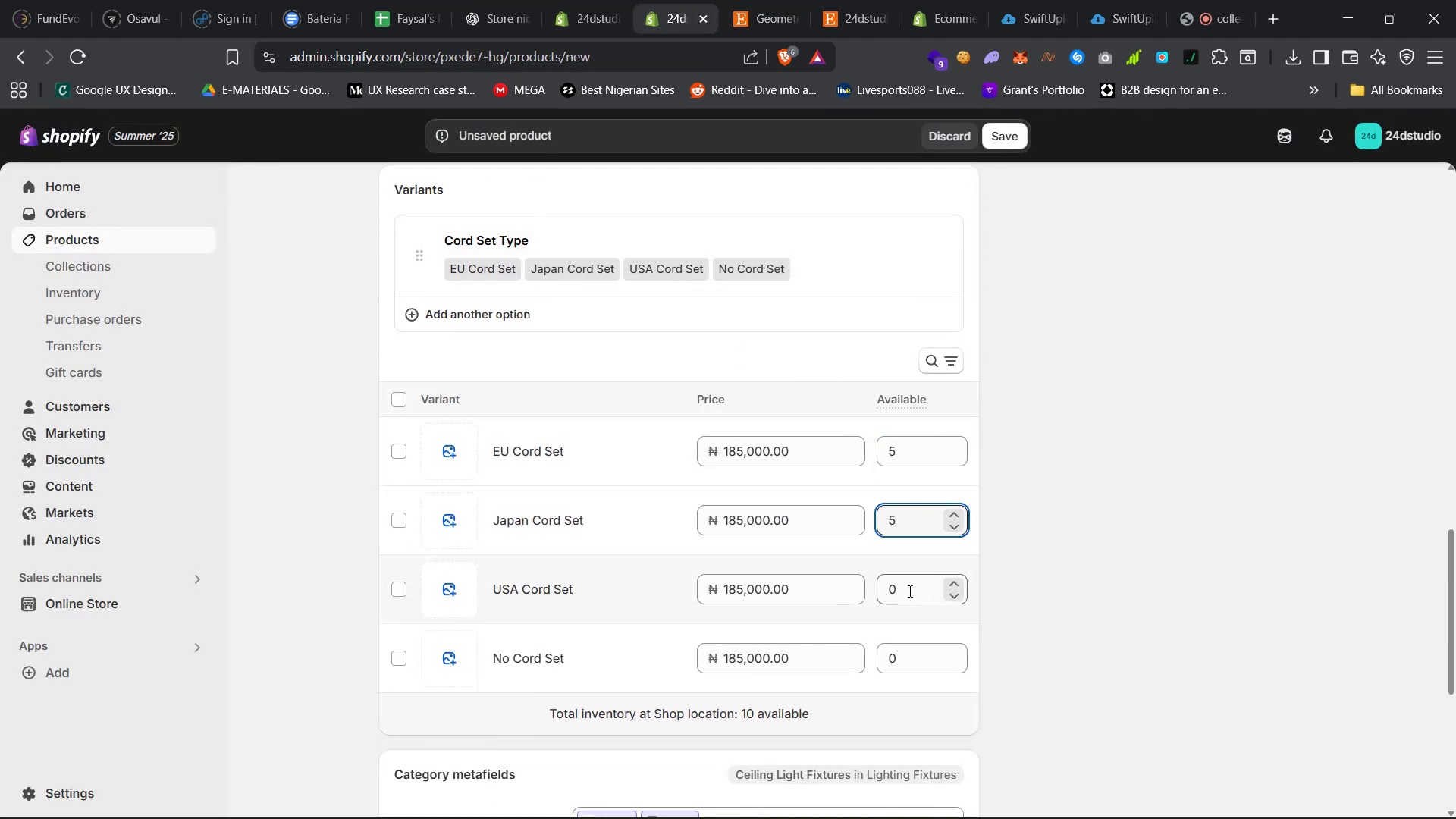 
double_click([908, 591])
 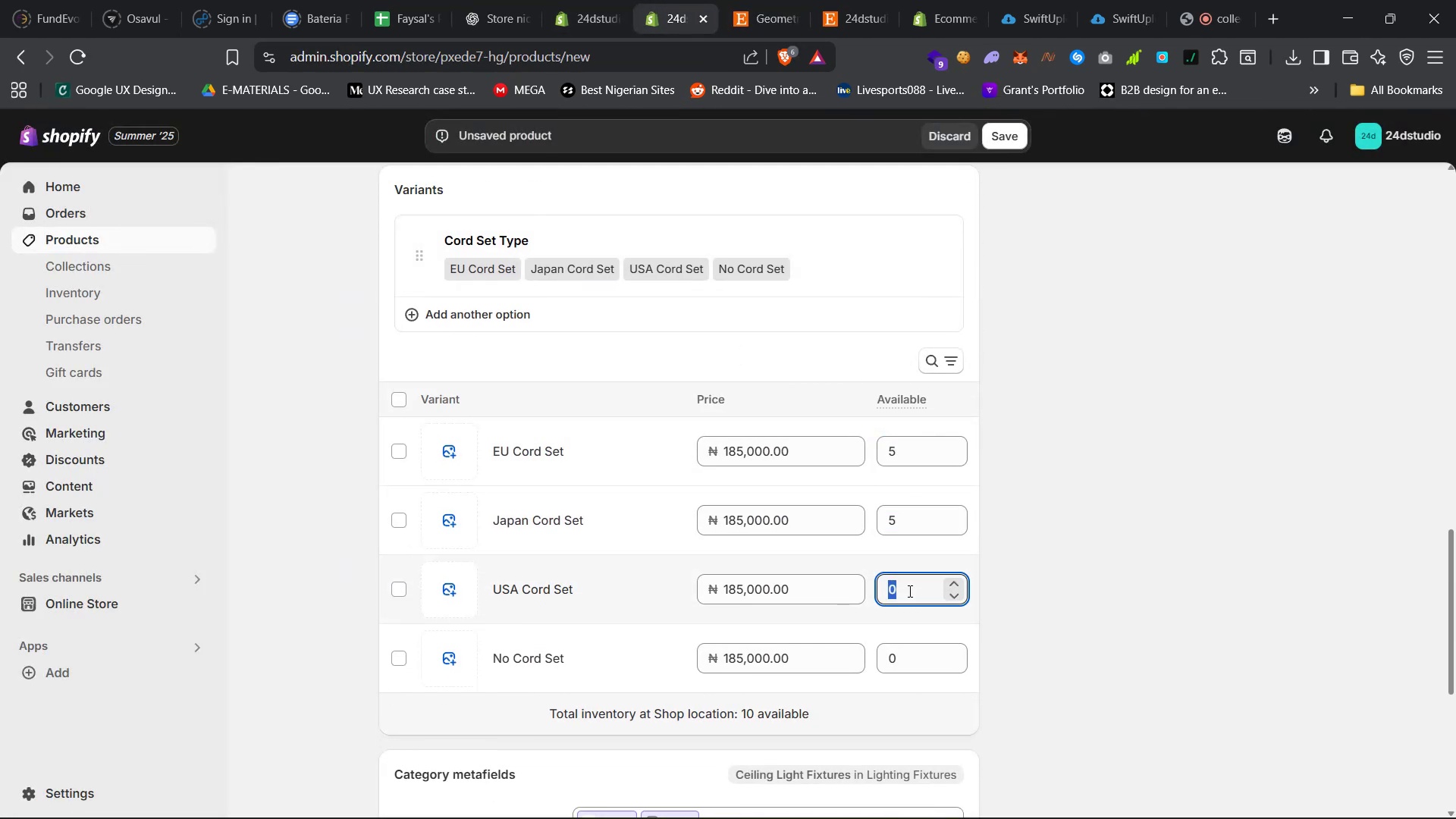 
key(5)
 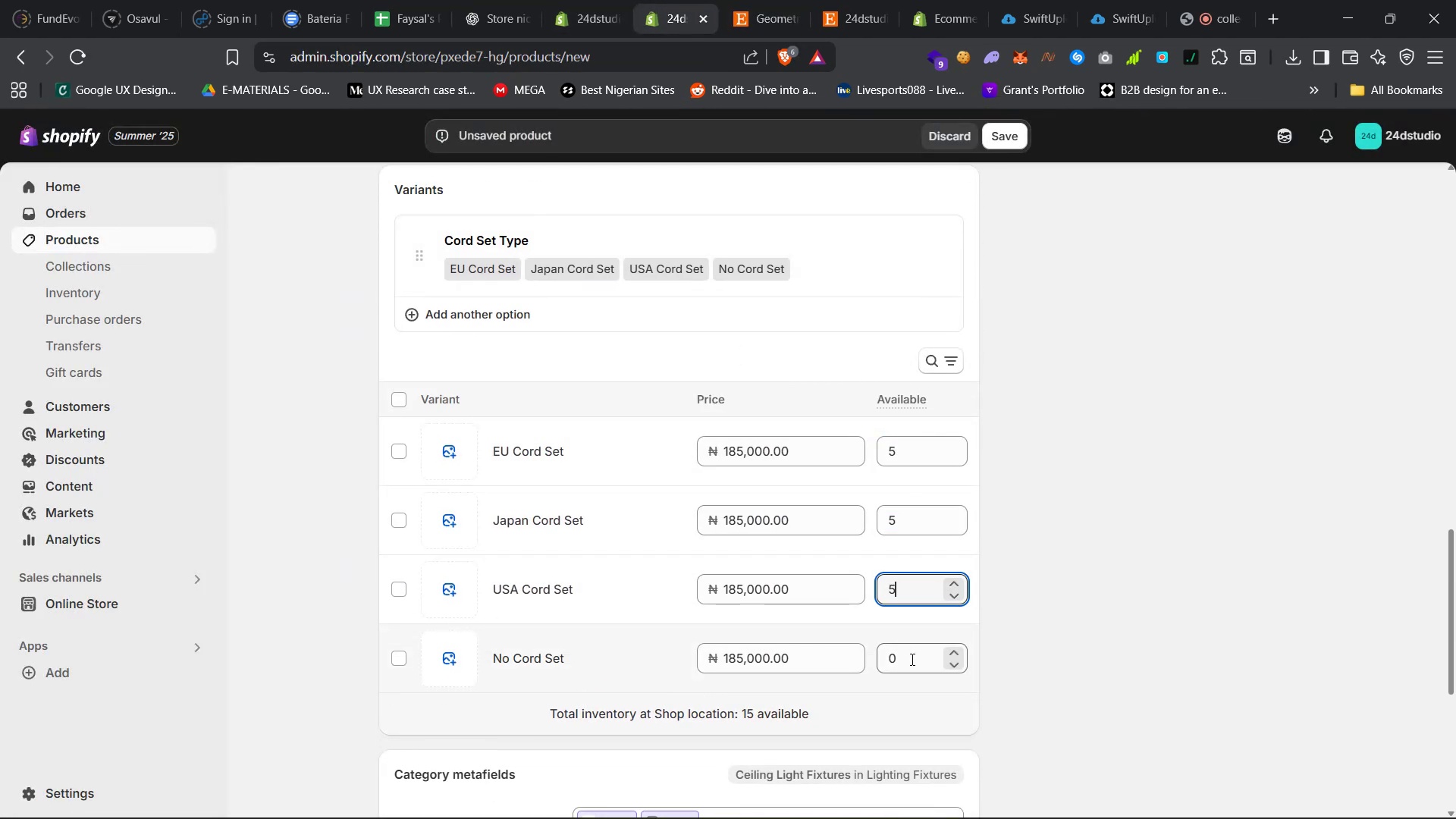 
left_click([911, 660])
 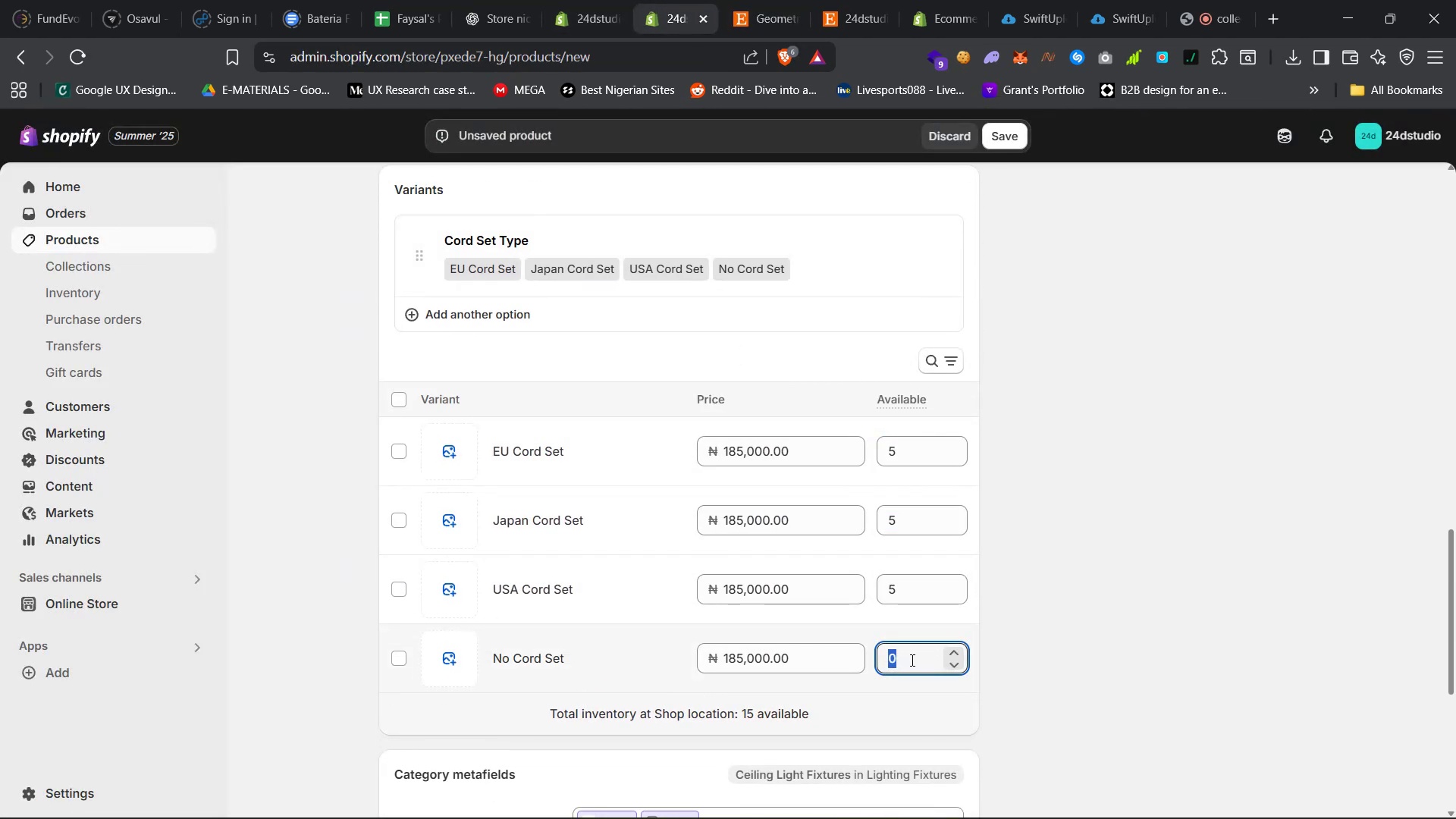 
key(5)
 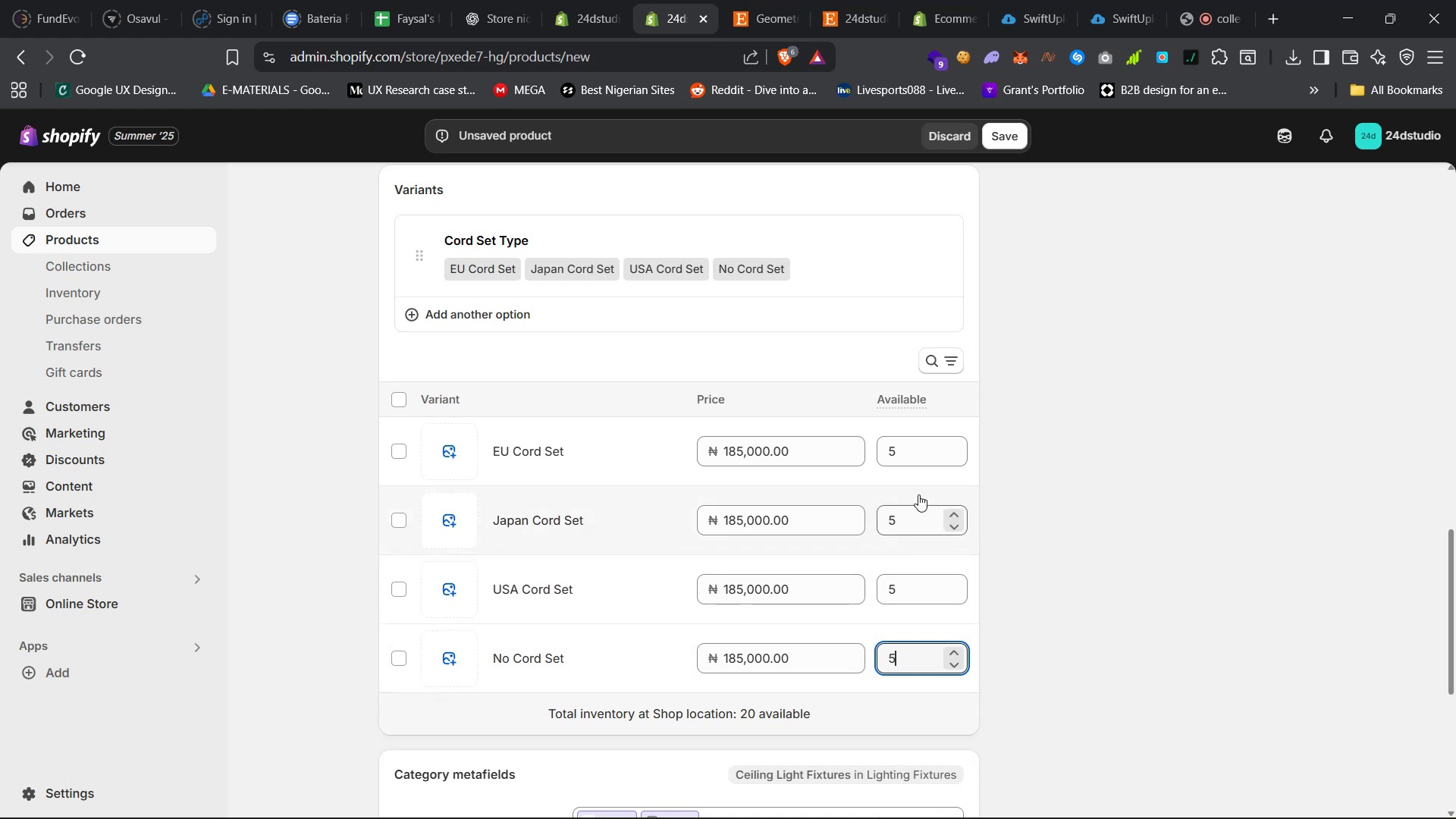 
scroll: coordinate [1007, 483], scroll_direction: down, amount: 12.0
 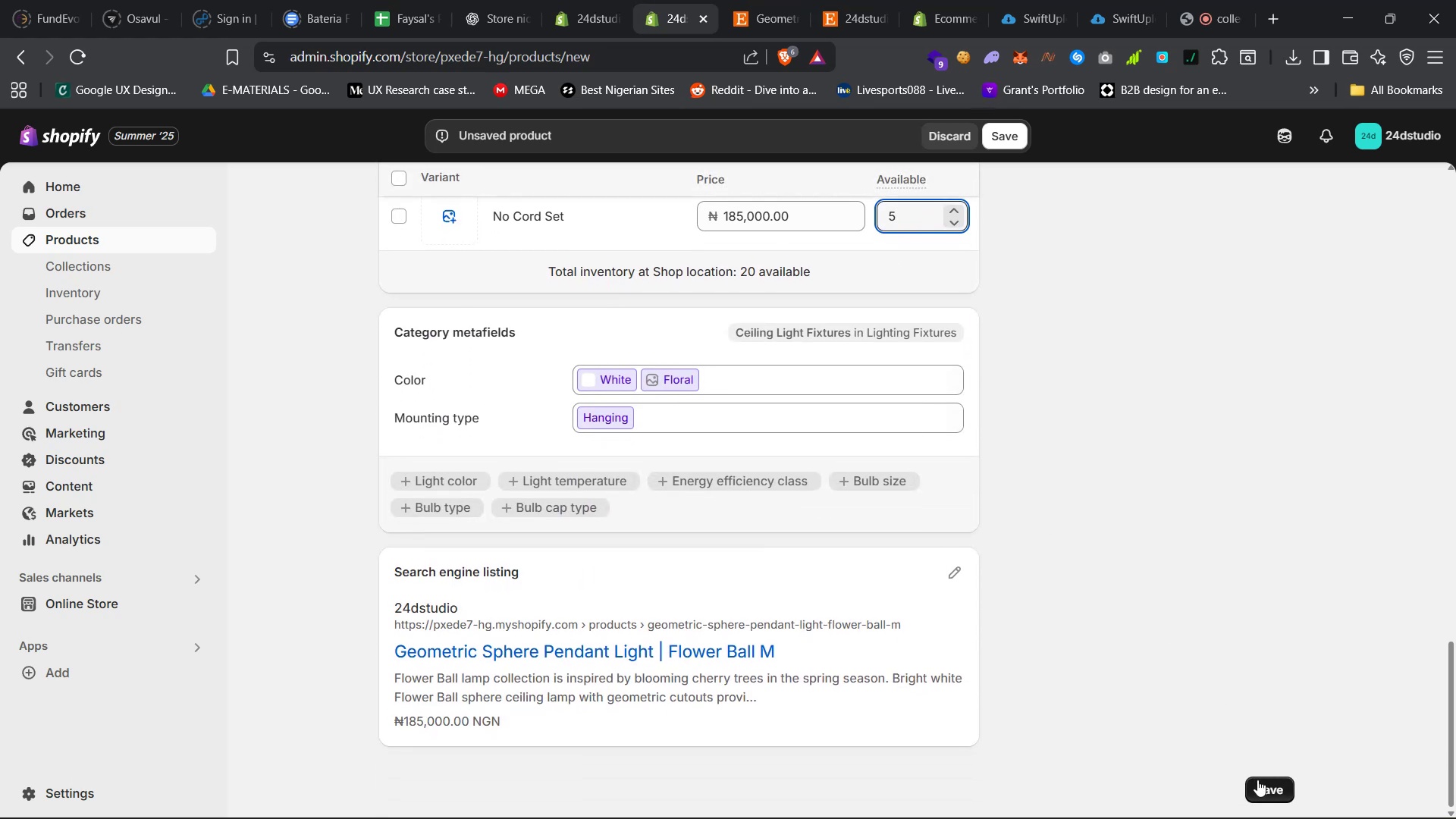 
scroll: coordinate [1137, 487], scroll_direction: up, amount: 52.0
 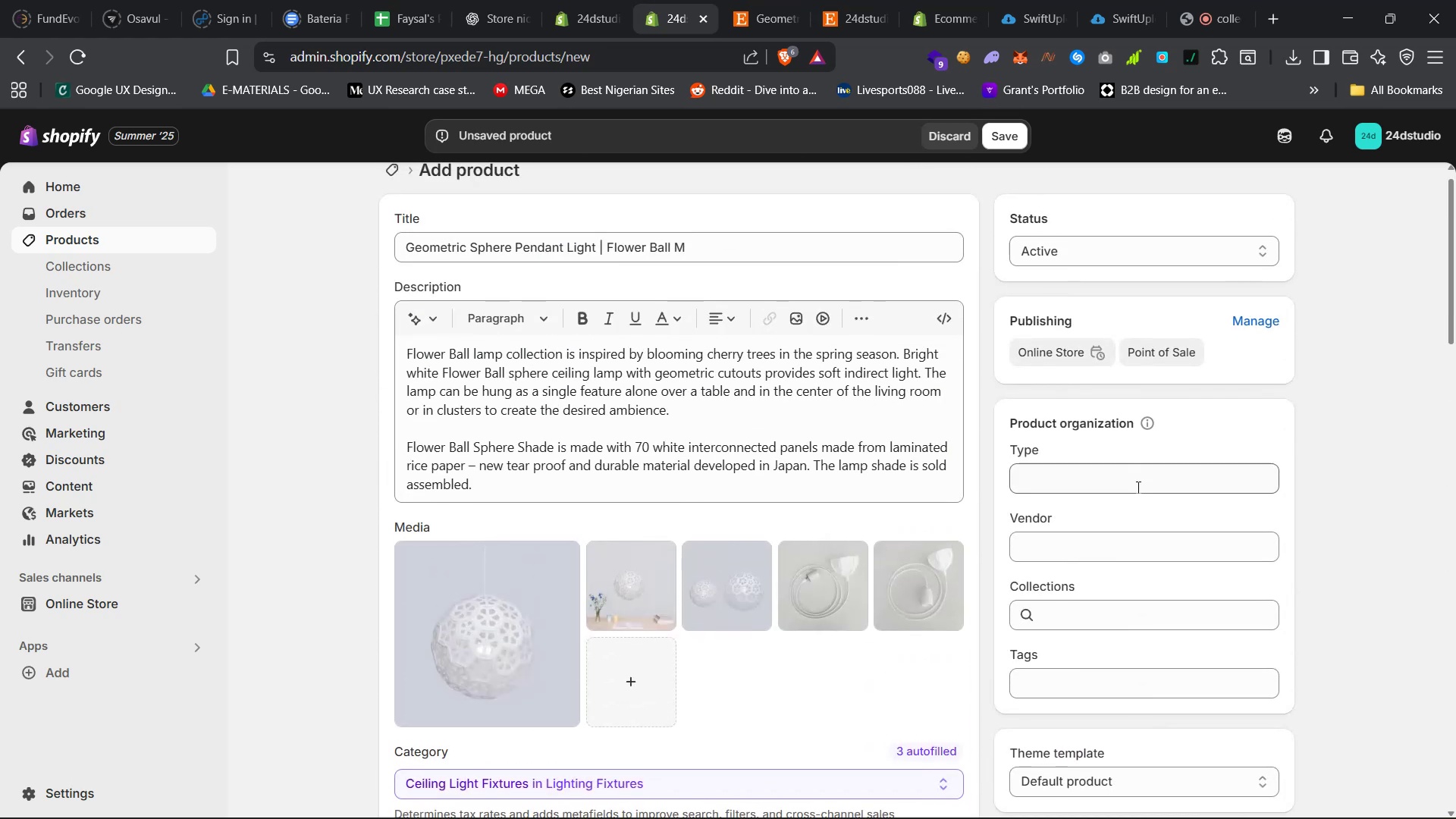 
scroll: coordinate [1219, 565], scroll_direction: down, amount: 99.0
 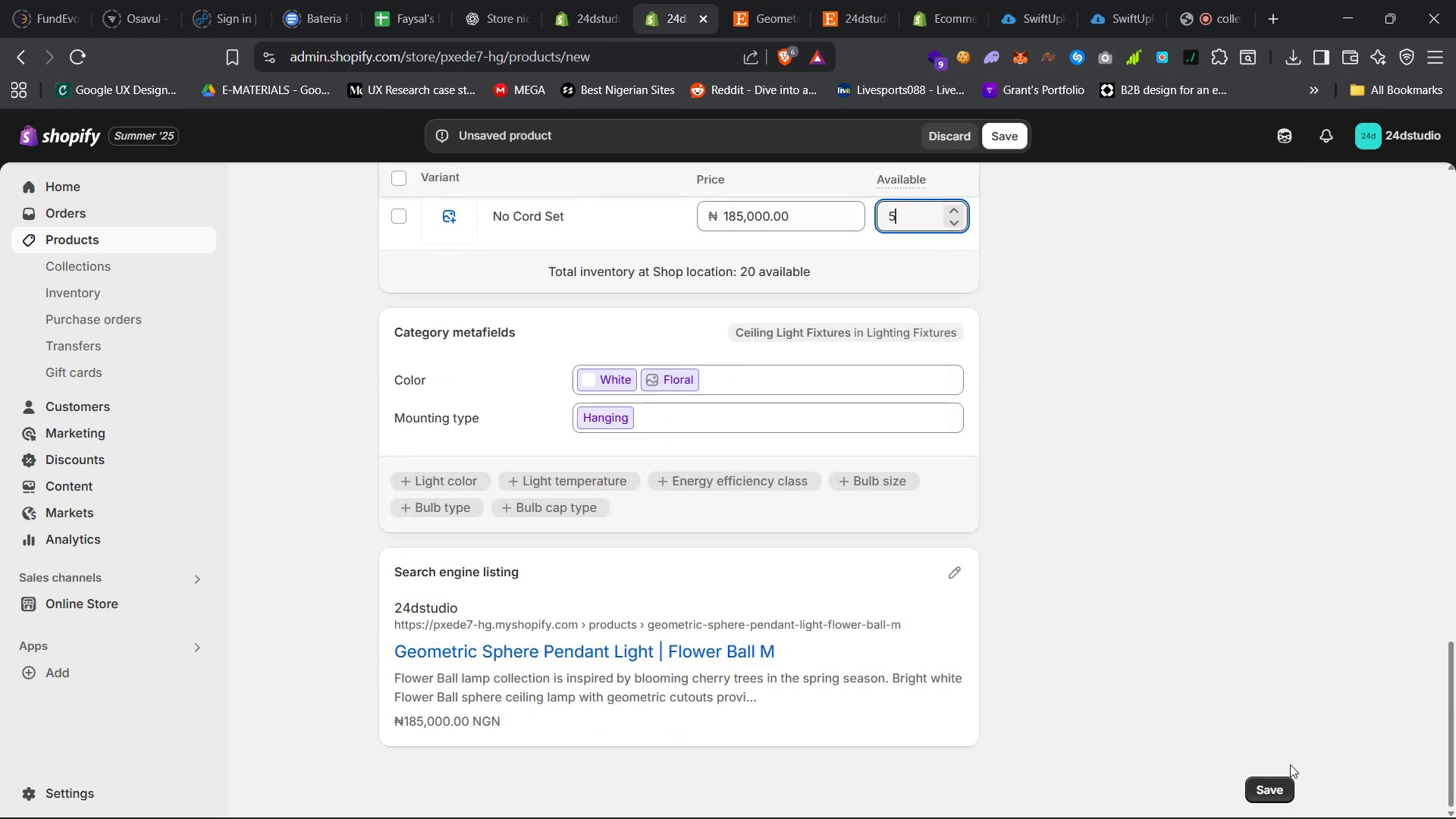 
left_click([1280, 783])
 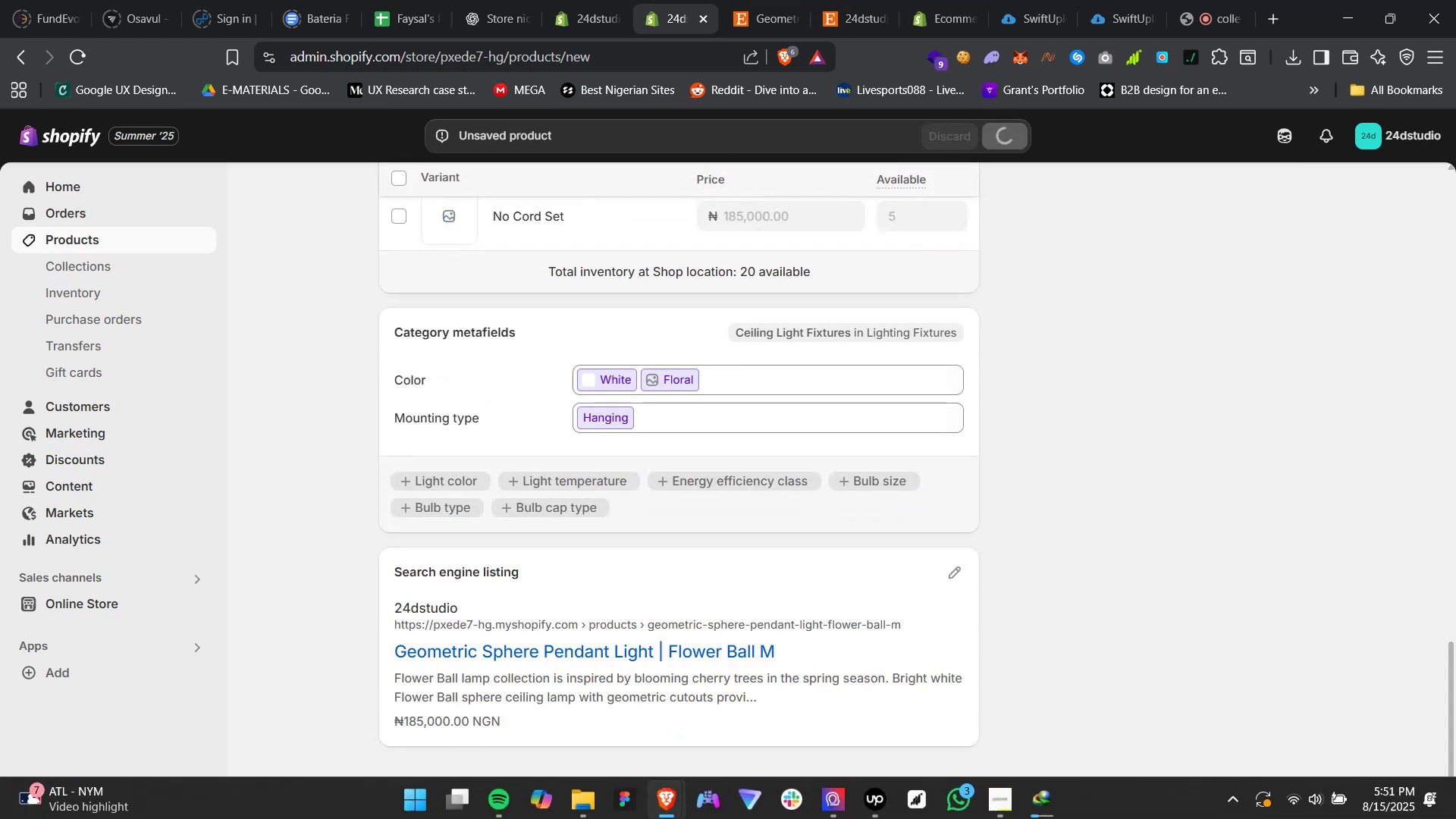 
mouse_move([1305, 802])
 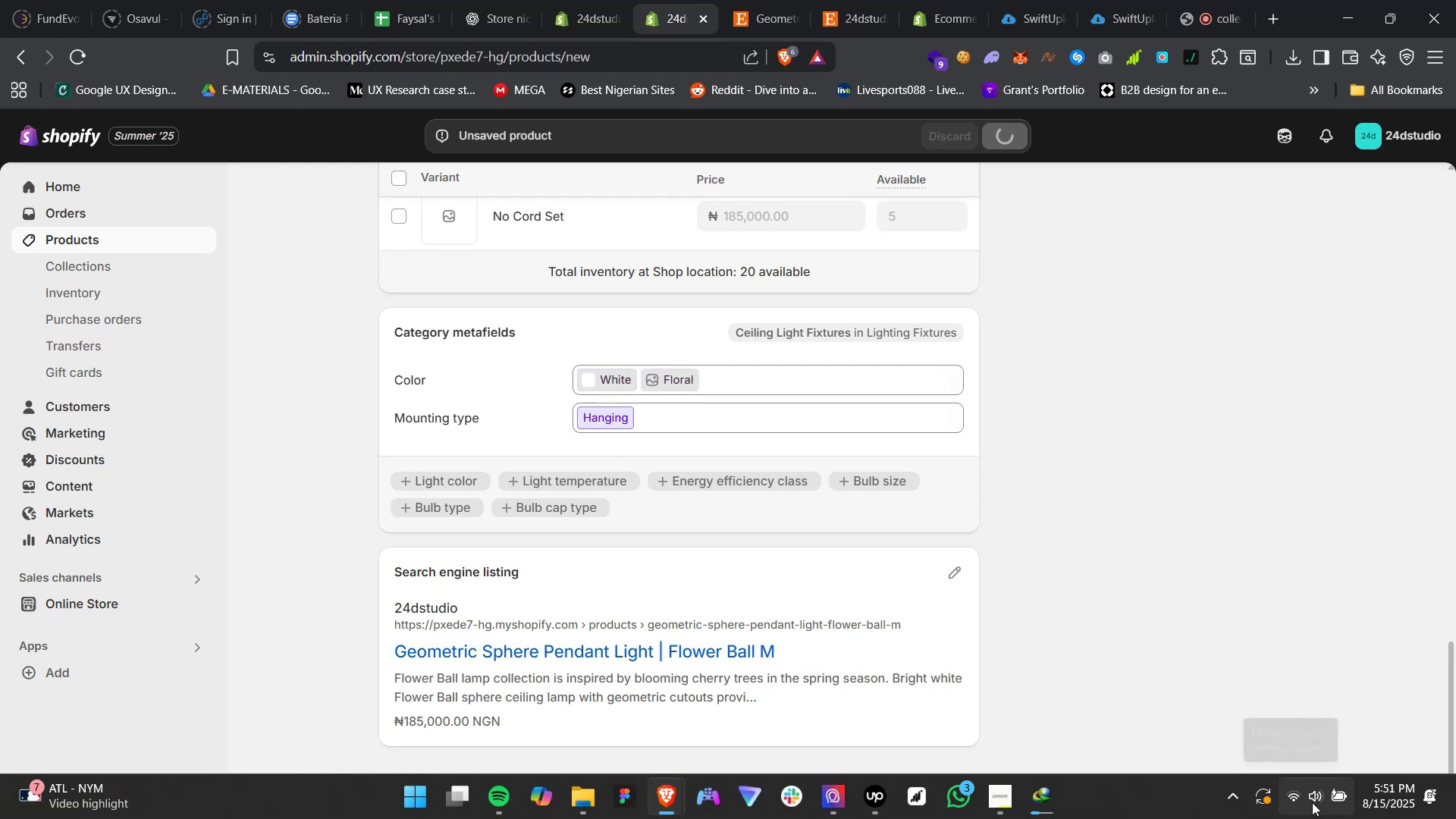 
mouse_move([1304, 783])
 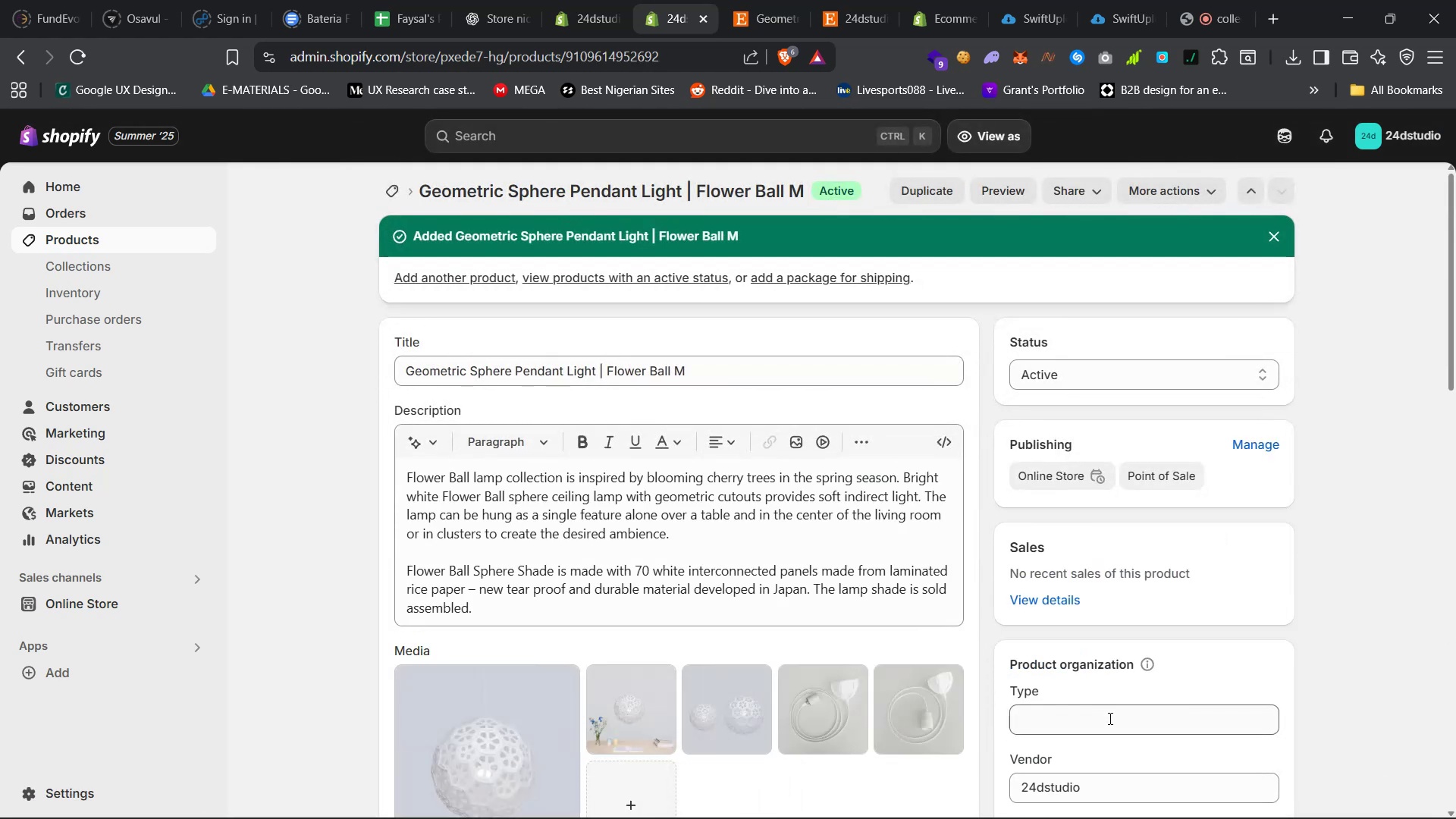 
wait(9.89)
 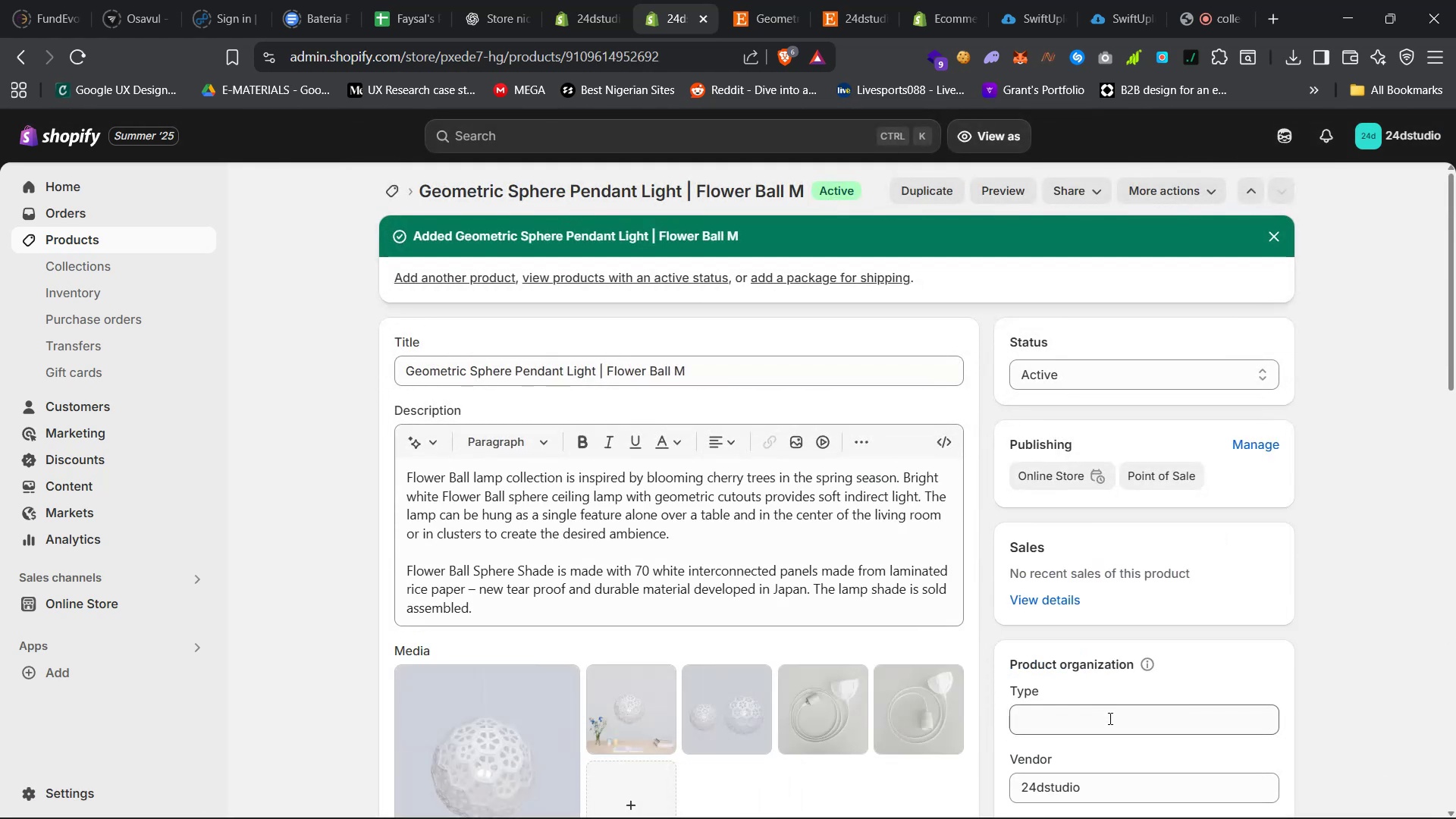 
left_click([1011, 792])
 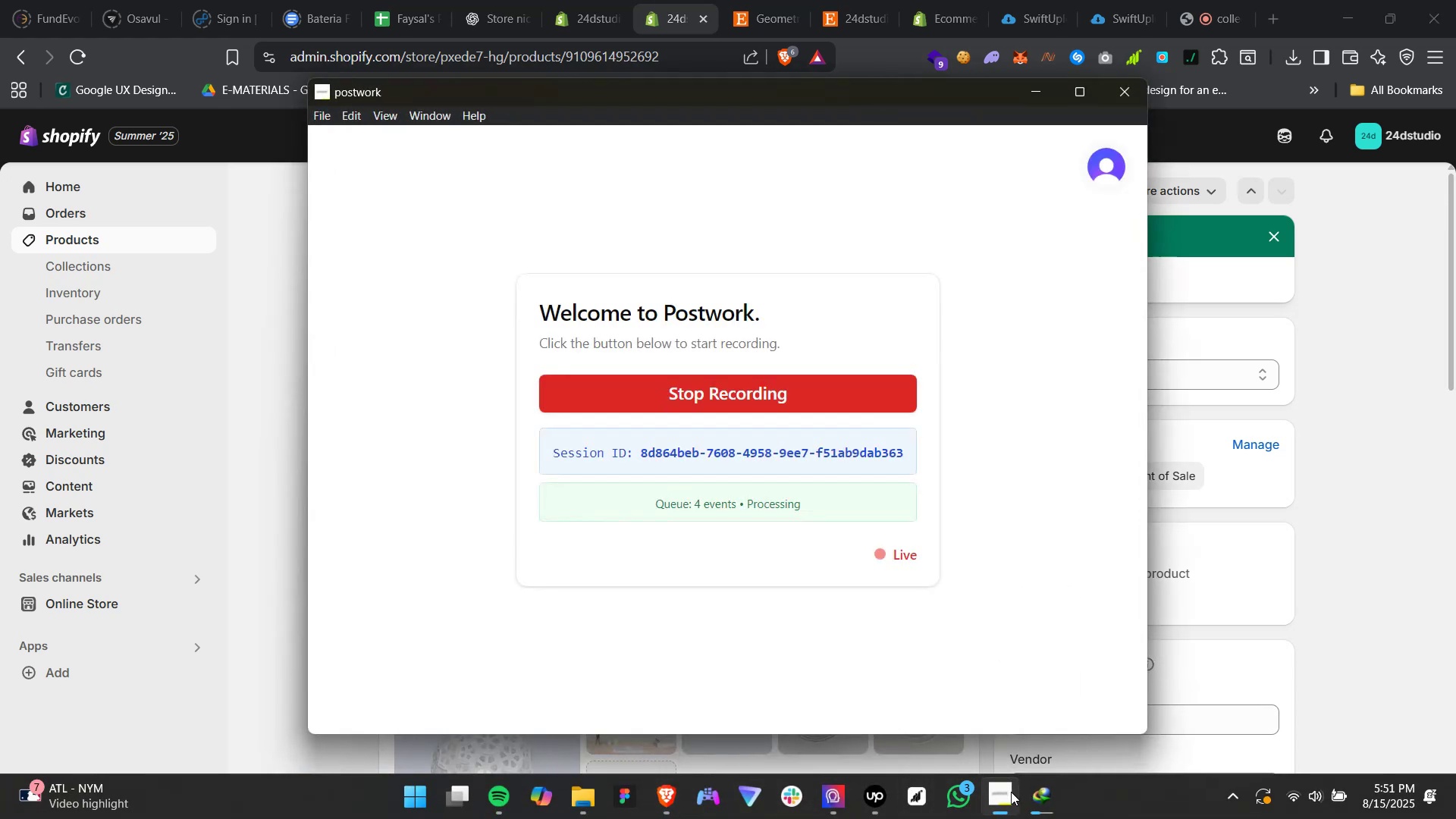 
left_click([1011, 792])
 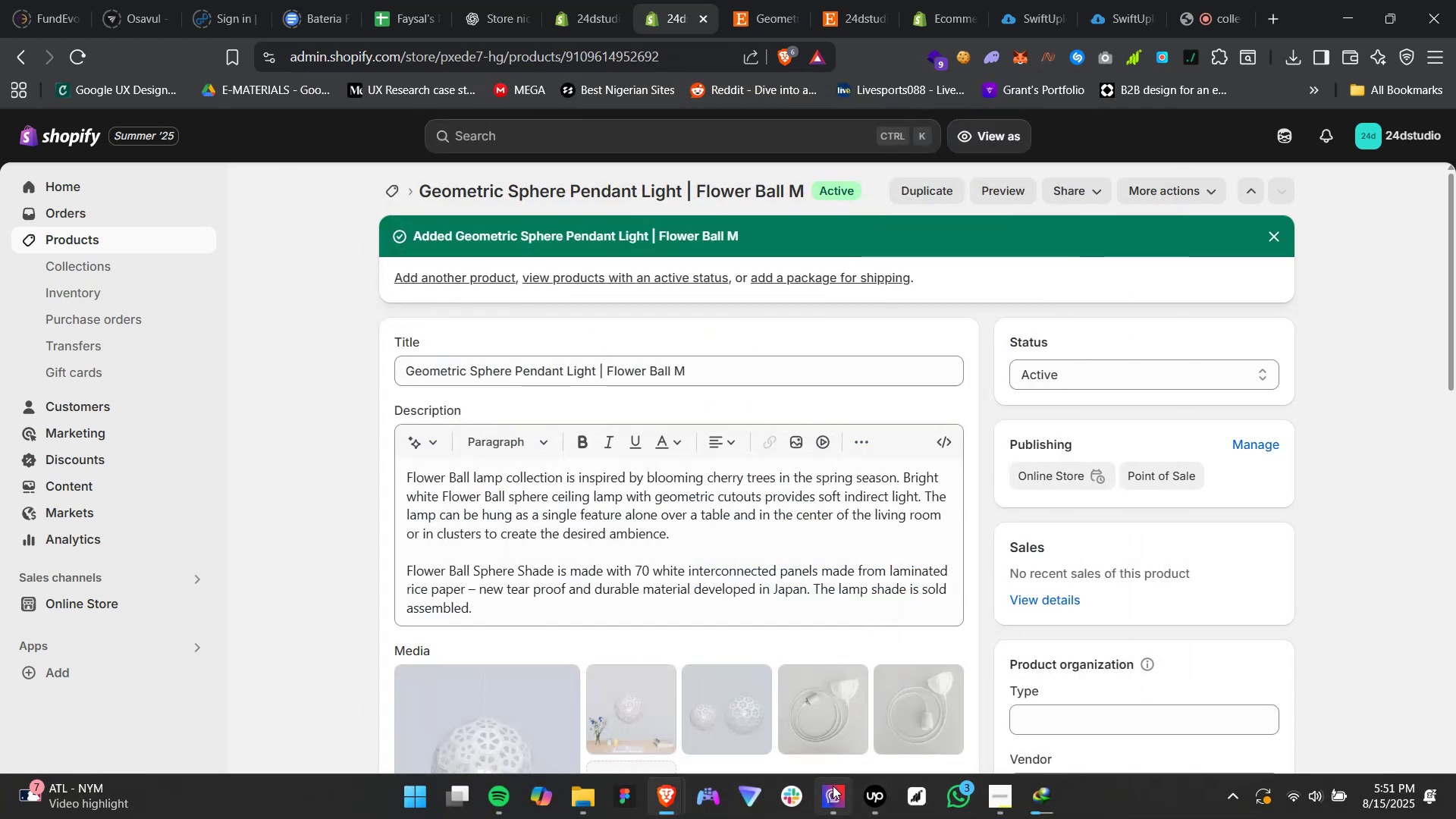 
left_click([842, 789])
 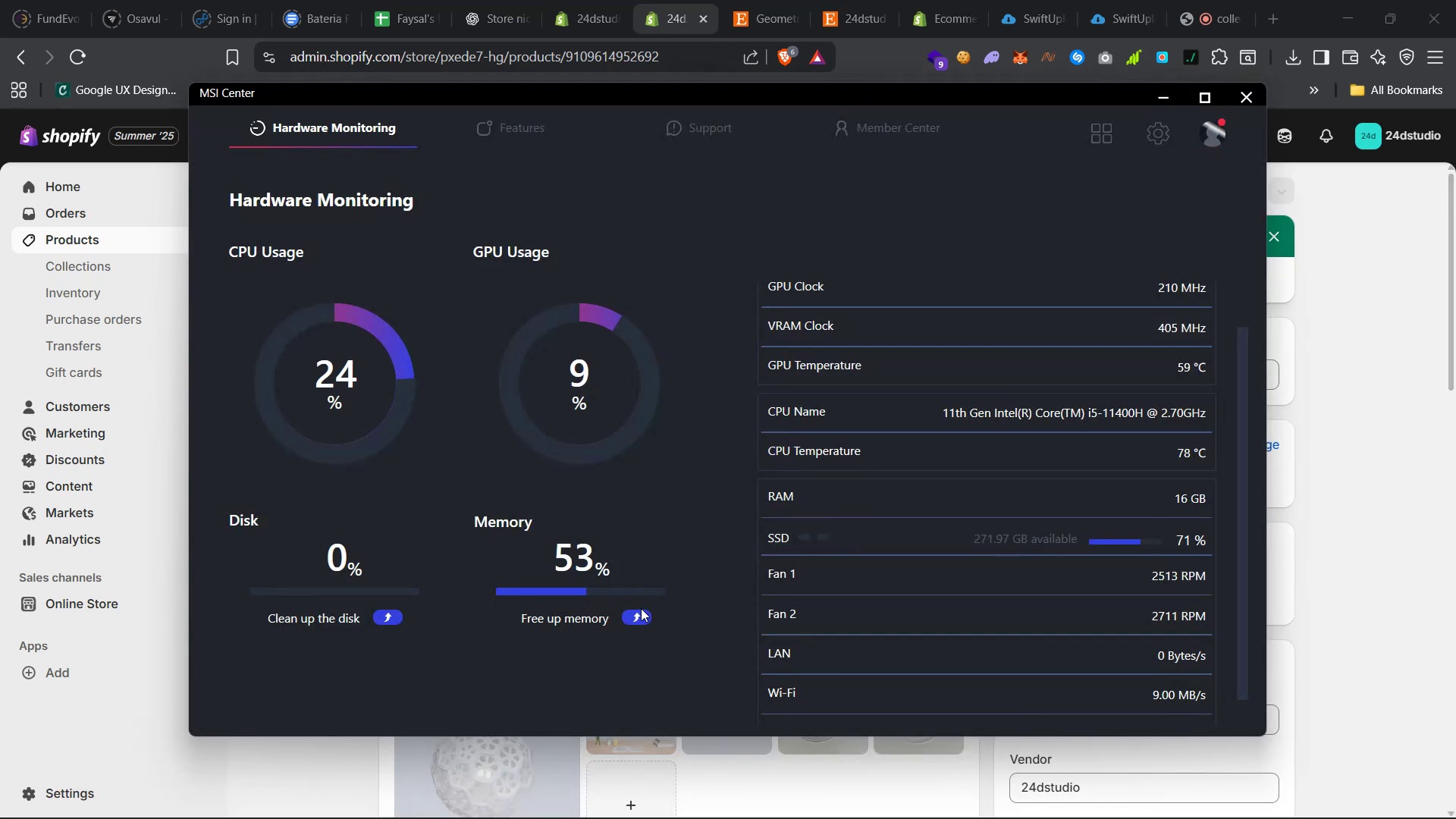 
double_click([639, 608])
 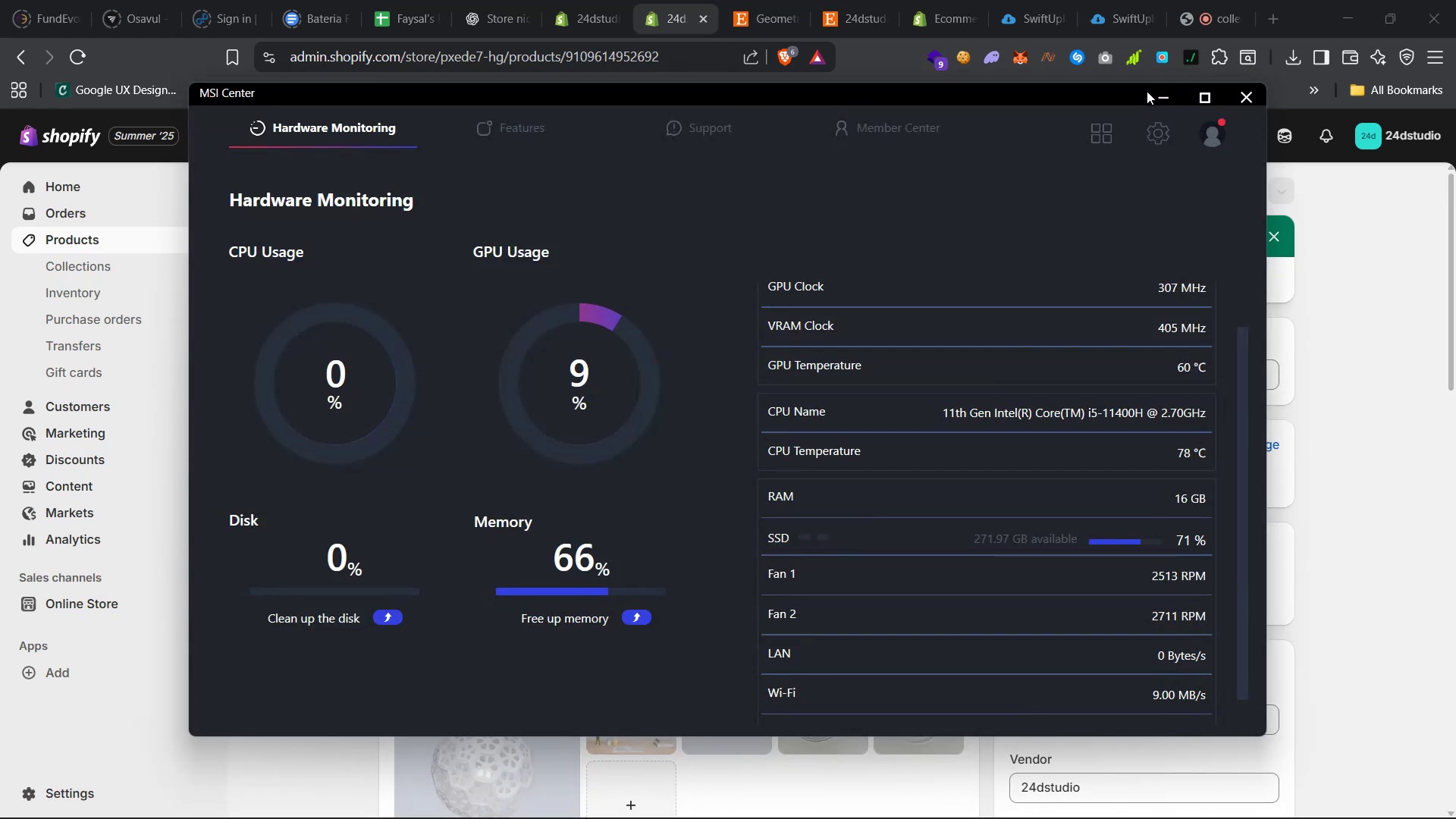 
left_click([1166, 94])
 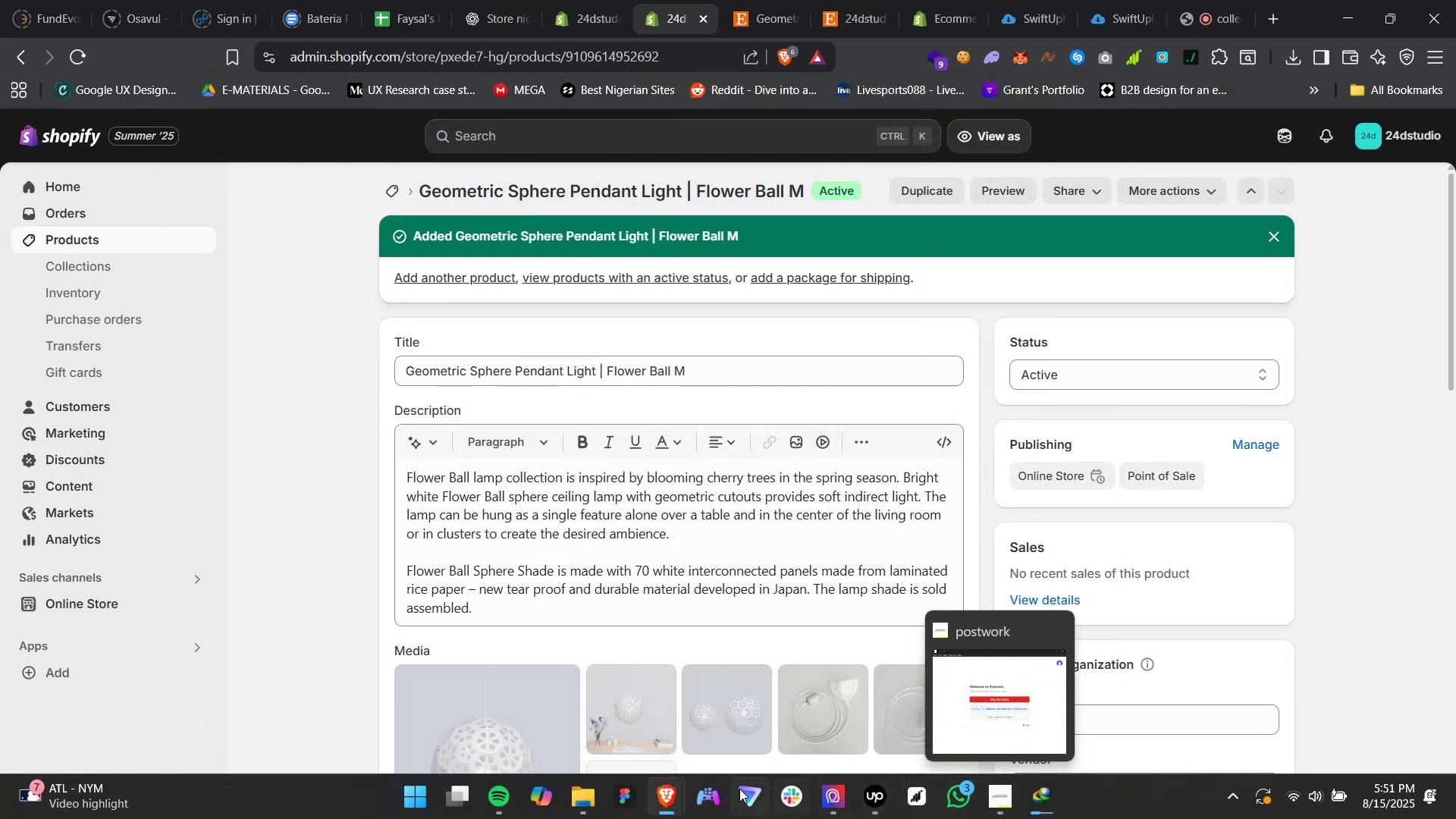 
left_click([874, 798])
 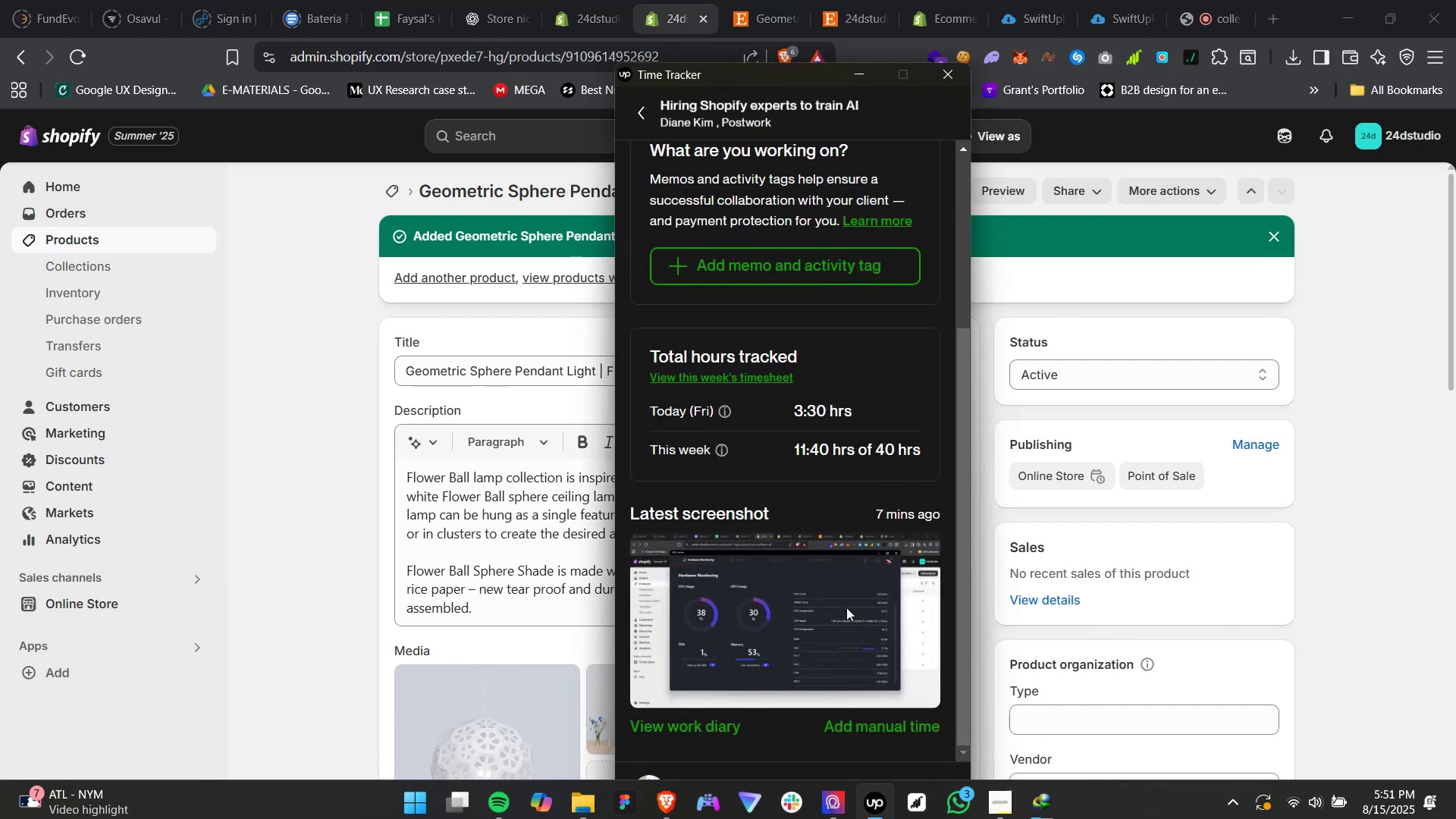 
scroll: coordinate [844, 592], scroll_direction: down, amount: 16.0
 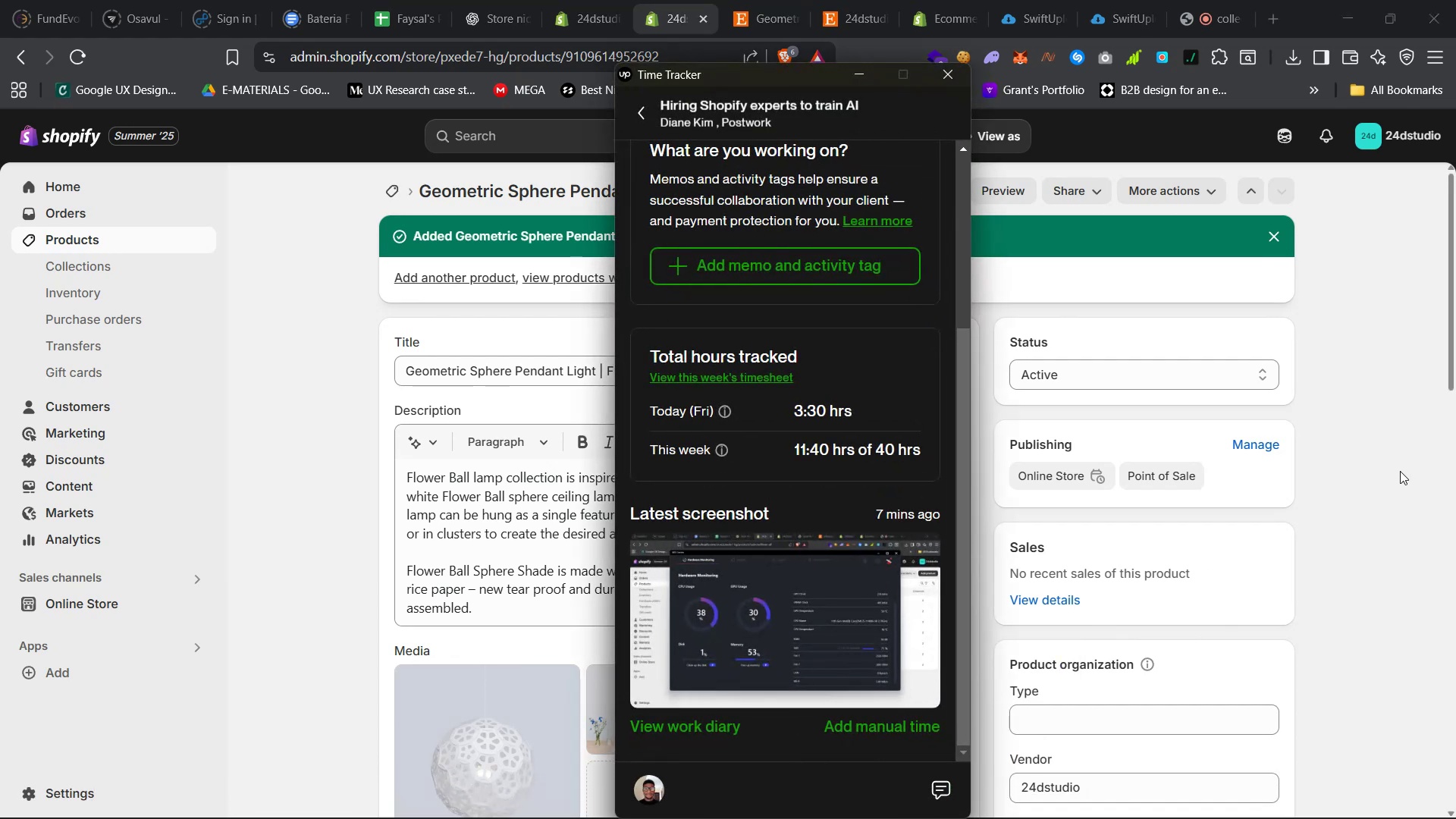 
left_click([1385, 466])
 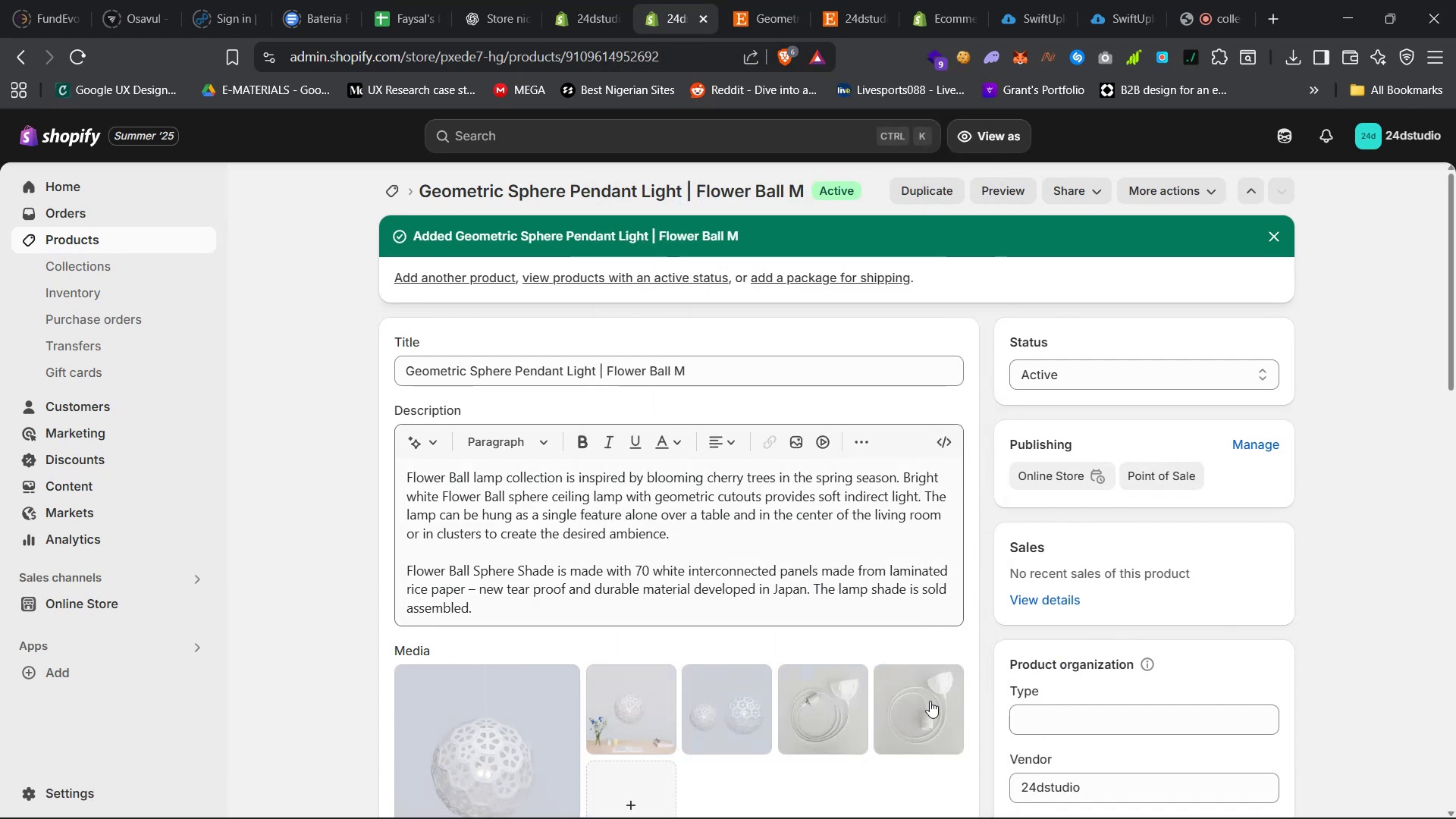 
wait(6.85)
 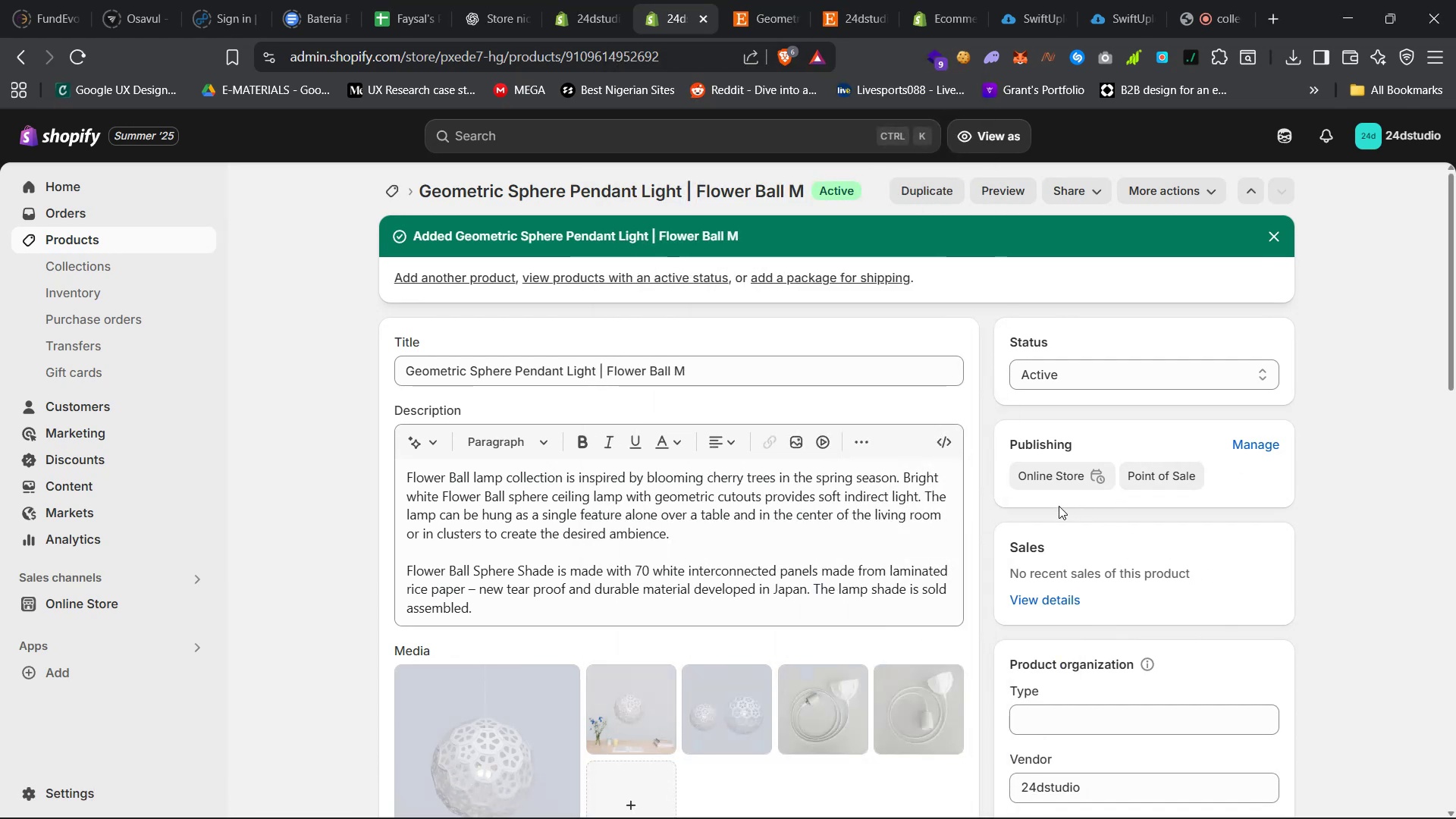 
left_click([1050, 717])
 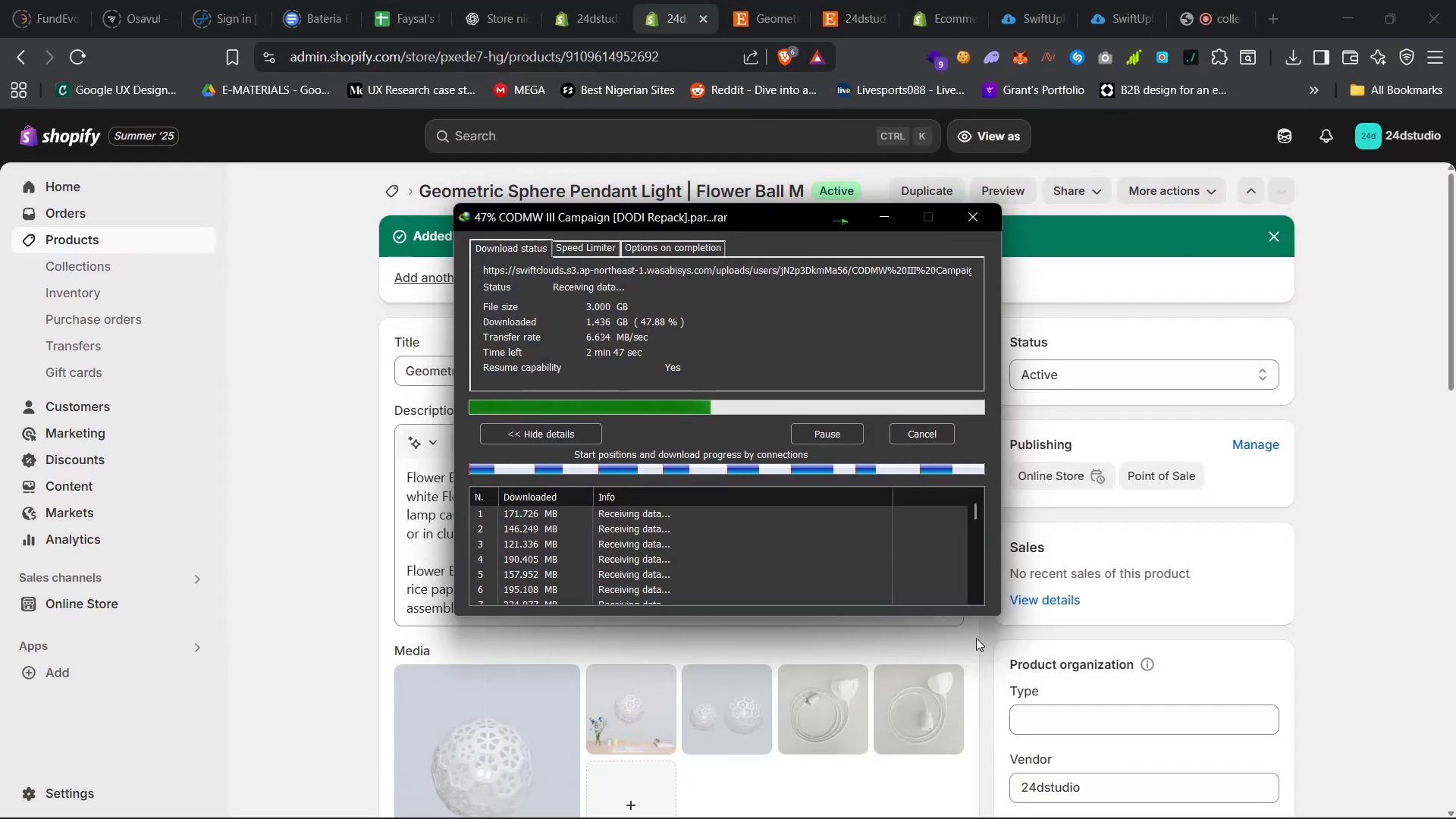 
left_click([982, 635])
 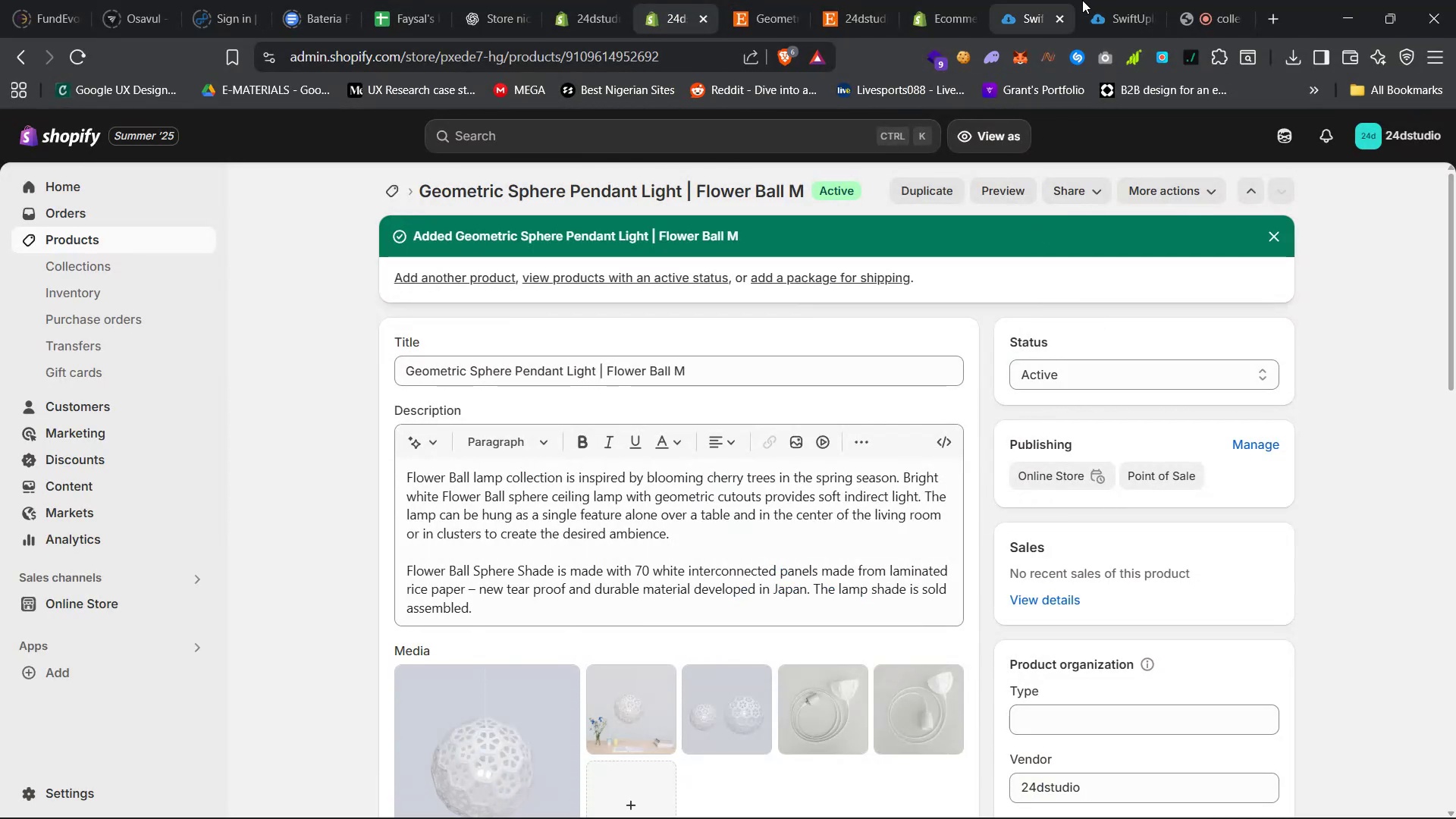 
left_click([1107, 0])
 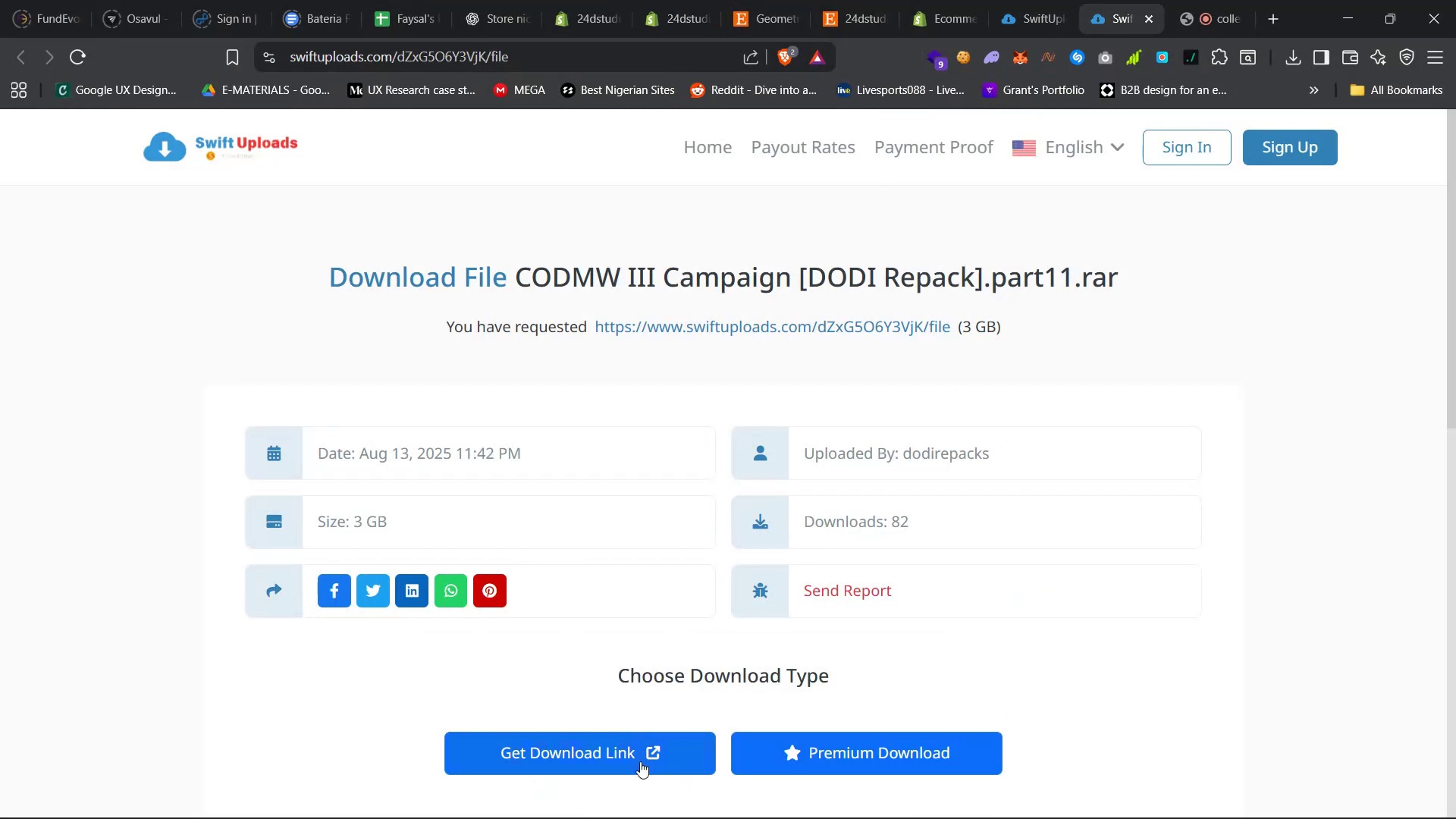 
left_click([613, 758])
 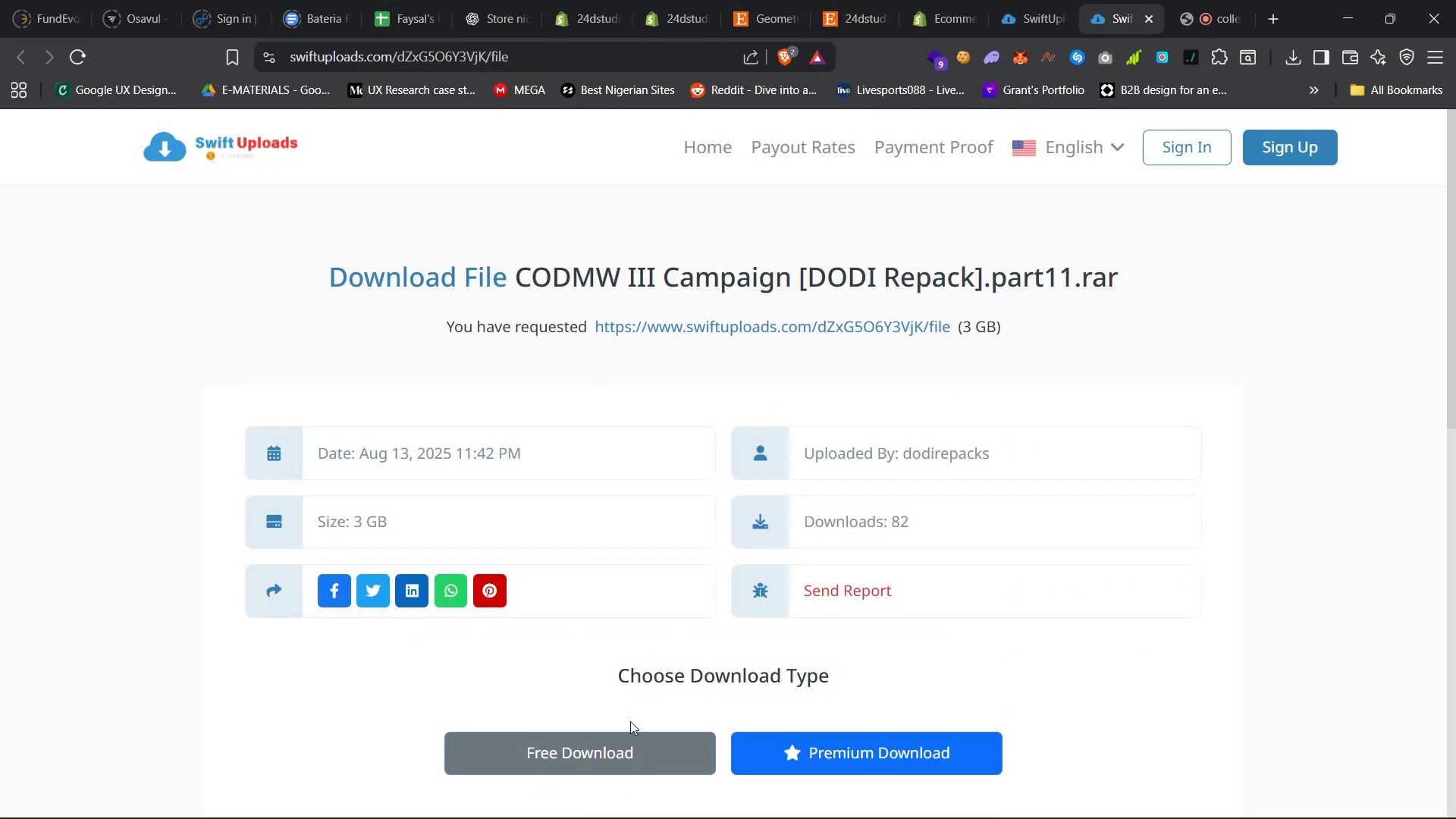 
left_click([604, 755])
 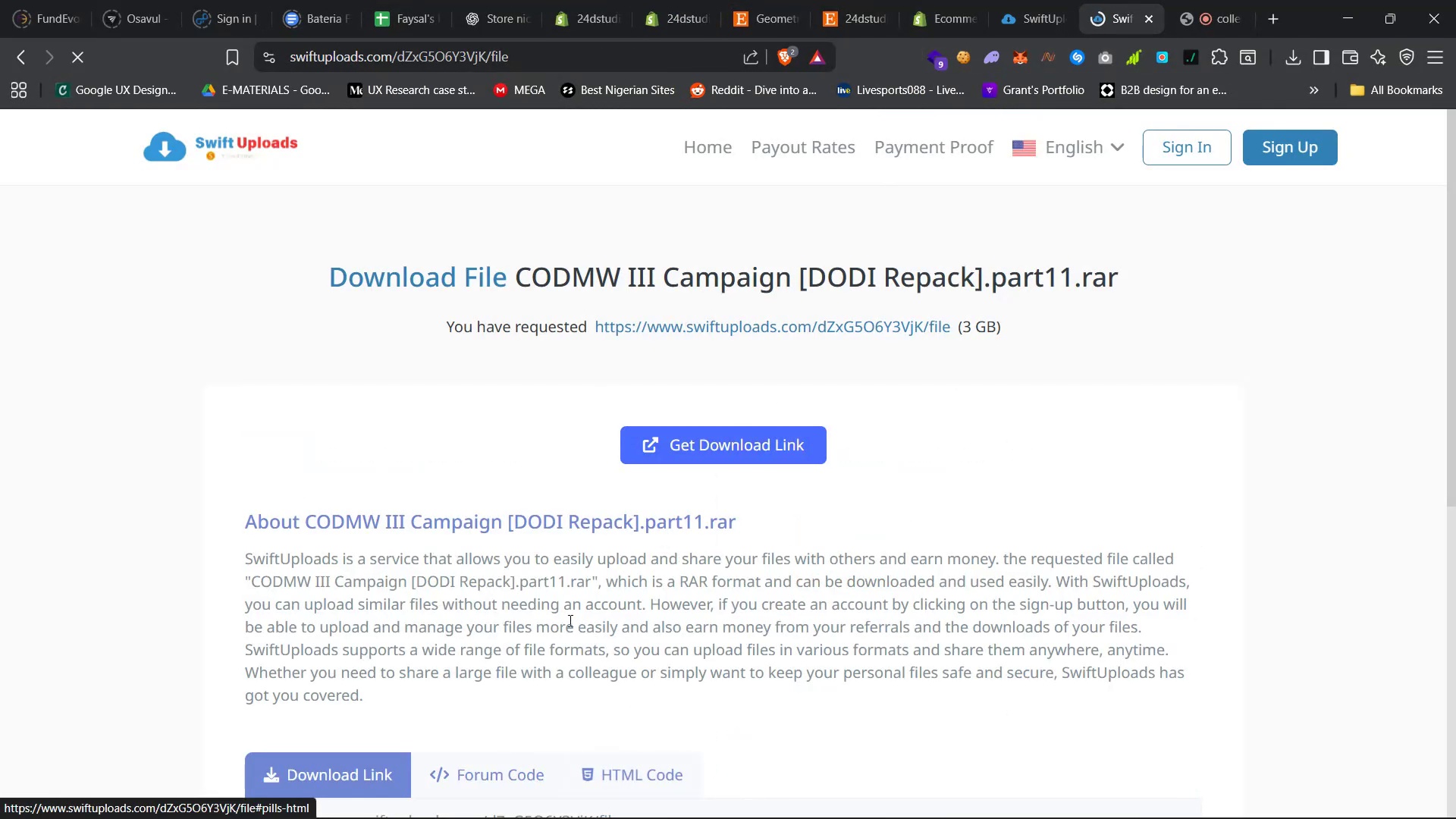 
left_click([706, 444])
 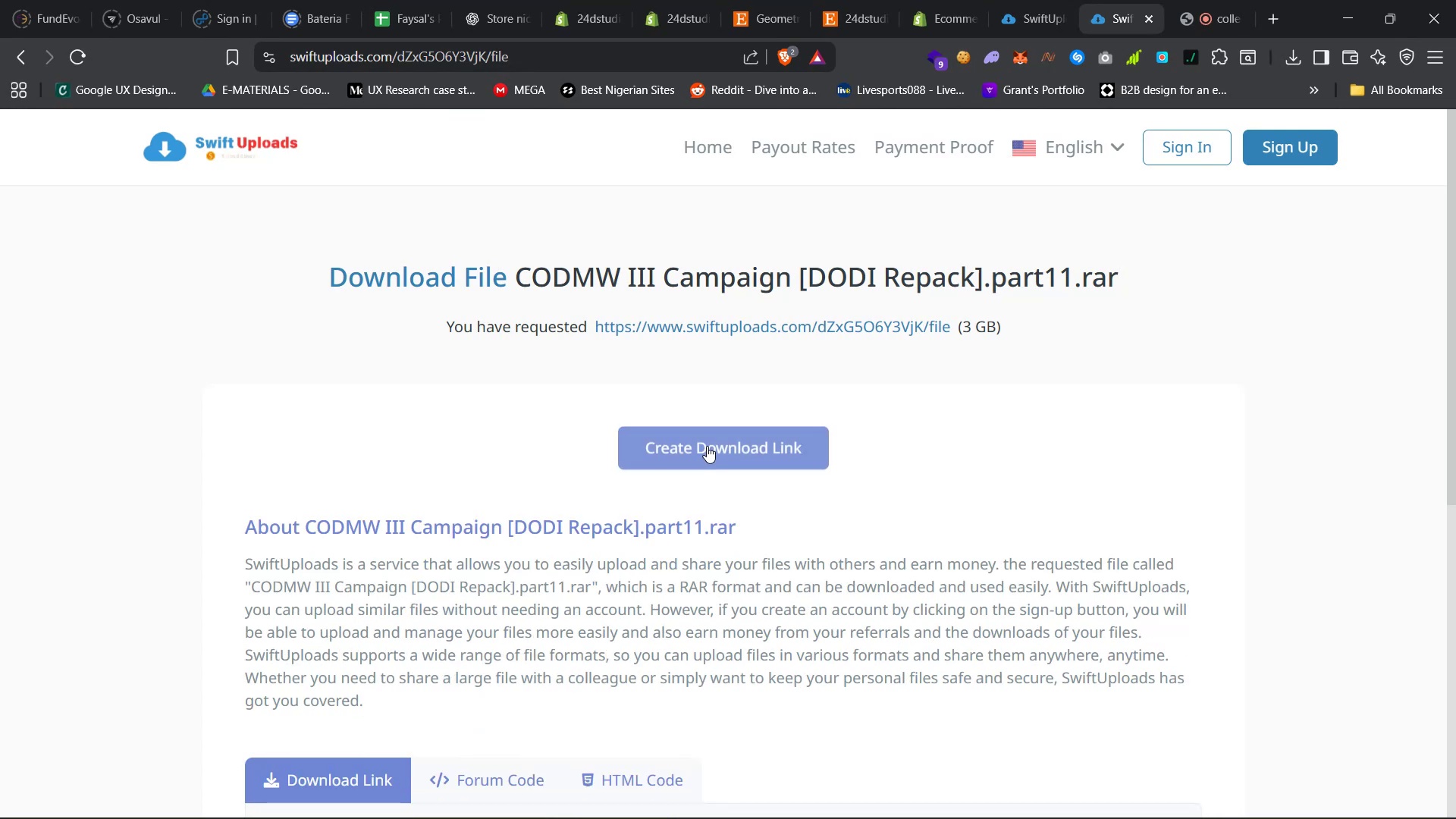 
left_click([707, 446])
 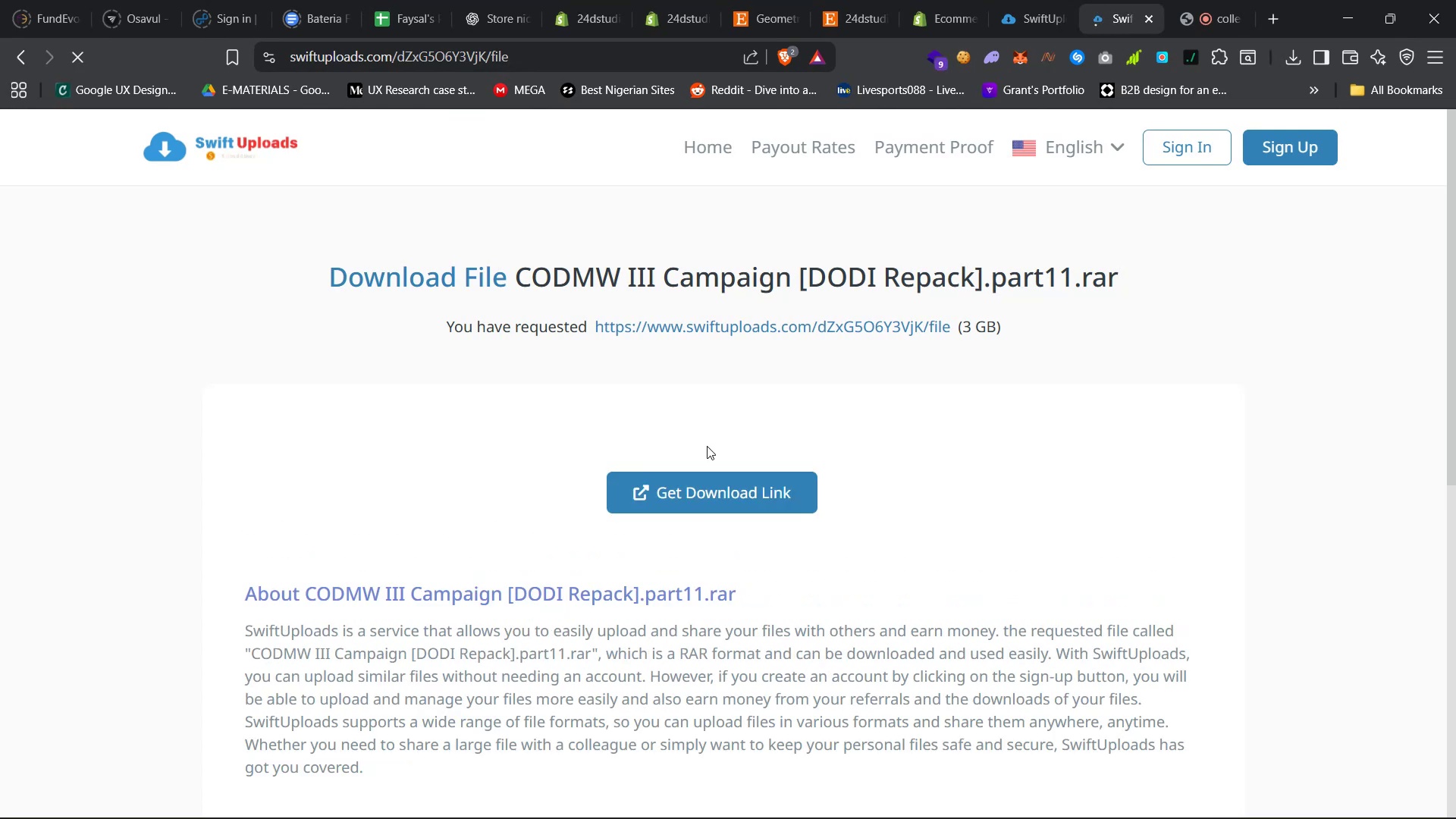 
left_click([714, 490])
 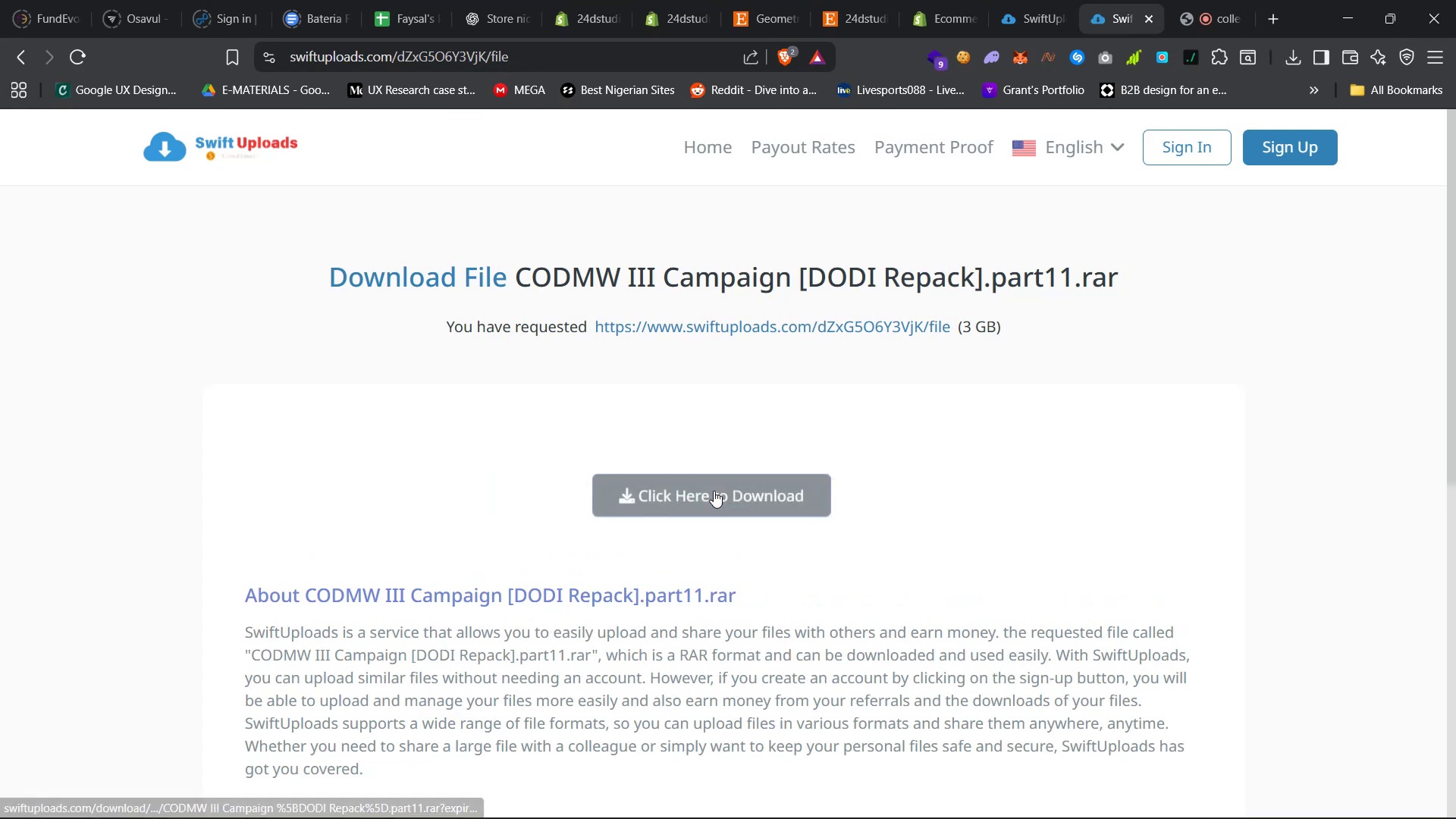 
left_click([714, 491])
 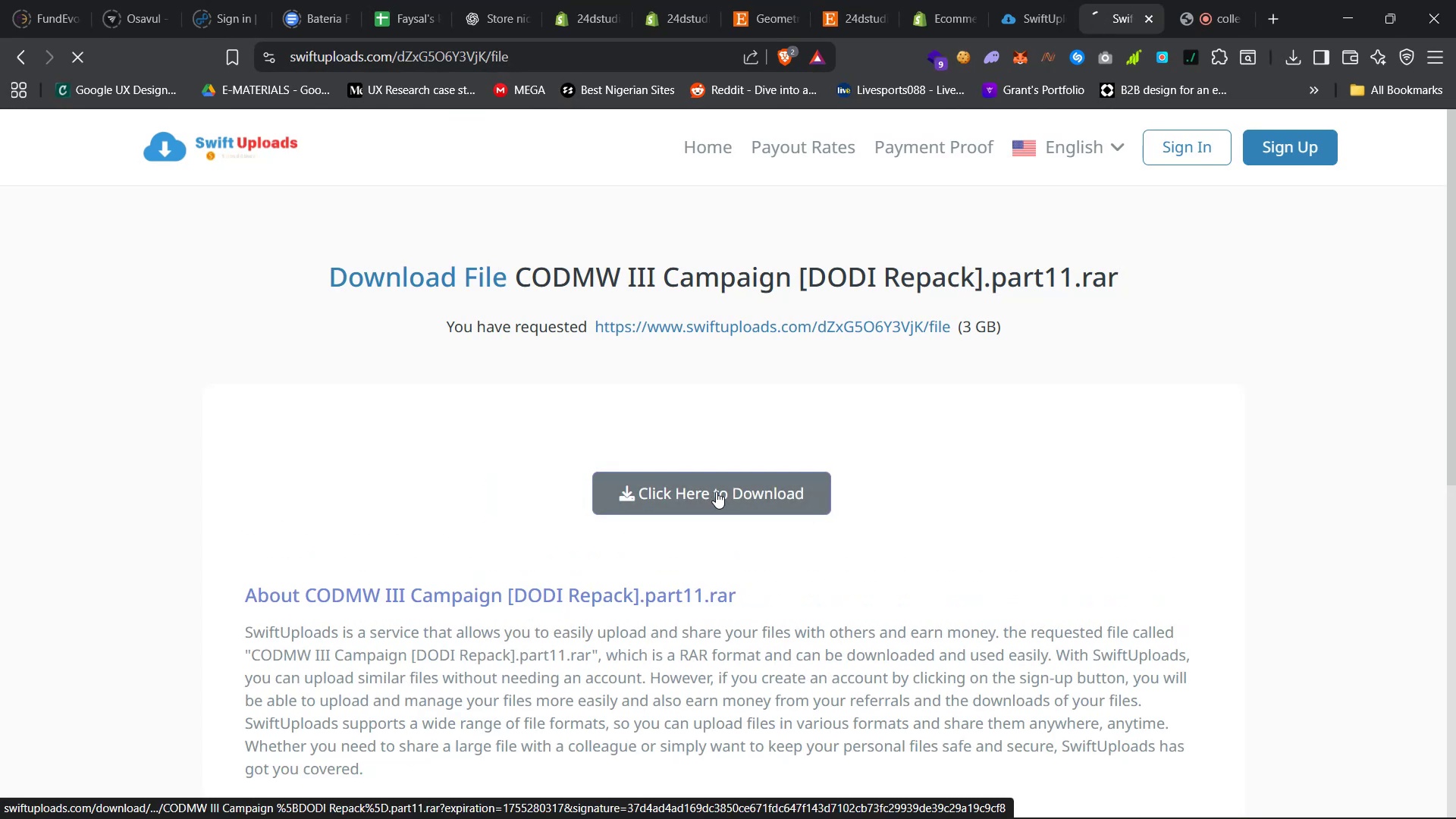 
wait(5.68)
 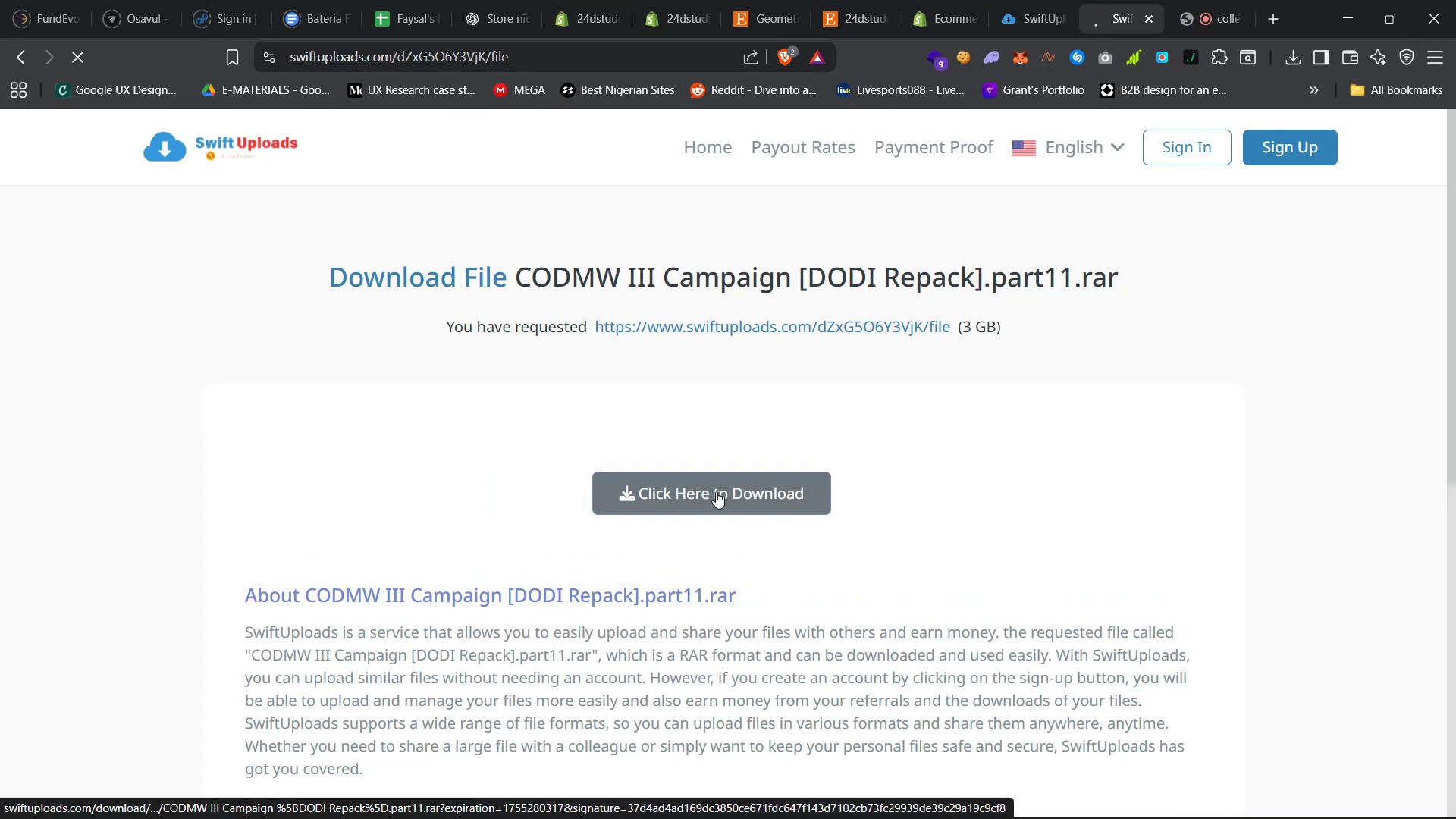 
left_click([1198, 0])
 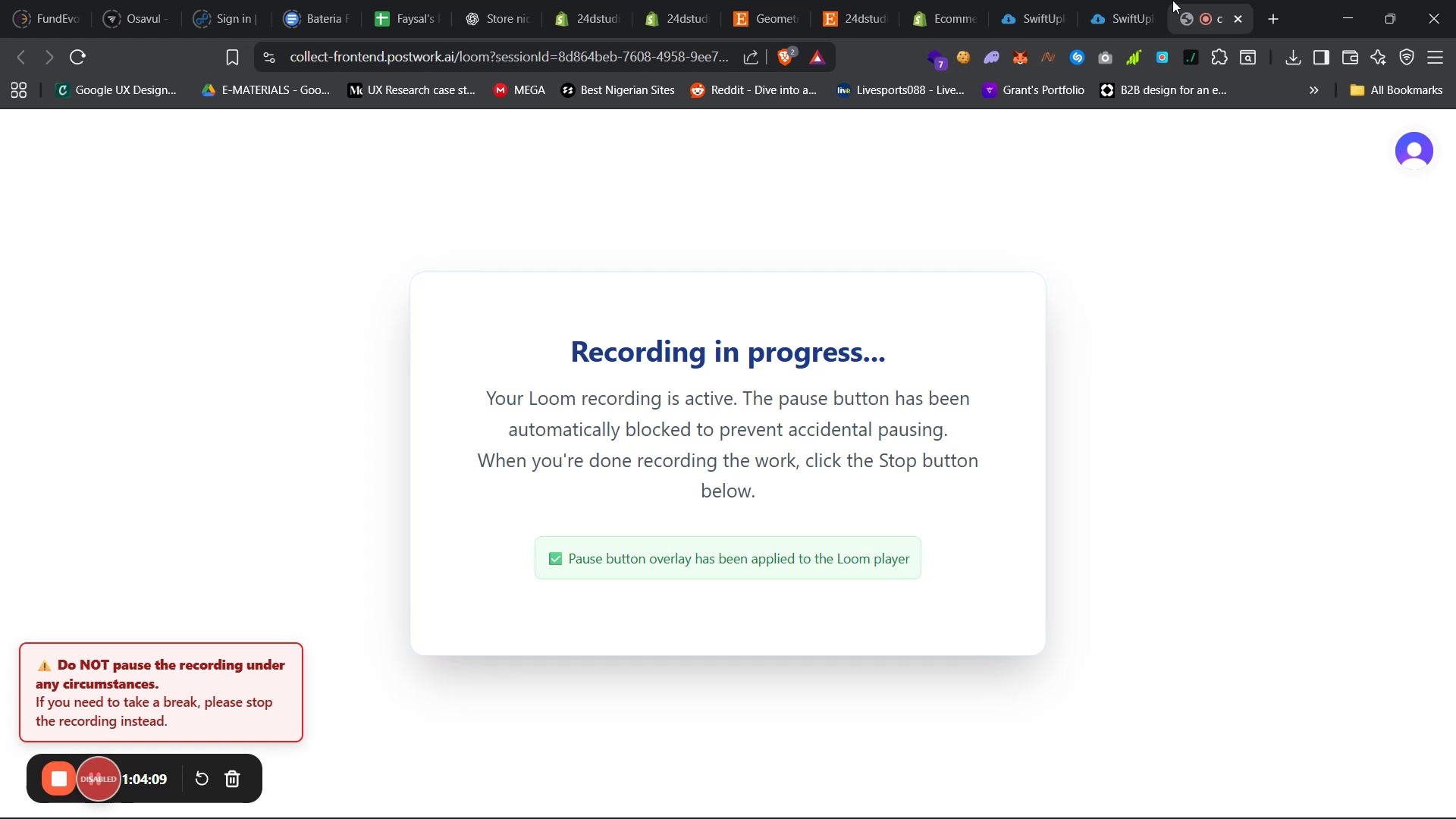 
left_click([1113, 0])
 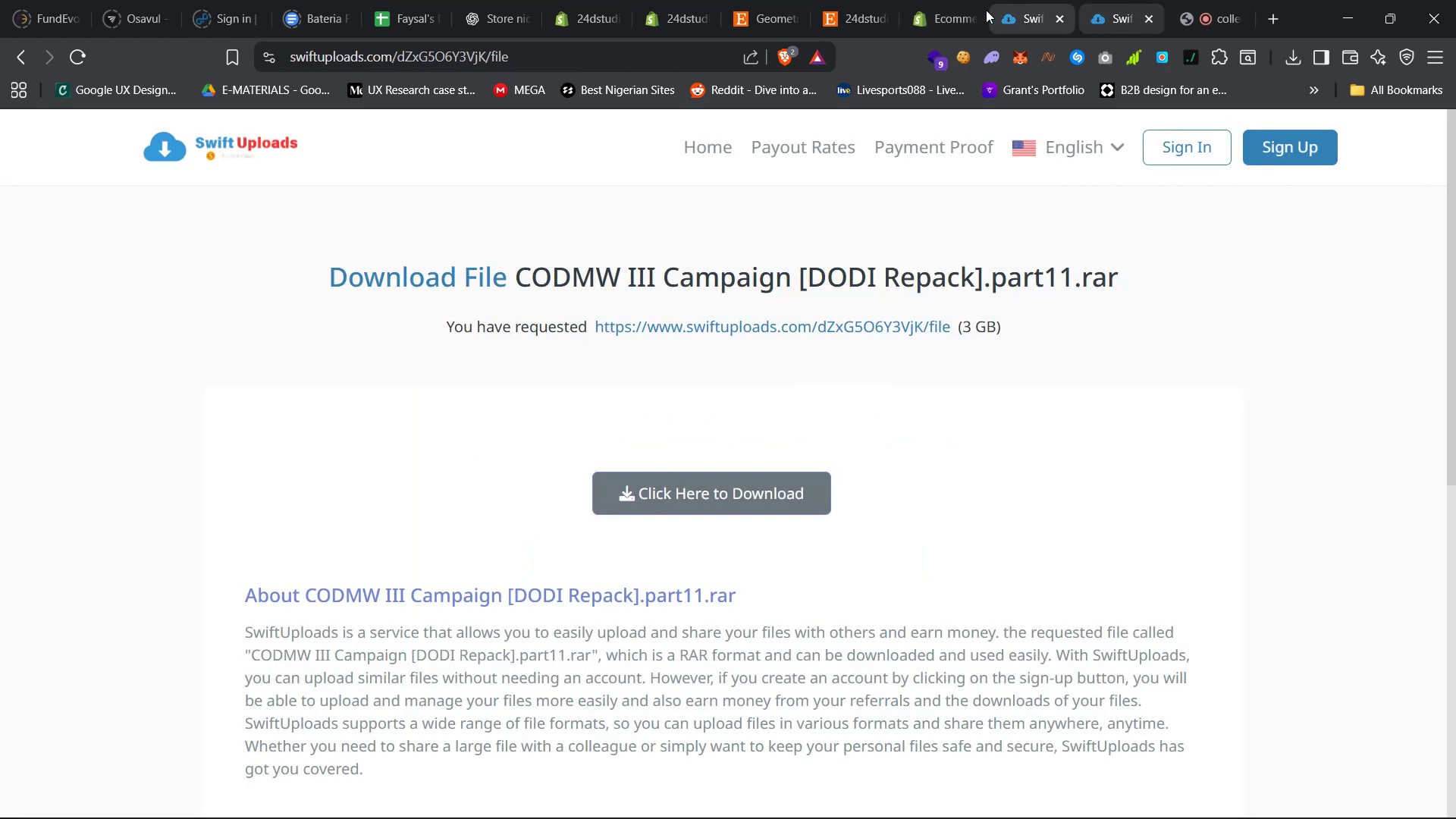 
left_click([854, 0])
 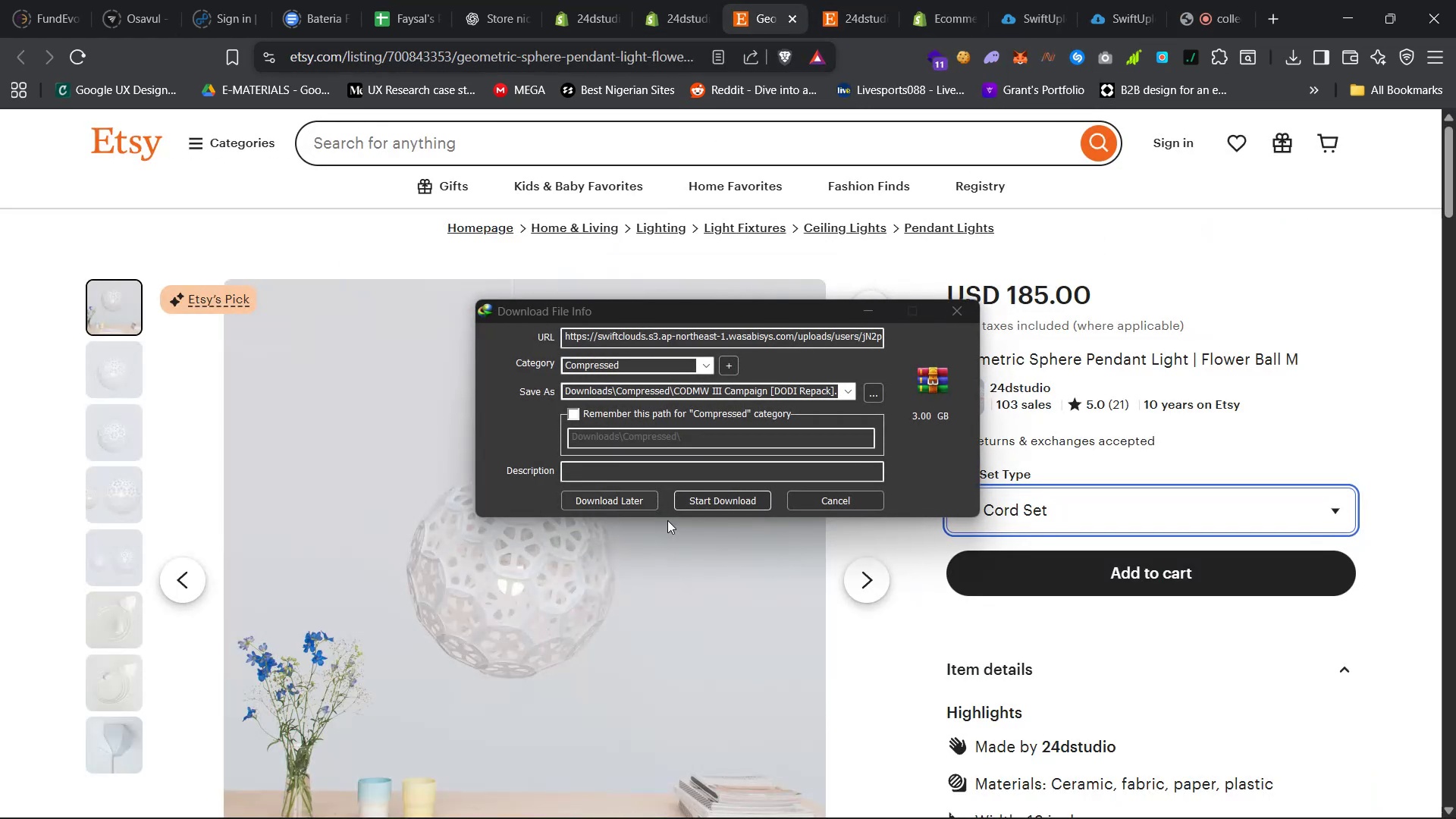 
left_click([758, 393])
 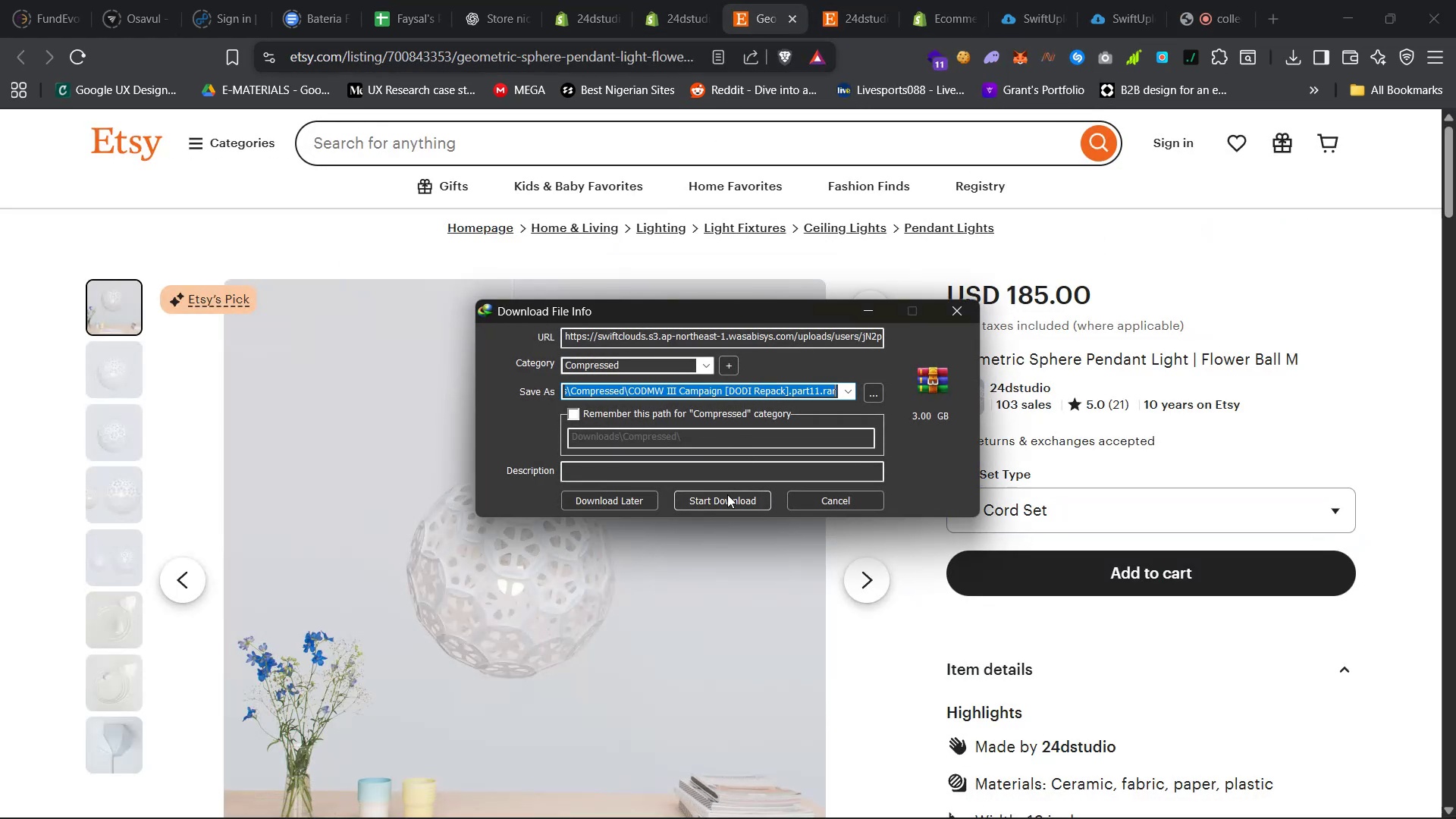 
left_click([722, 499])
 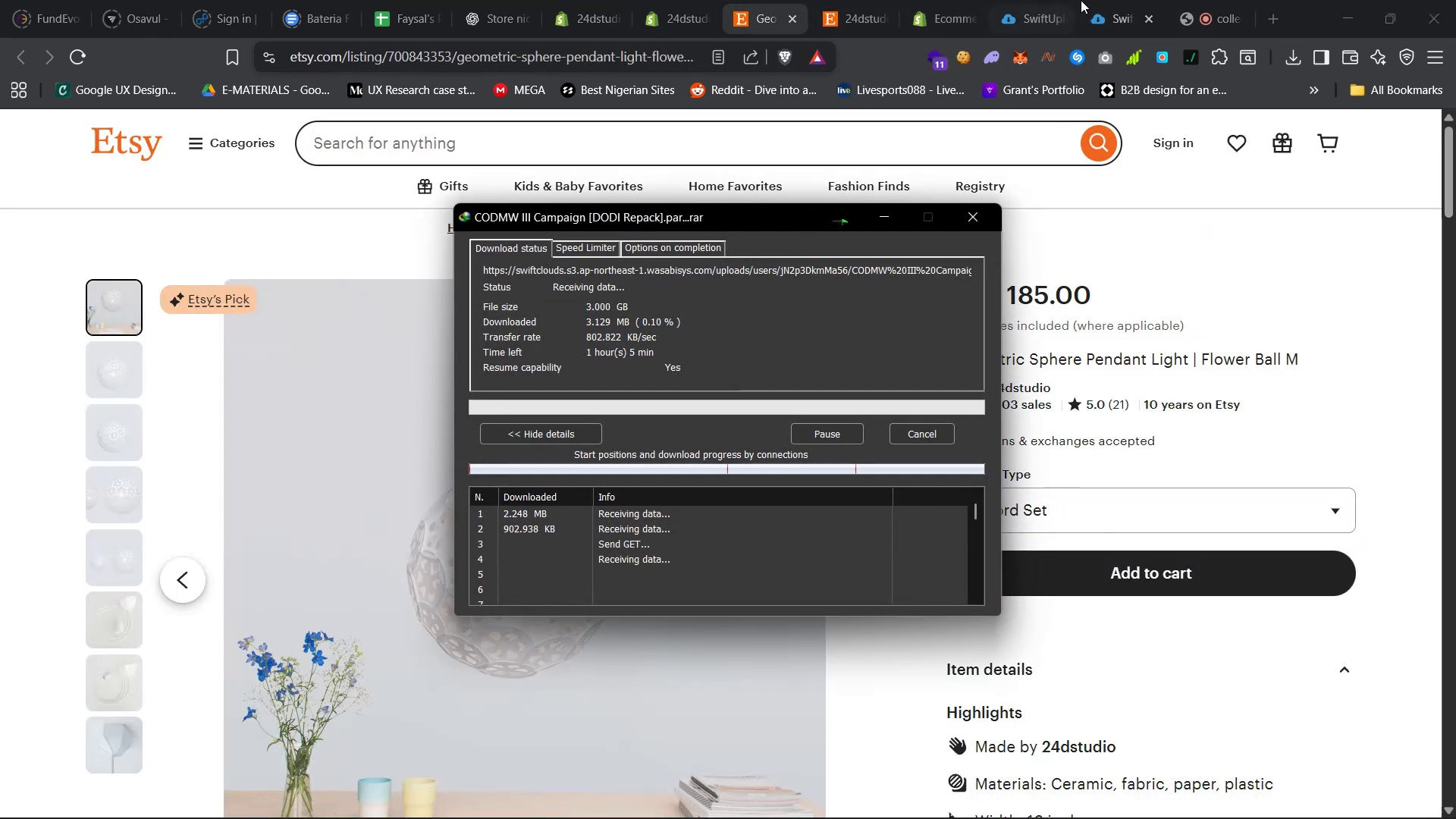 
left_click([1147, 11])
 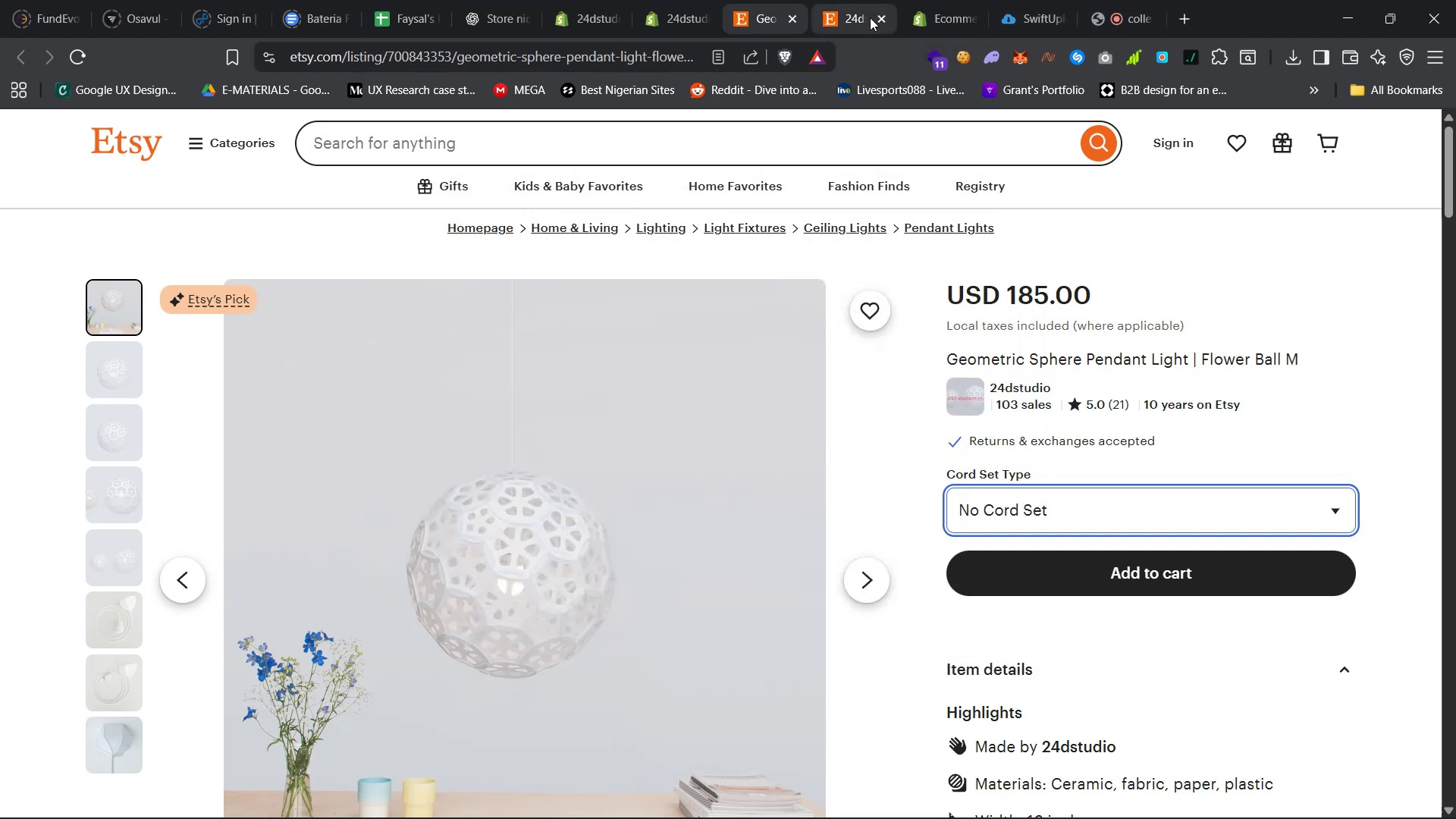 
left_click([852, 0])
 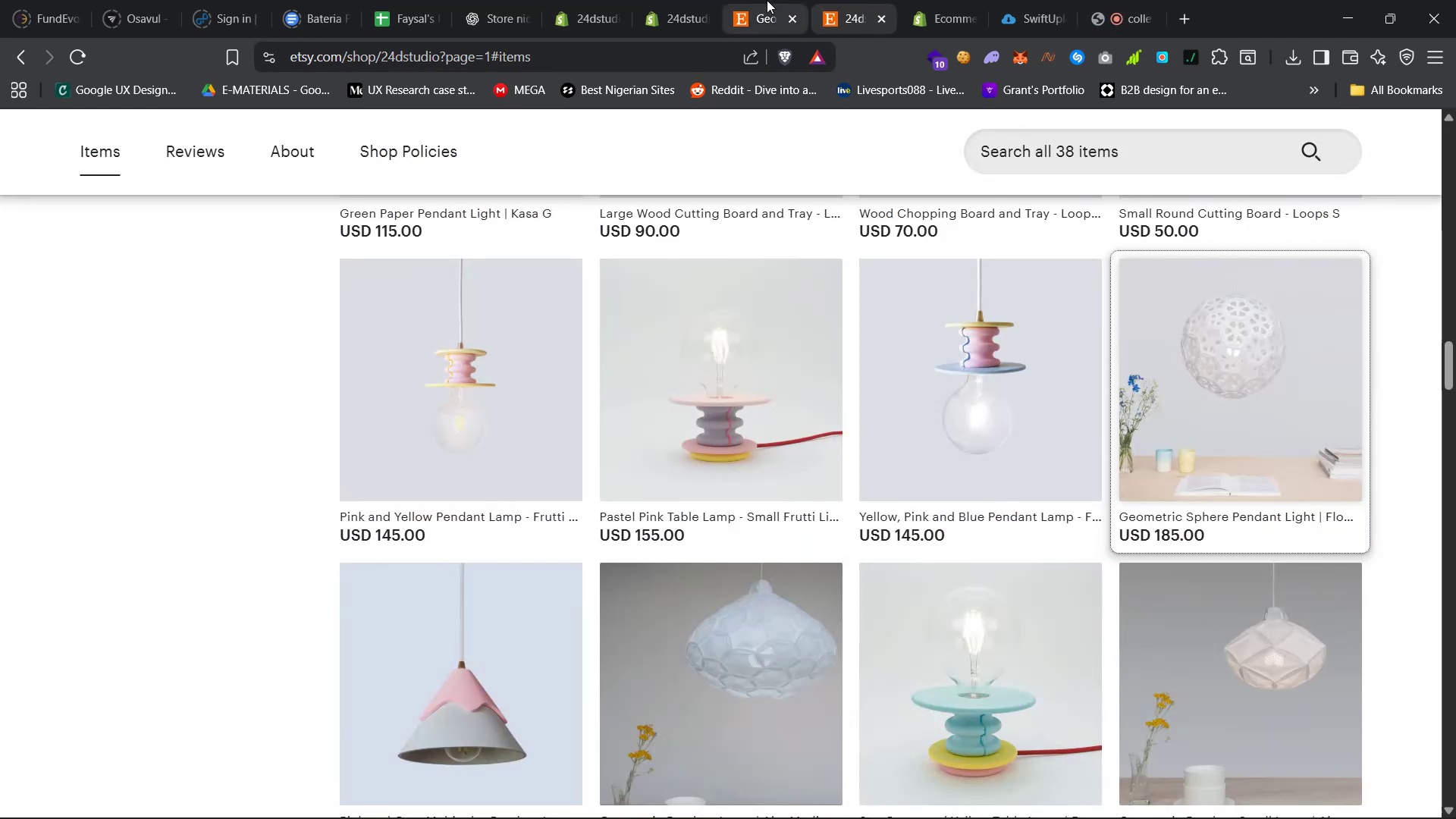 
left_click([664, 0])
 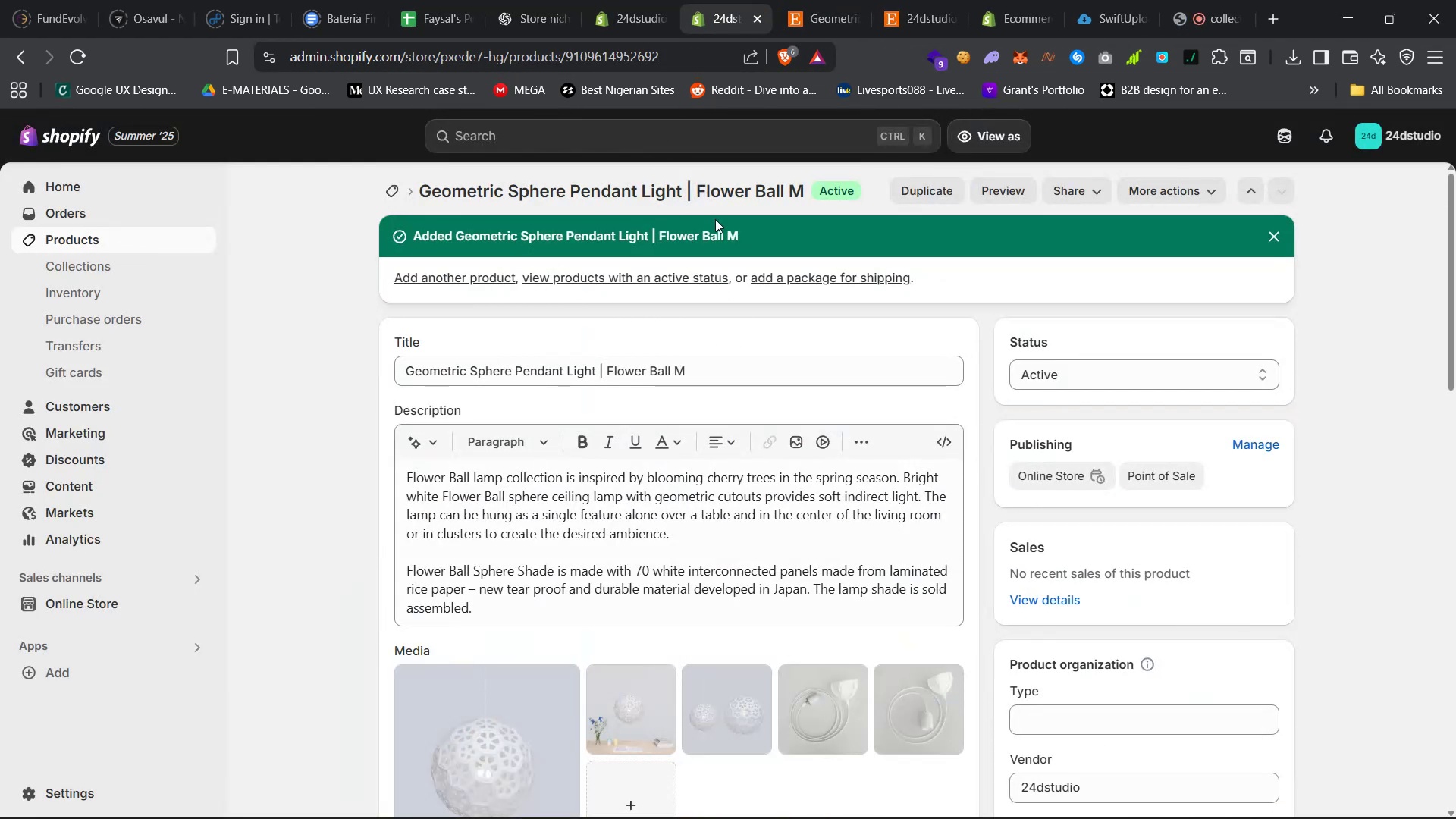 
left_click([1003, 186])
 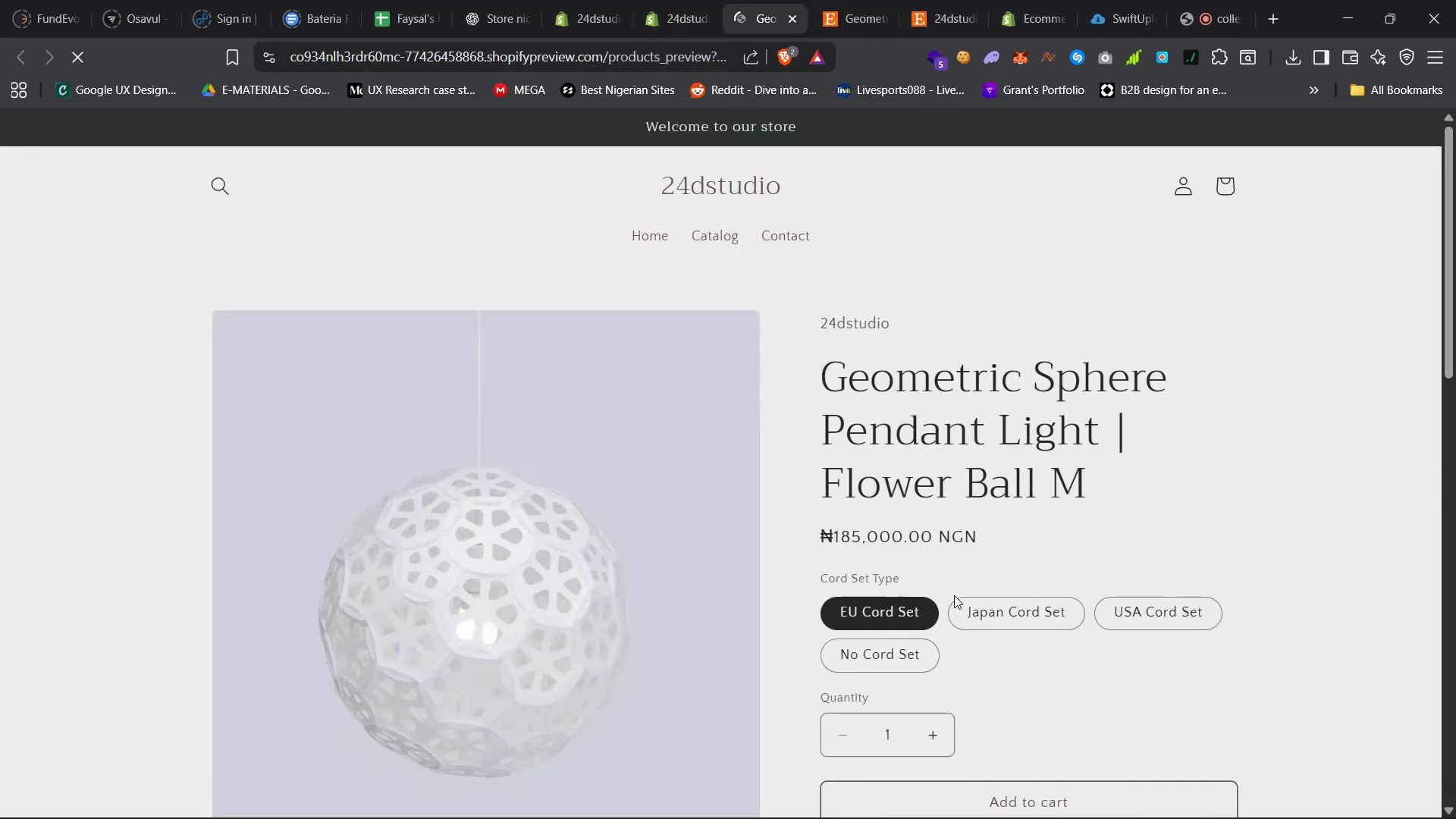 
scroll: coordinate [950, 592], scroll_direction: down, amount: 12.0
 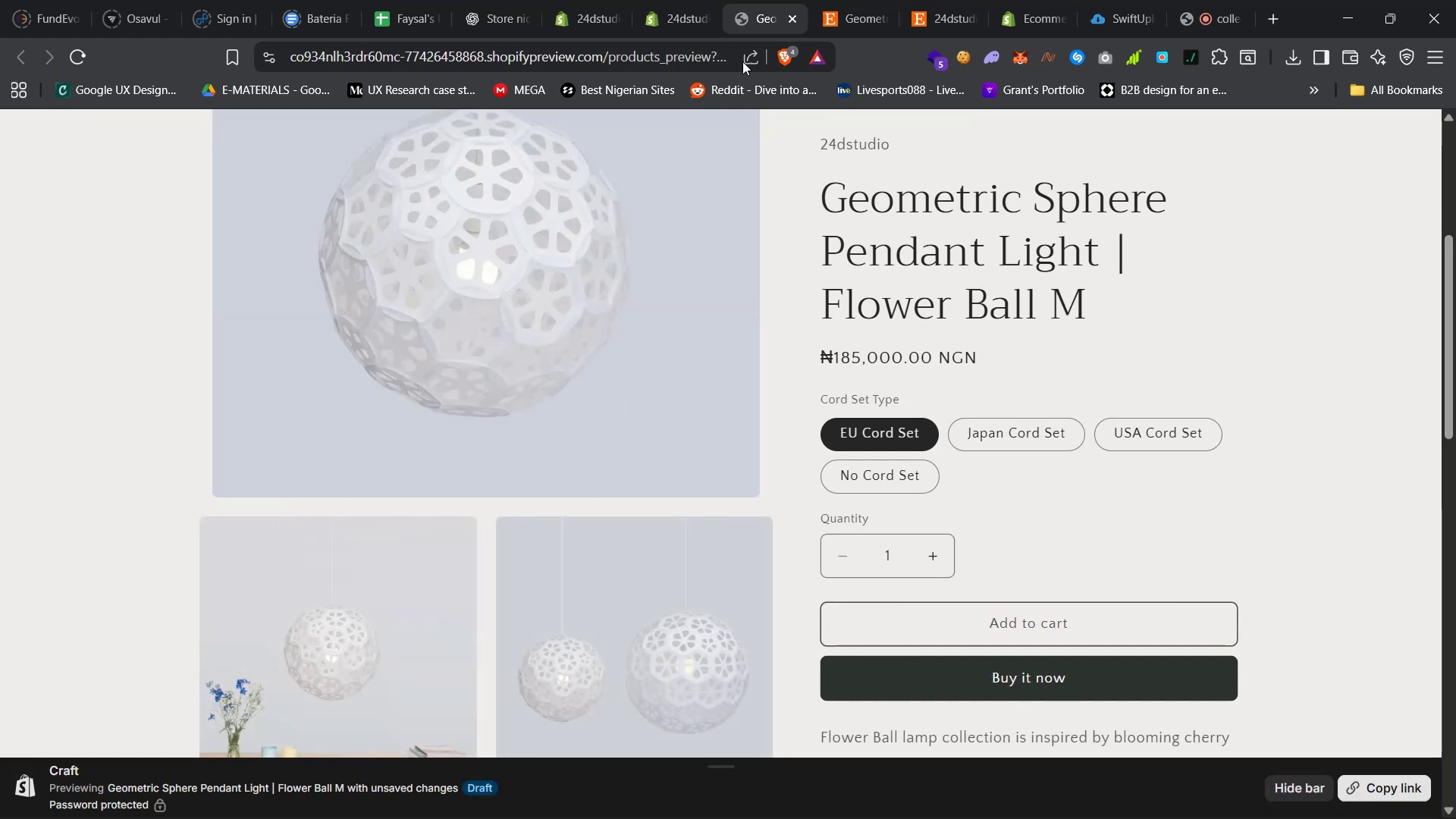 
left_click([791, 14])
 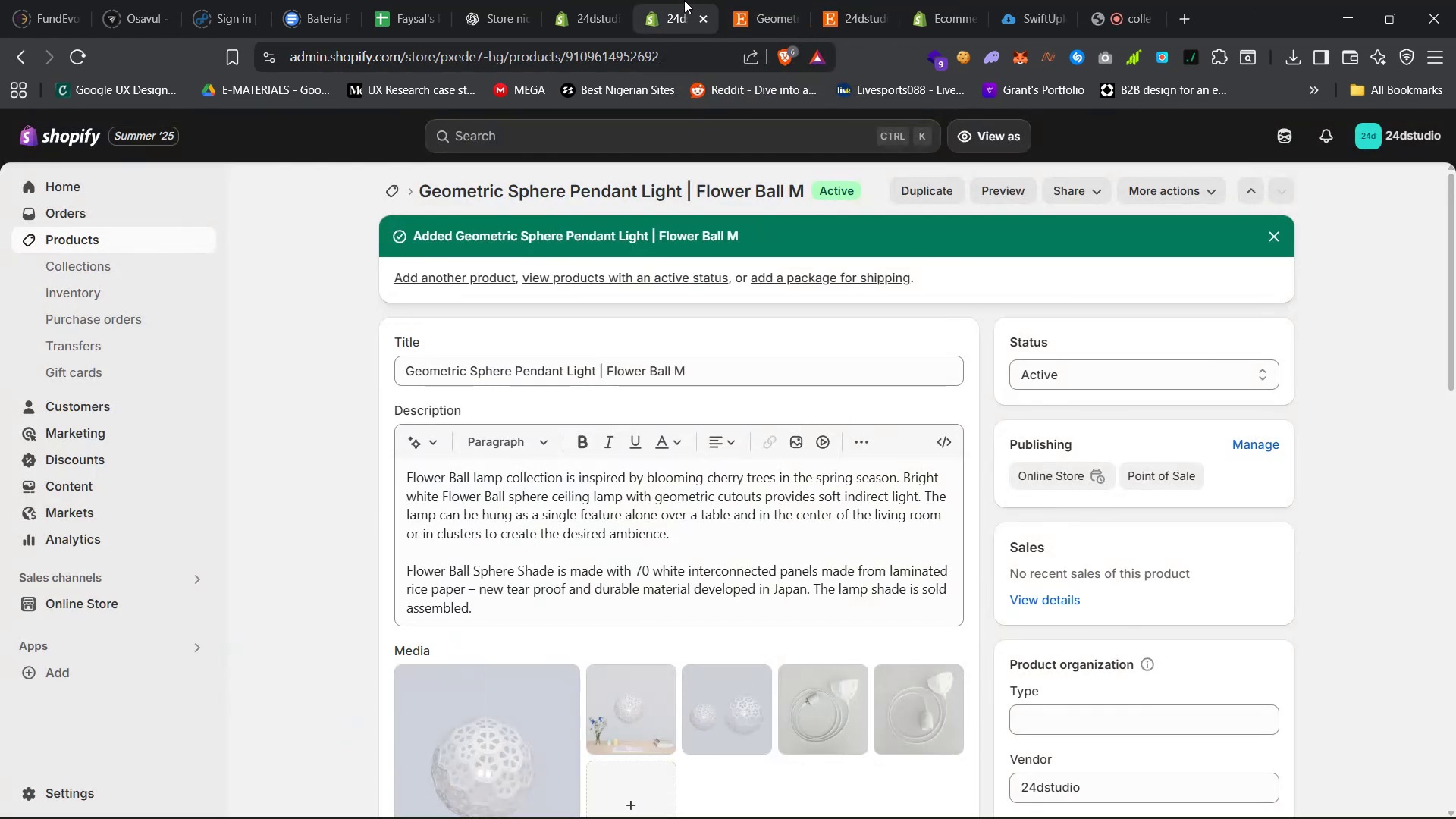 
left_click([673, 0])
 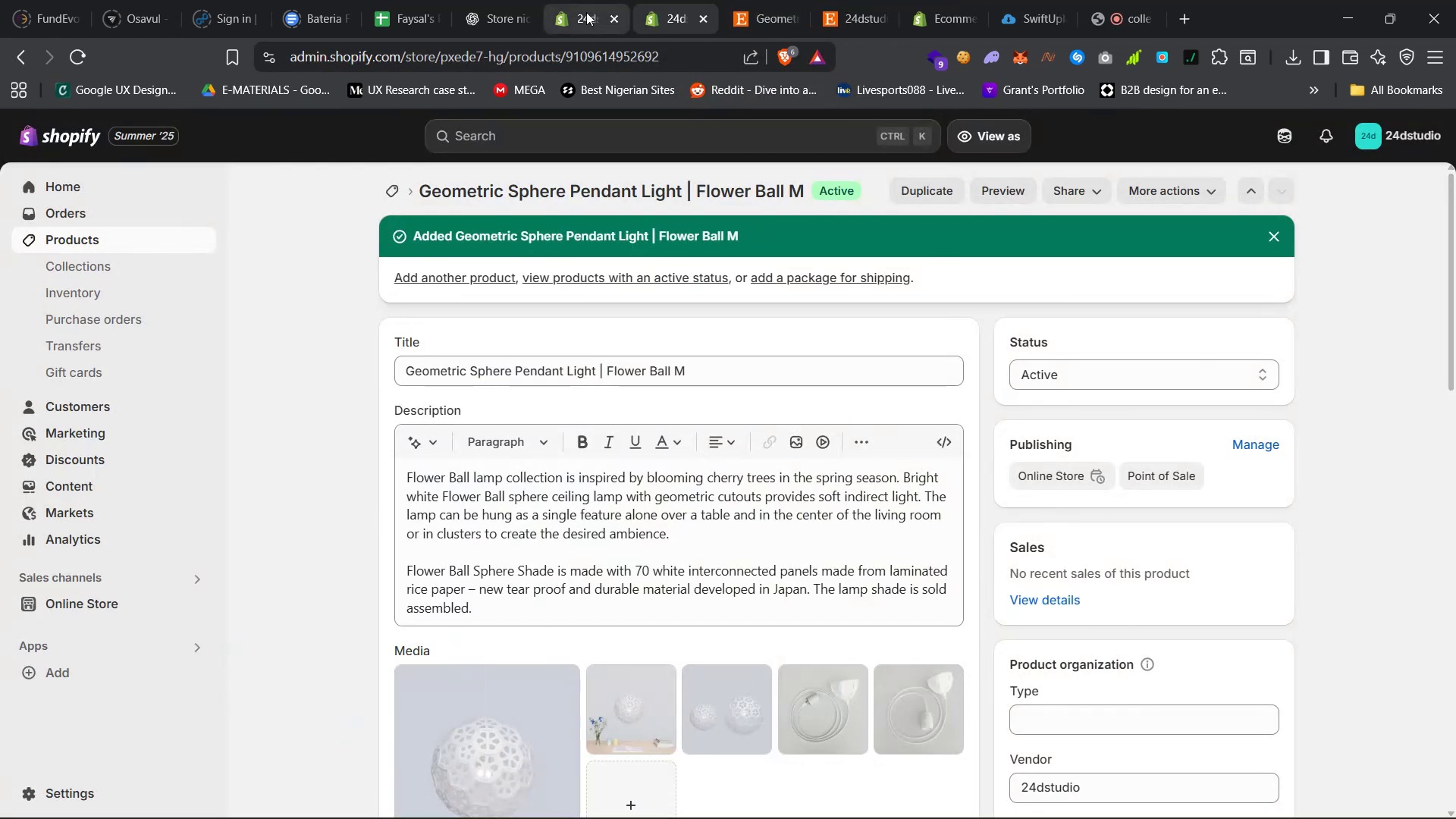 
left_click([576, 0])
 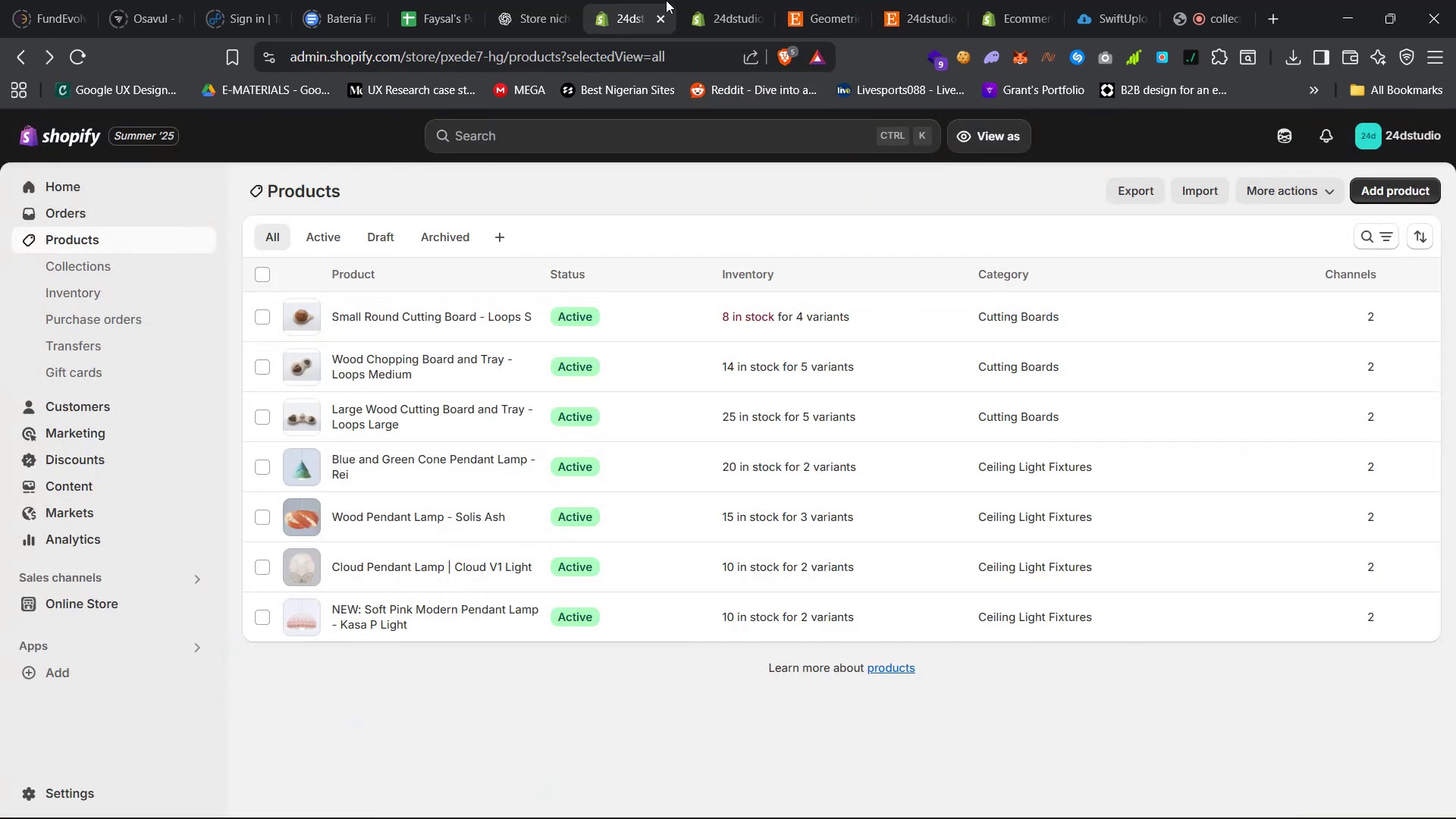 
left_click([702, 0])
 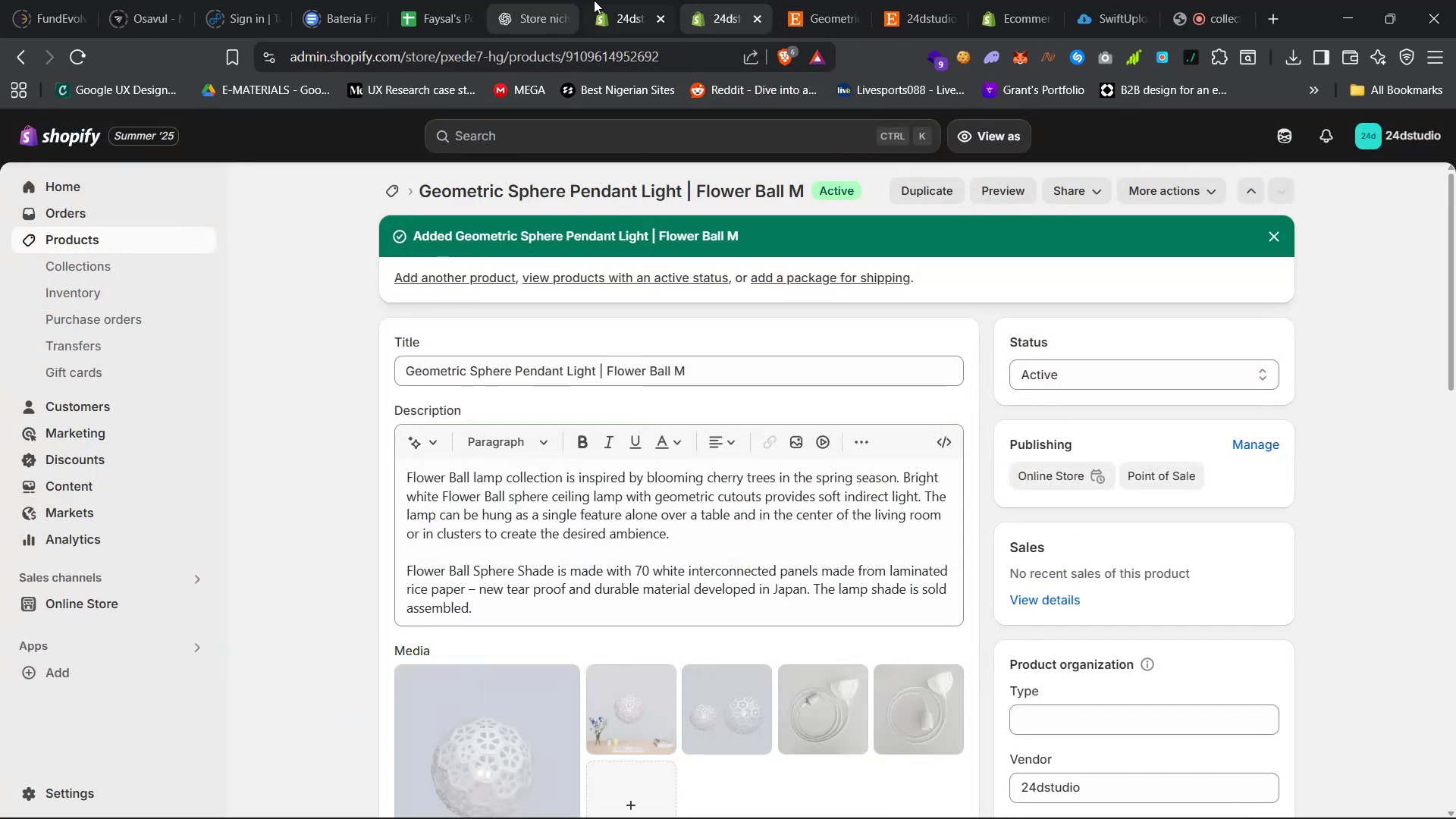 
left_click([634, 0])
 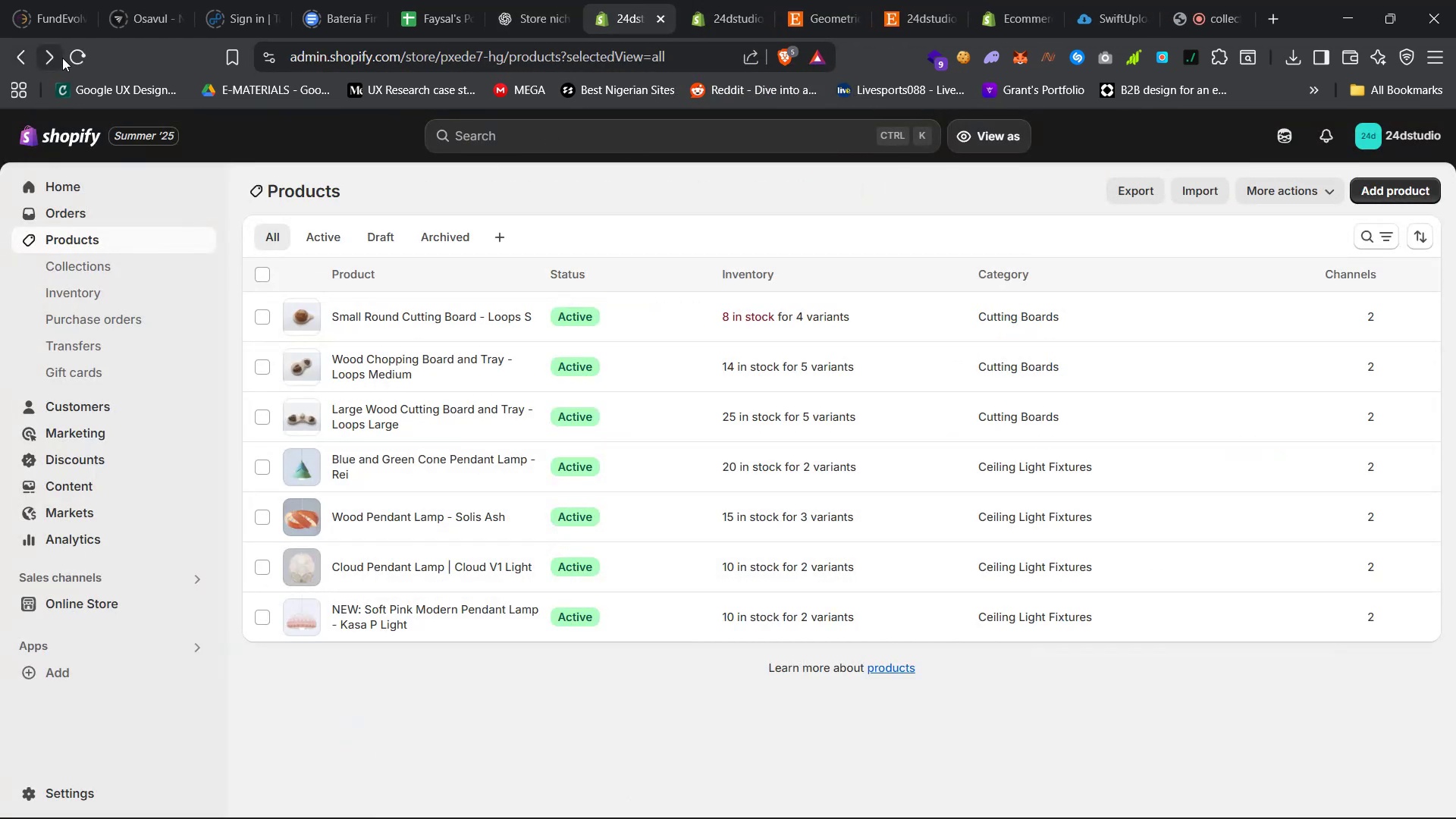 
left_click([72, 61])
 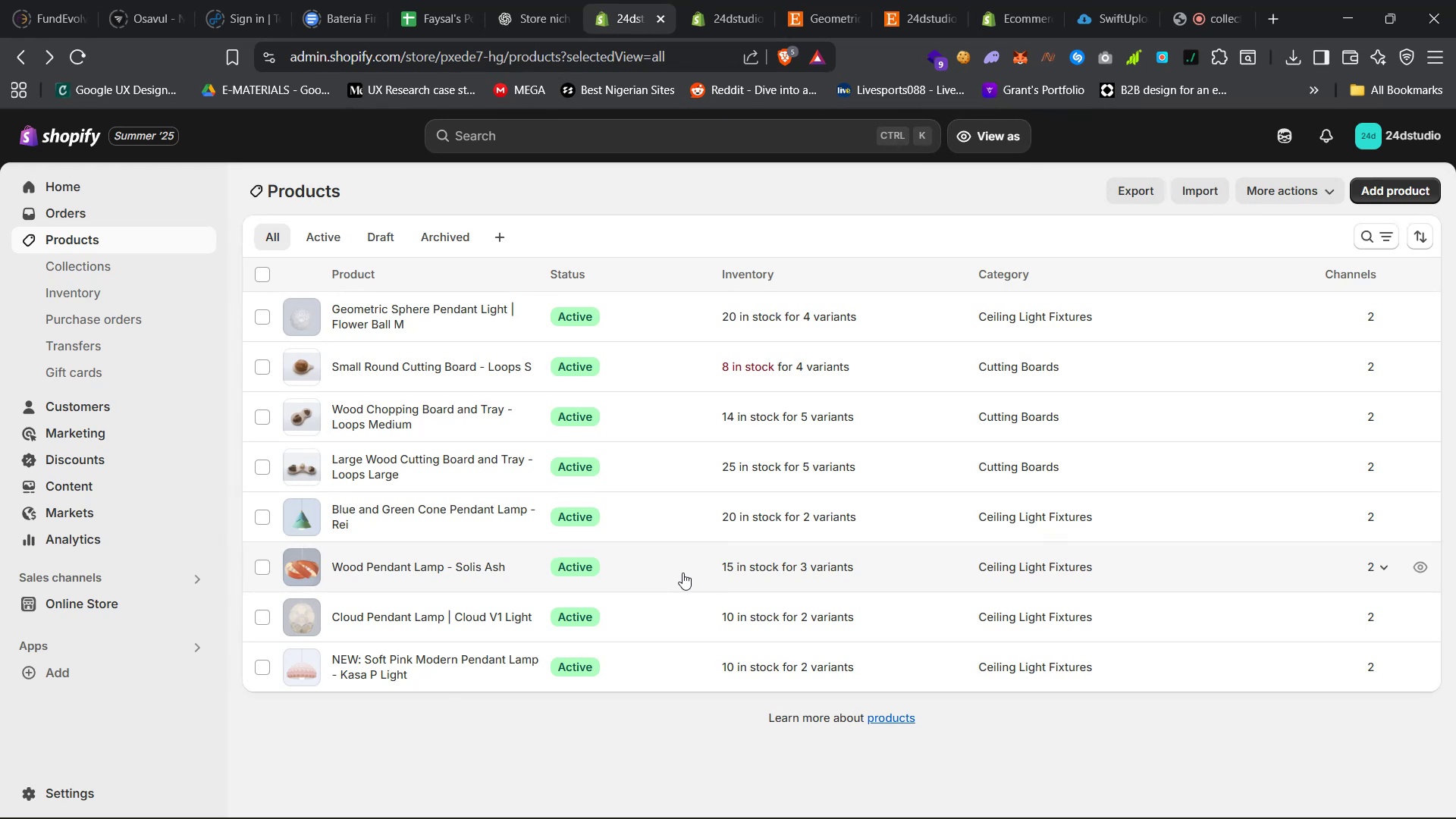 
wait(67.93)
 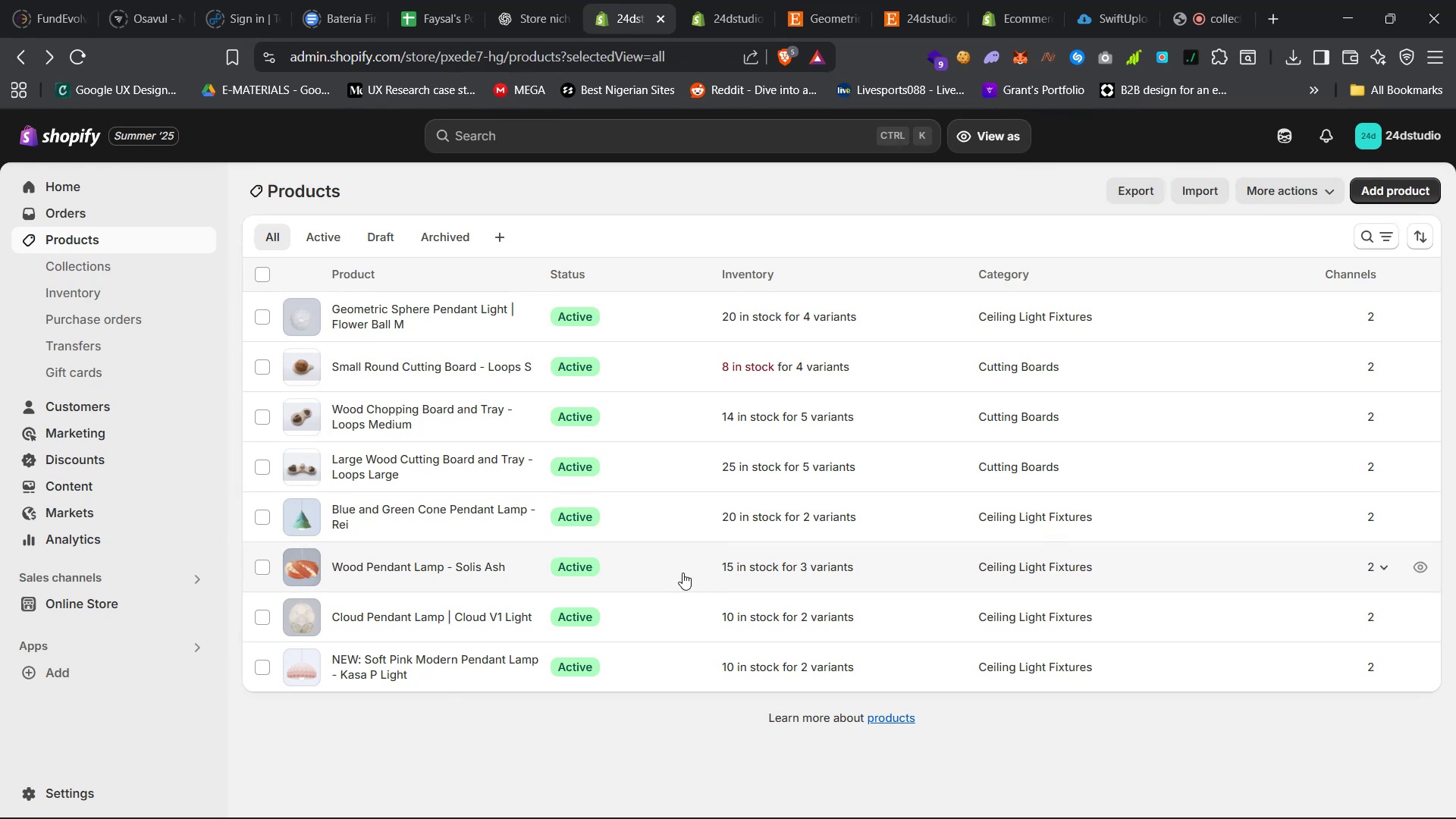 
right_click([99, 261])
 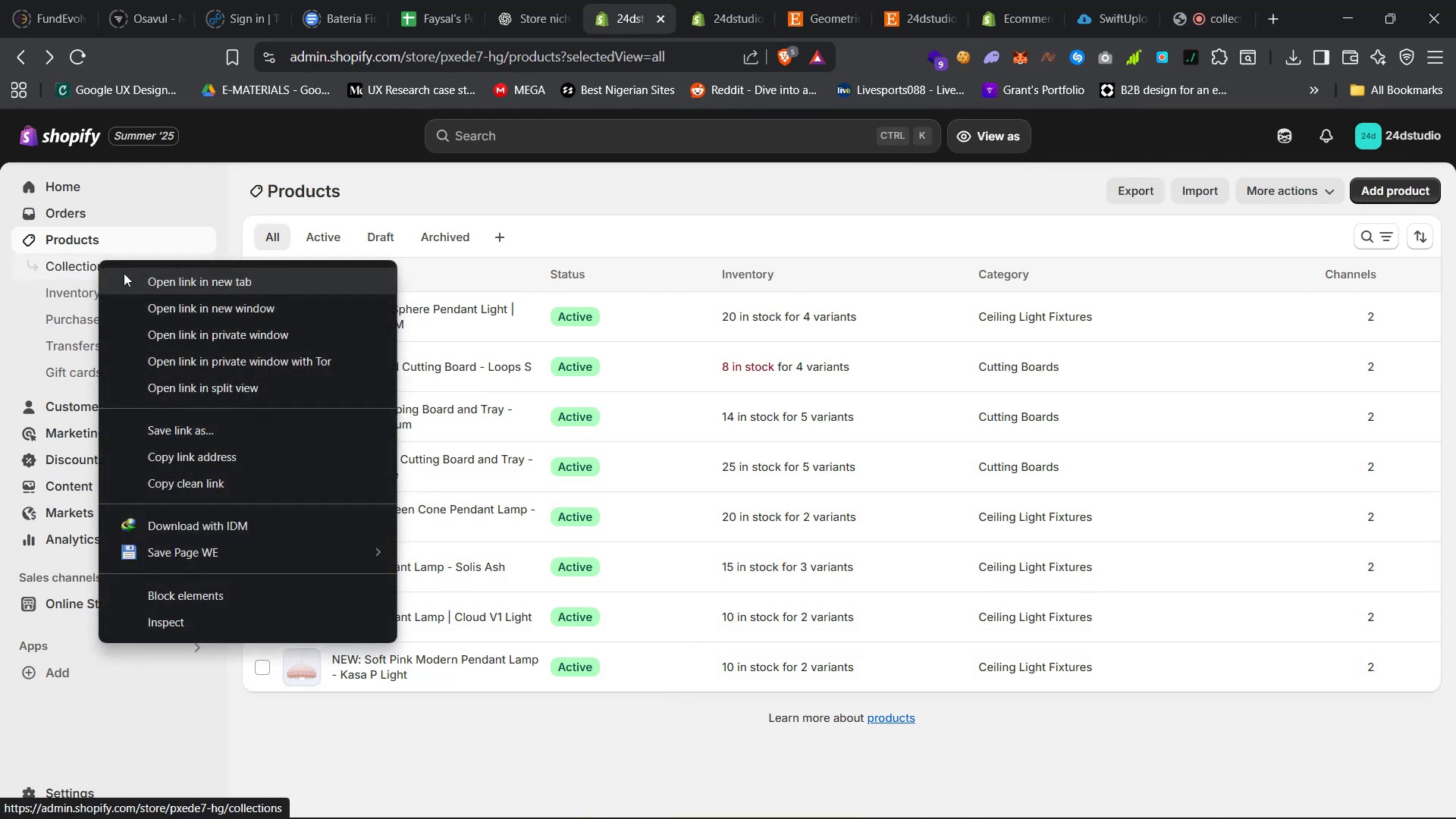 
left_click([125, 274])
 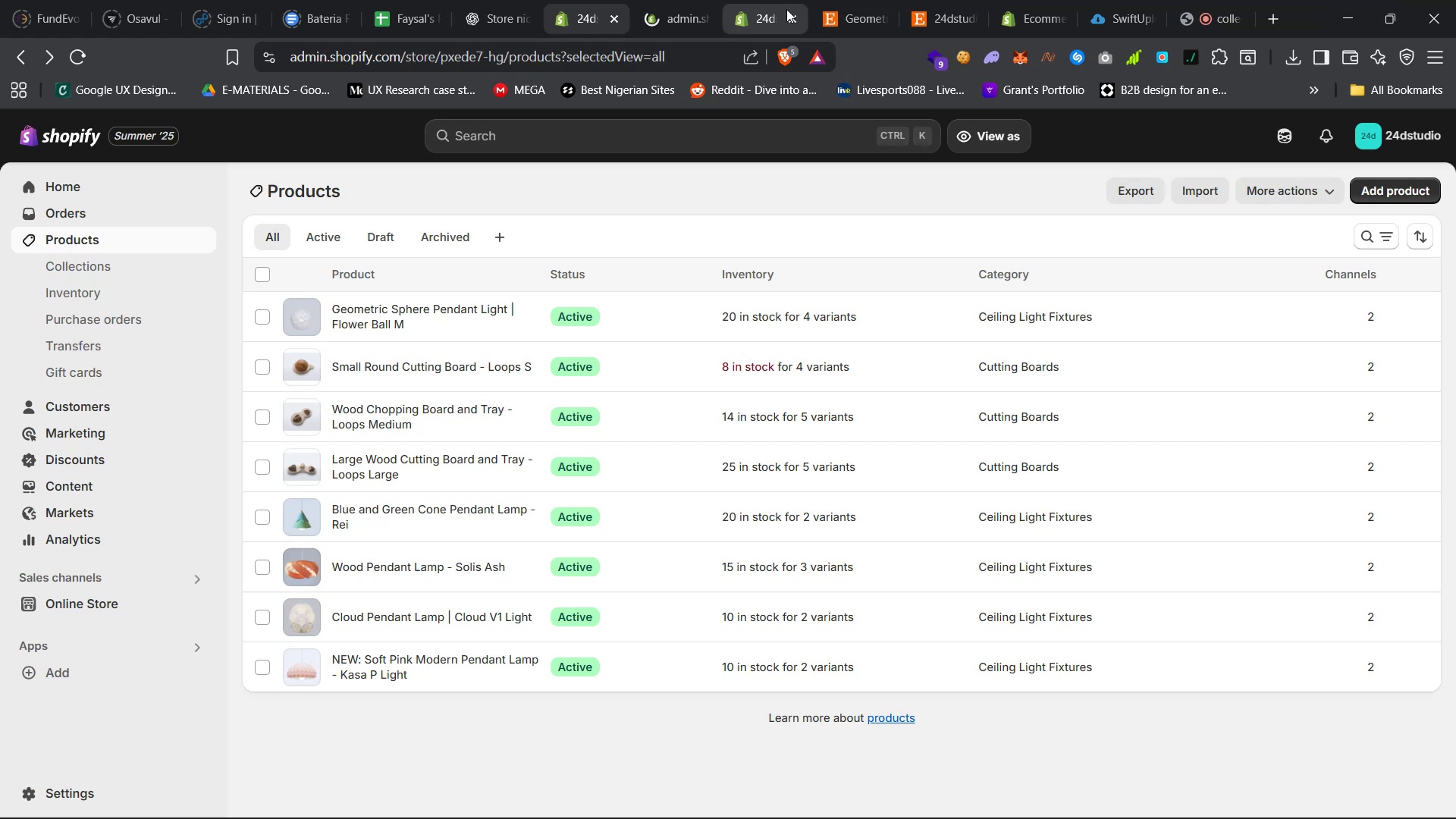 
left_click([763, 0])
 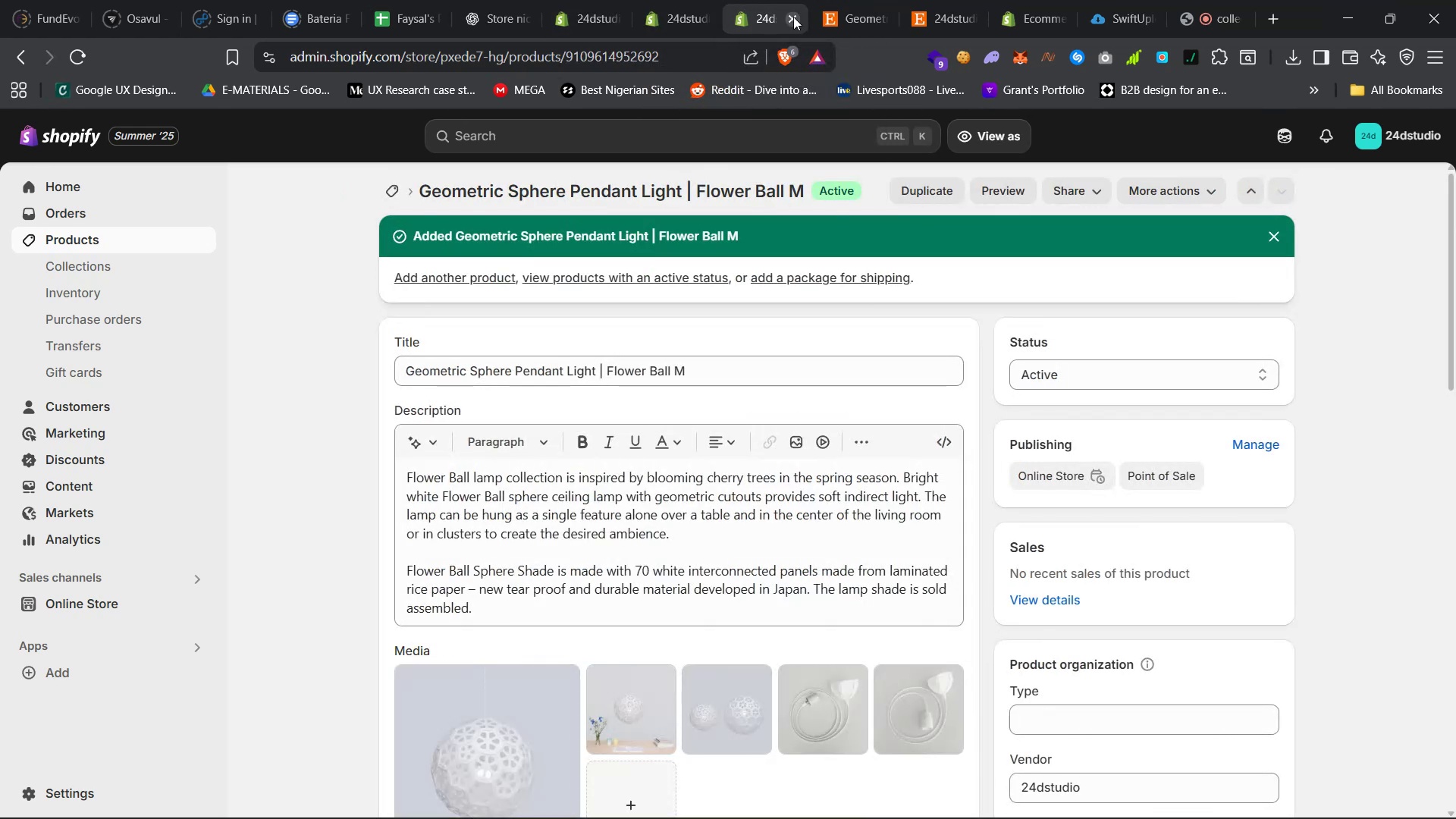 
left_click([793, 17])
 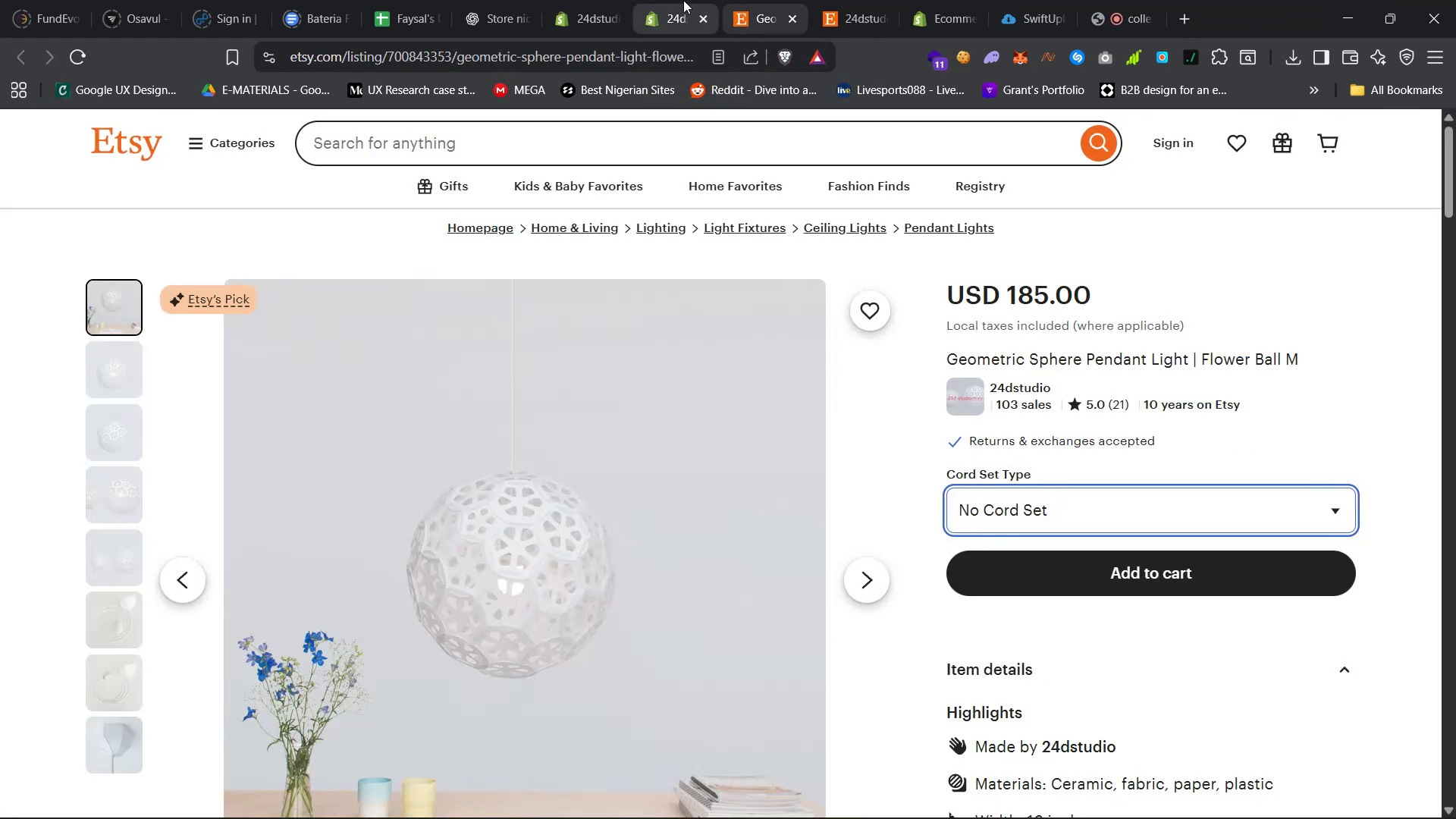 
left_click([676, 0])
 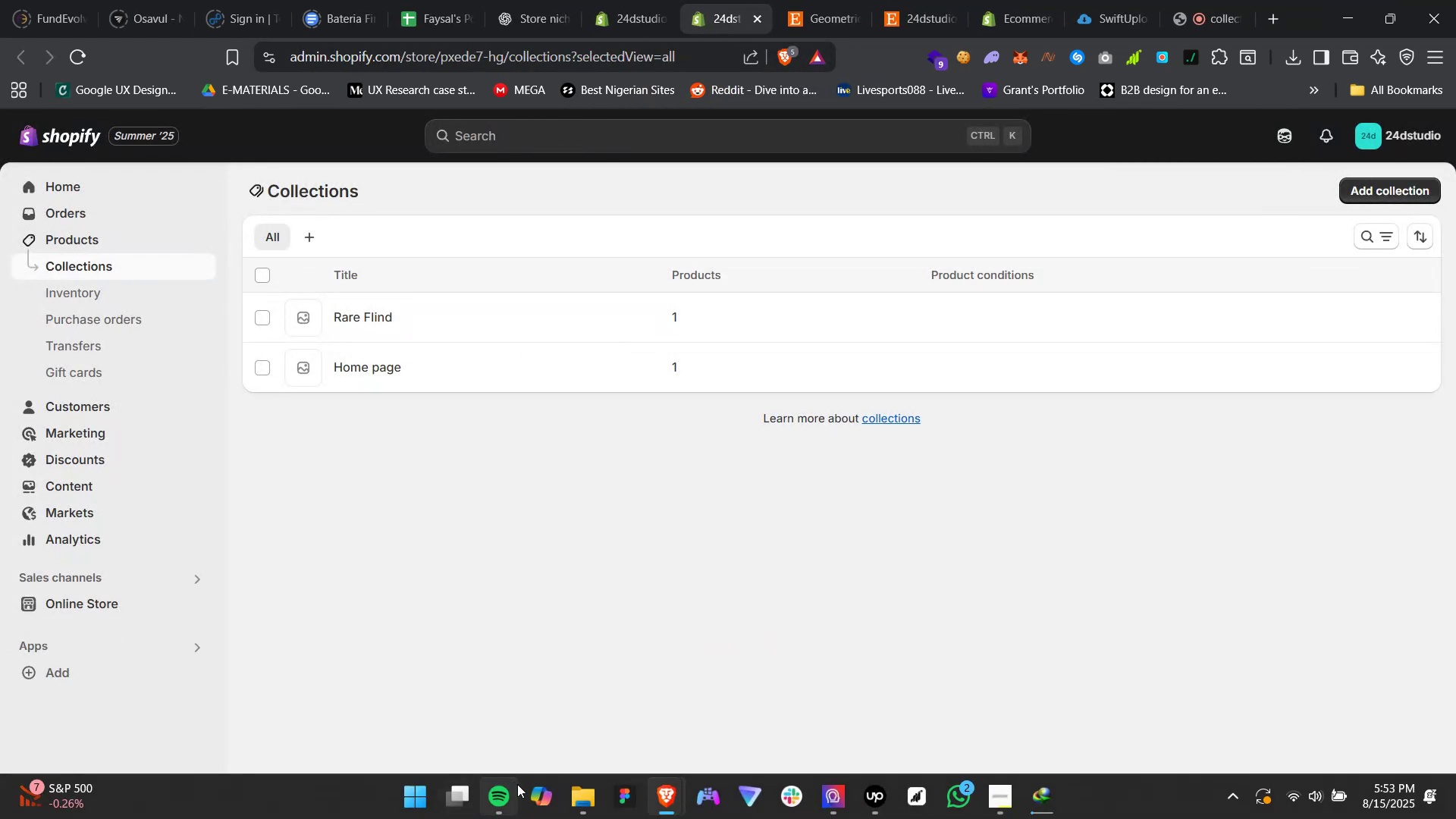 
left_click([499, 802])
 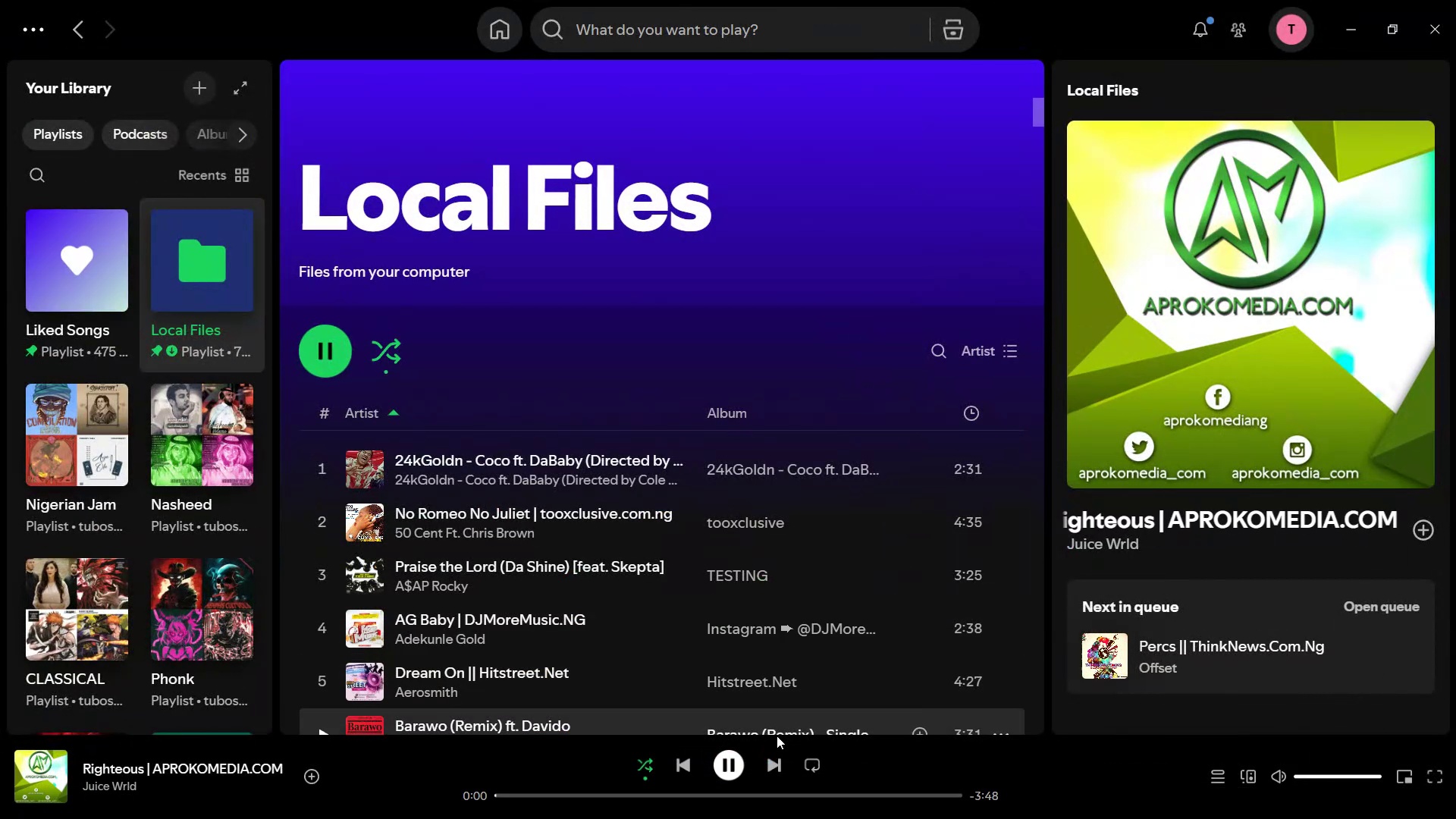 
left_click([777, 758])
 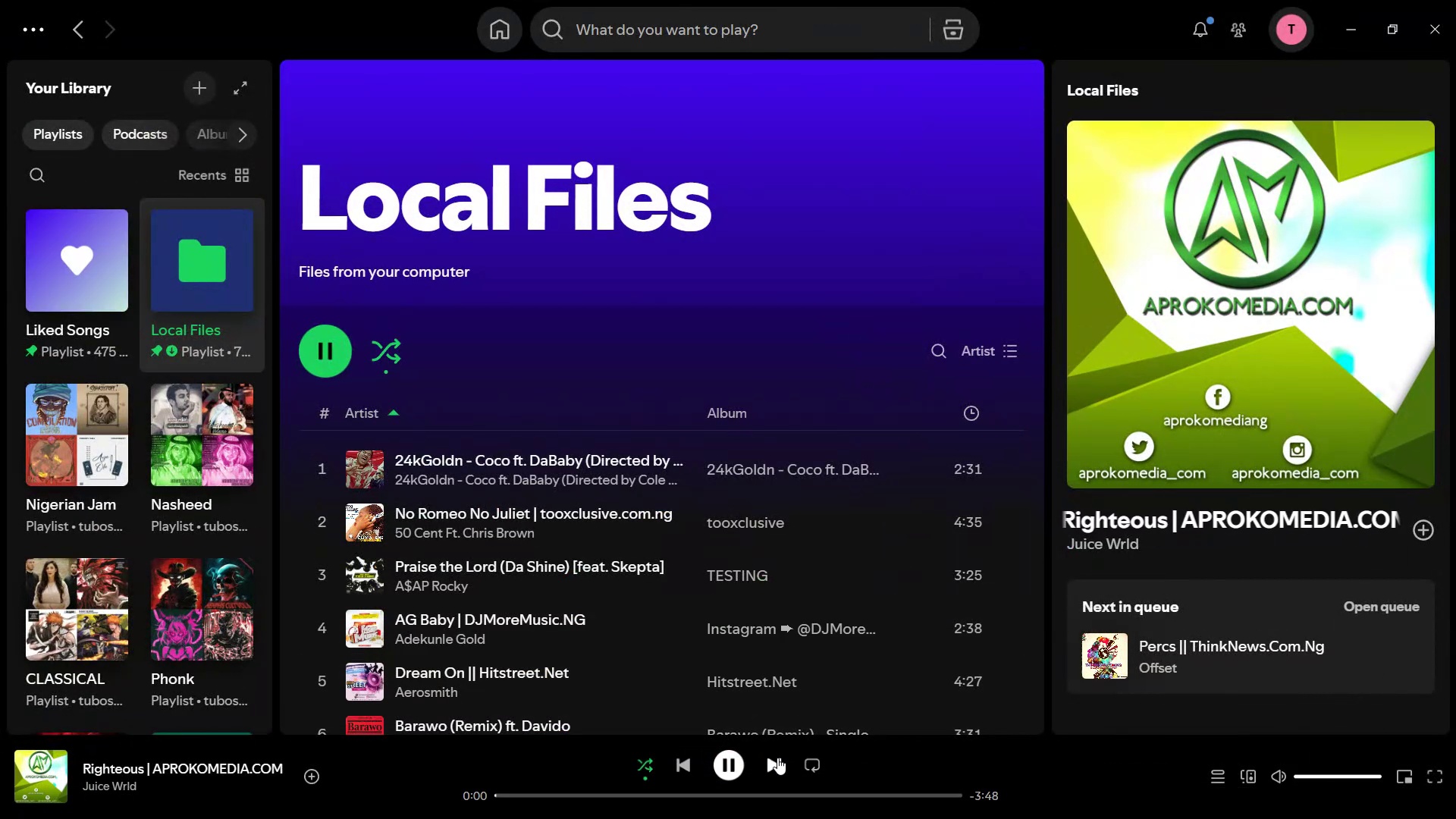 
left_click([777, 758])
 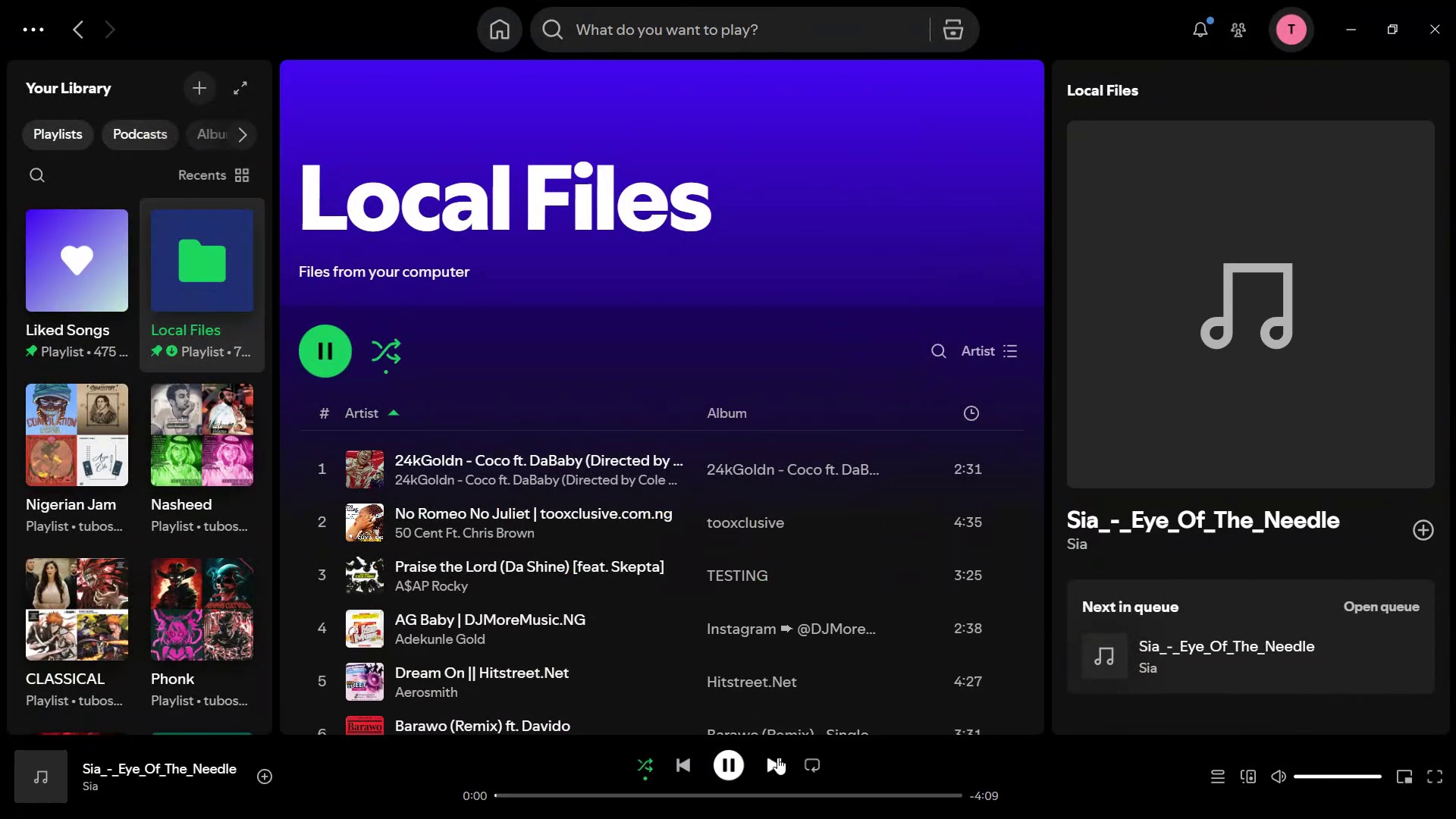 
left_click([777, 758])
 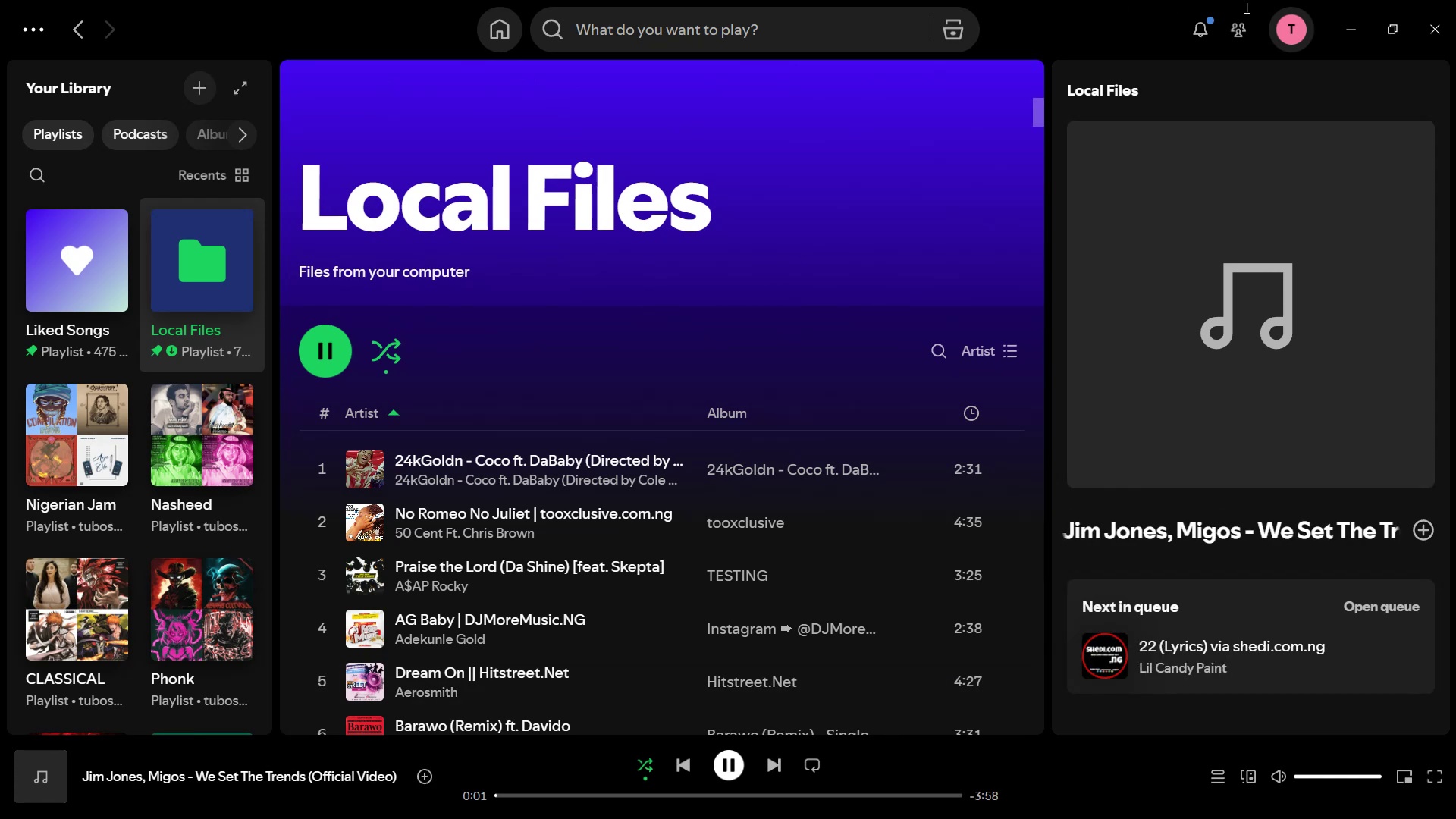 
left_click([1341, 17])
 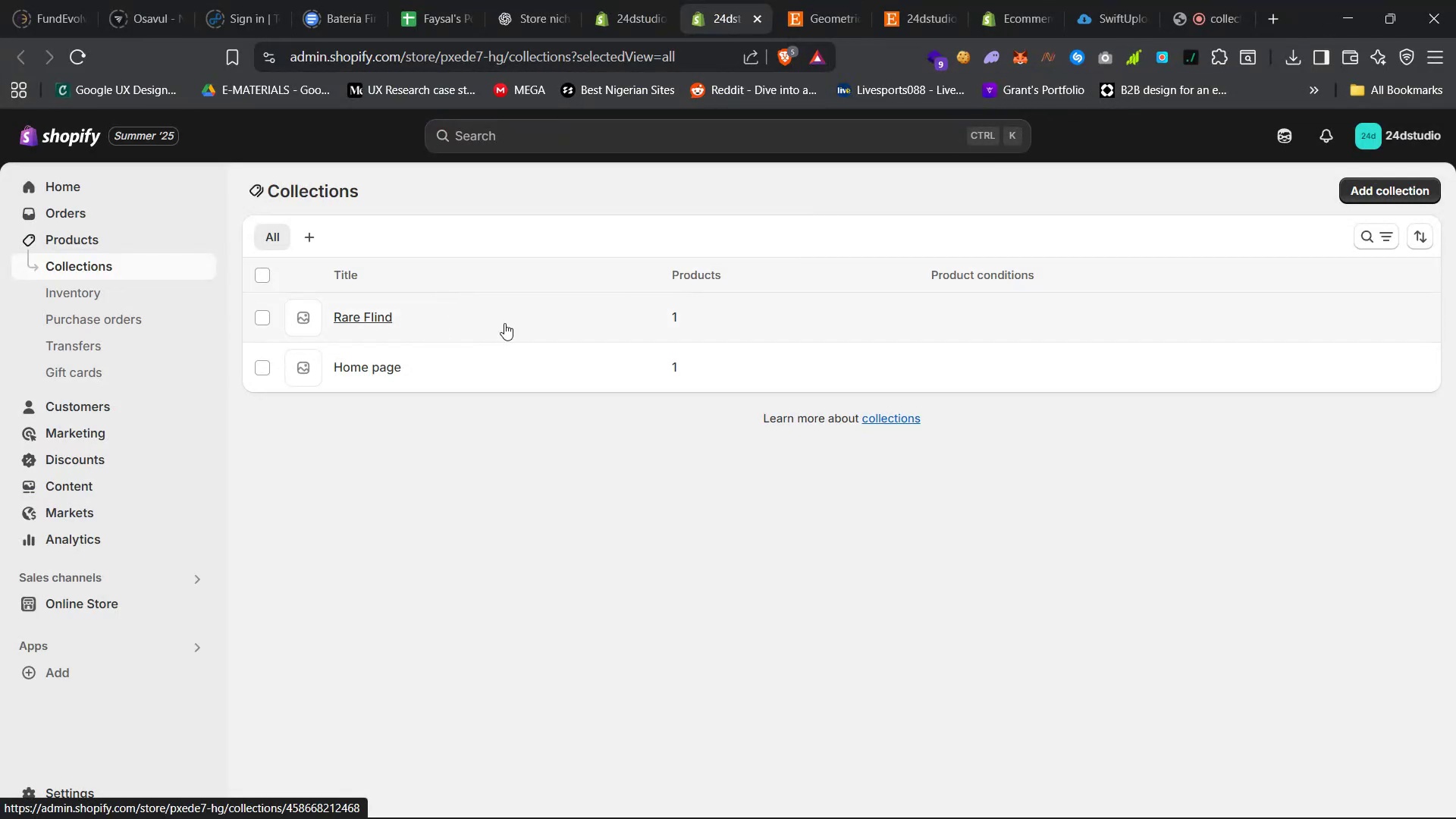 
left_click([613, 0])
 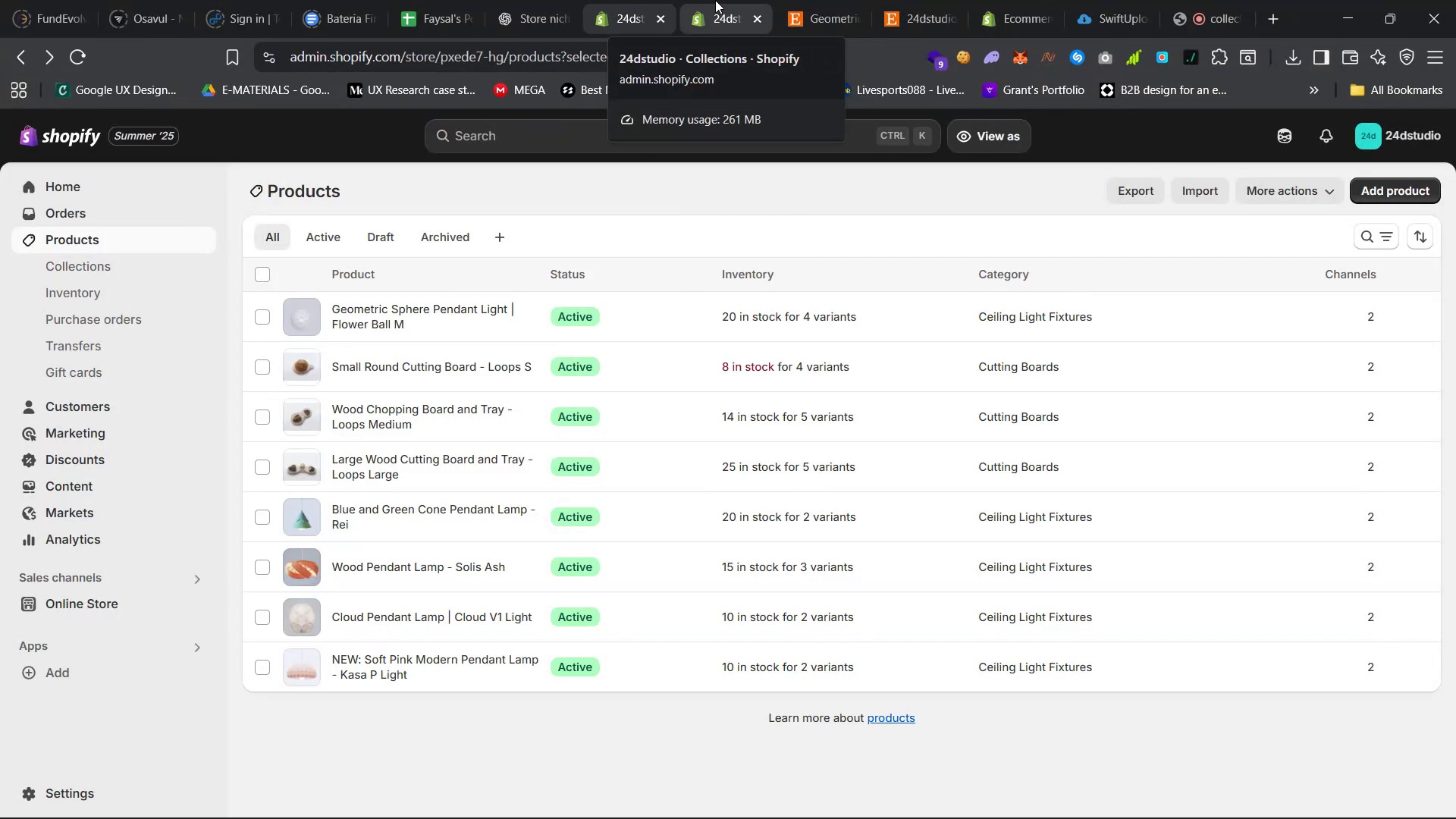 
left_click([715, 0])
 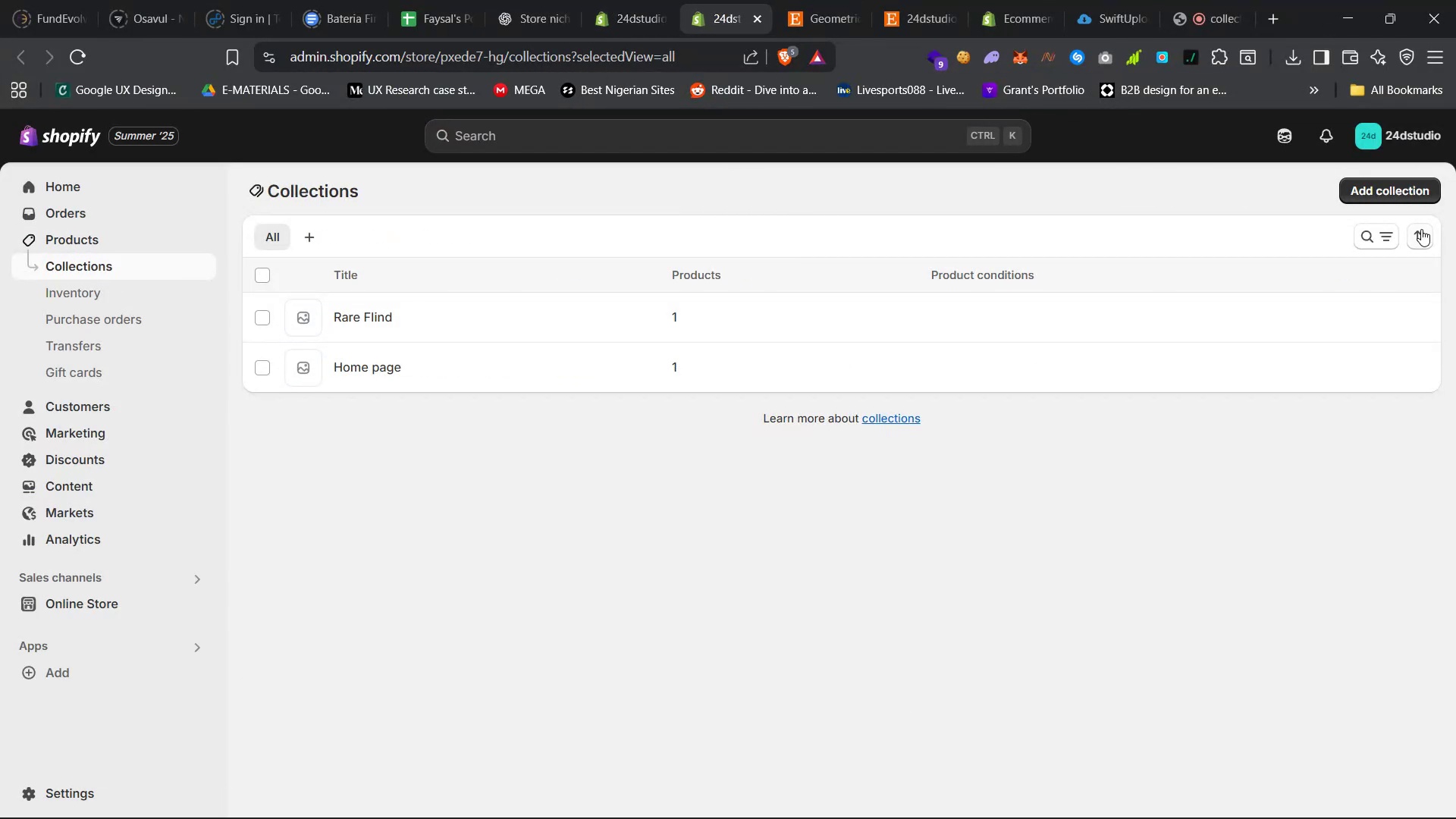 
left_click([1410, 187])
 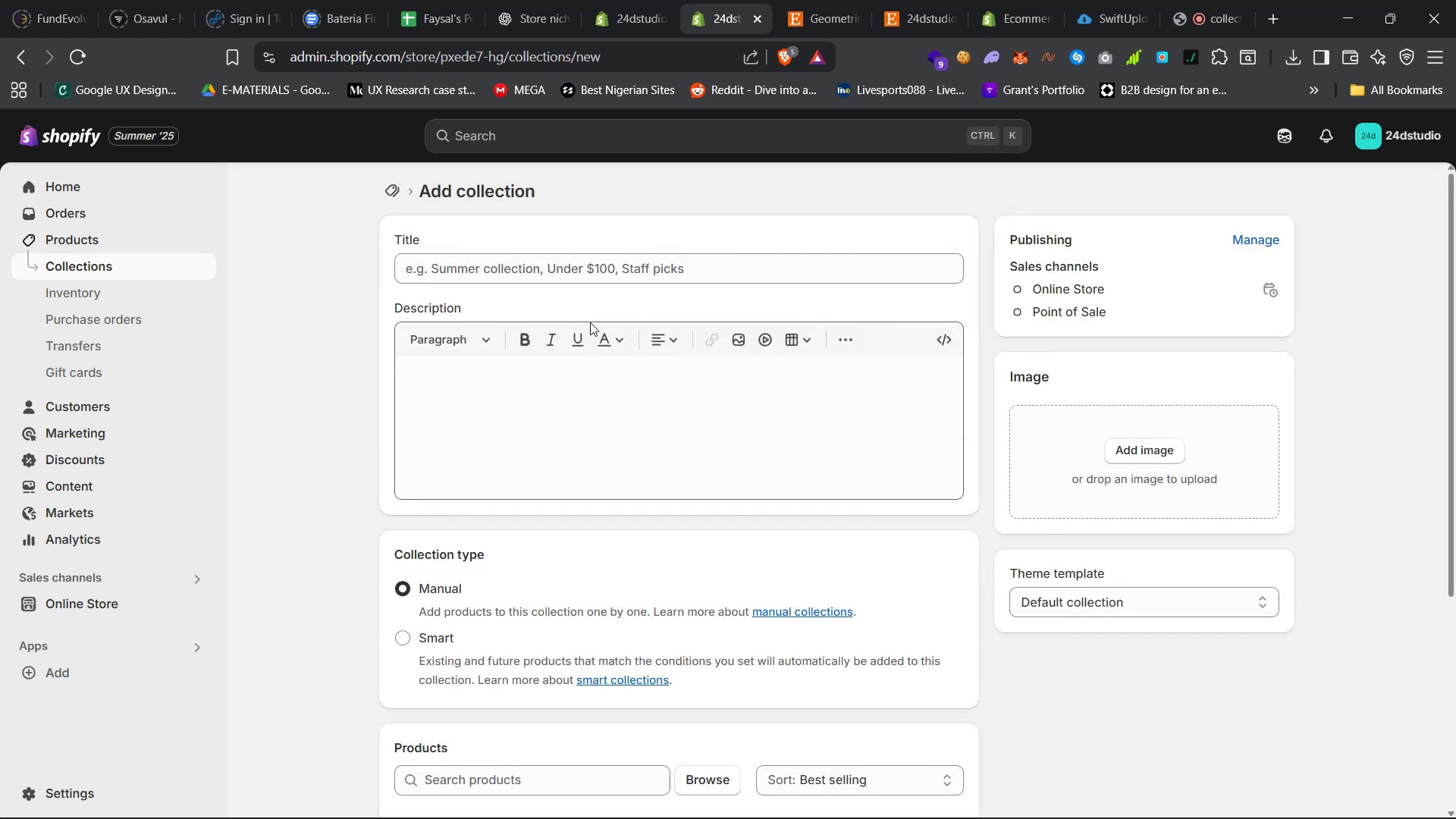 
left_click([621, 271])
 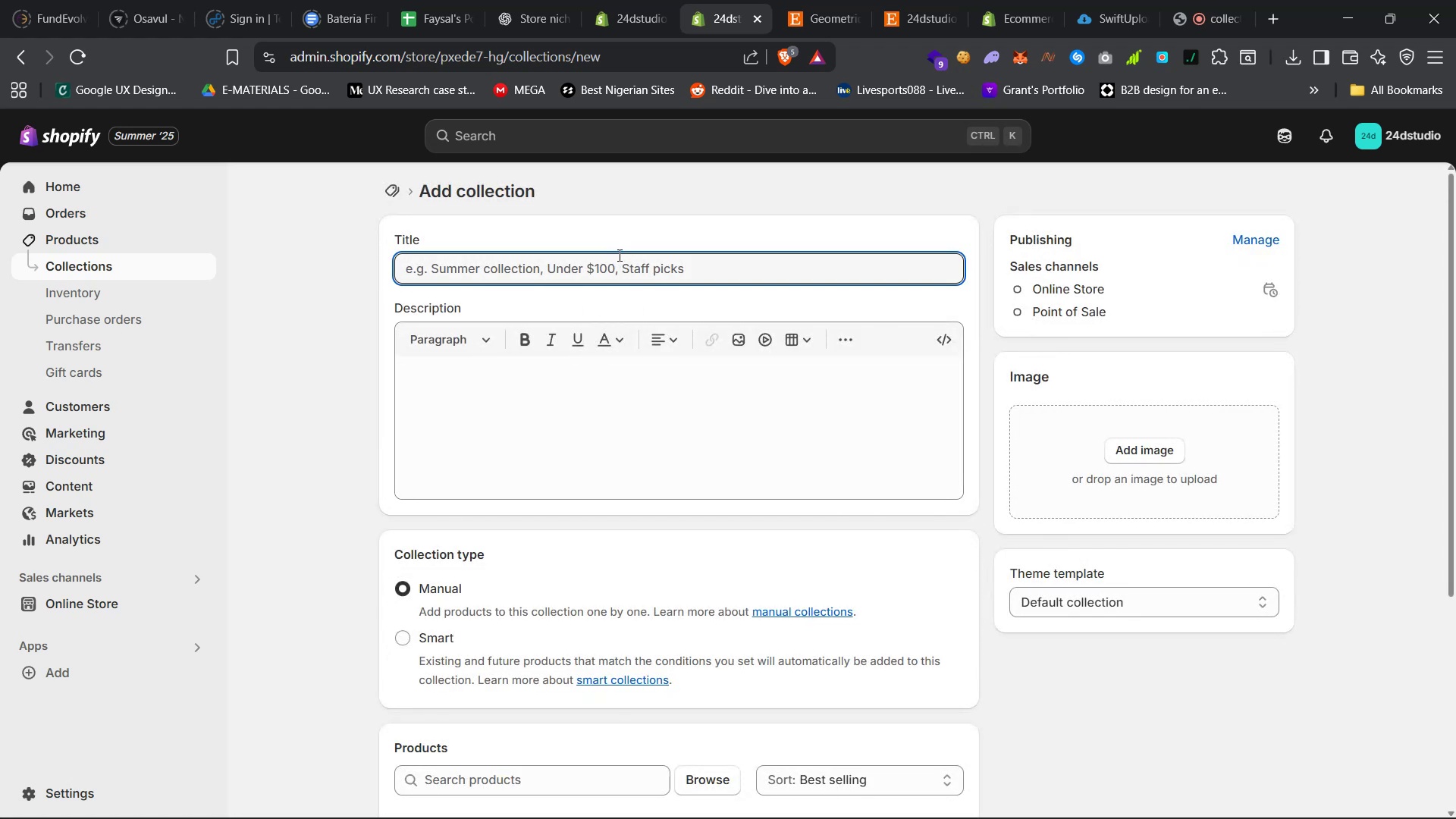 
type(Exiquisite Lamps)
 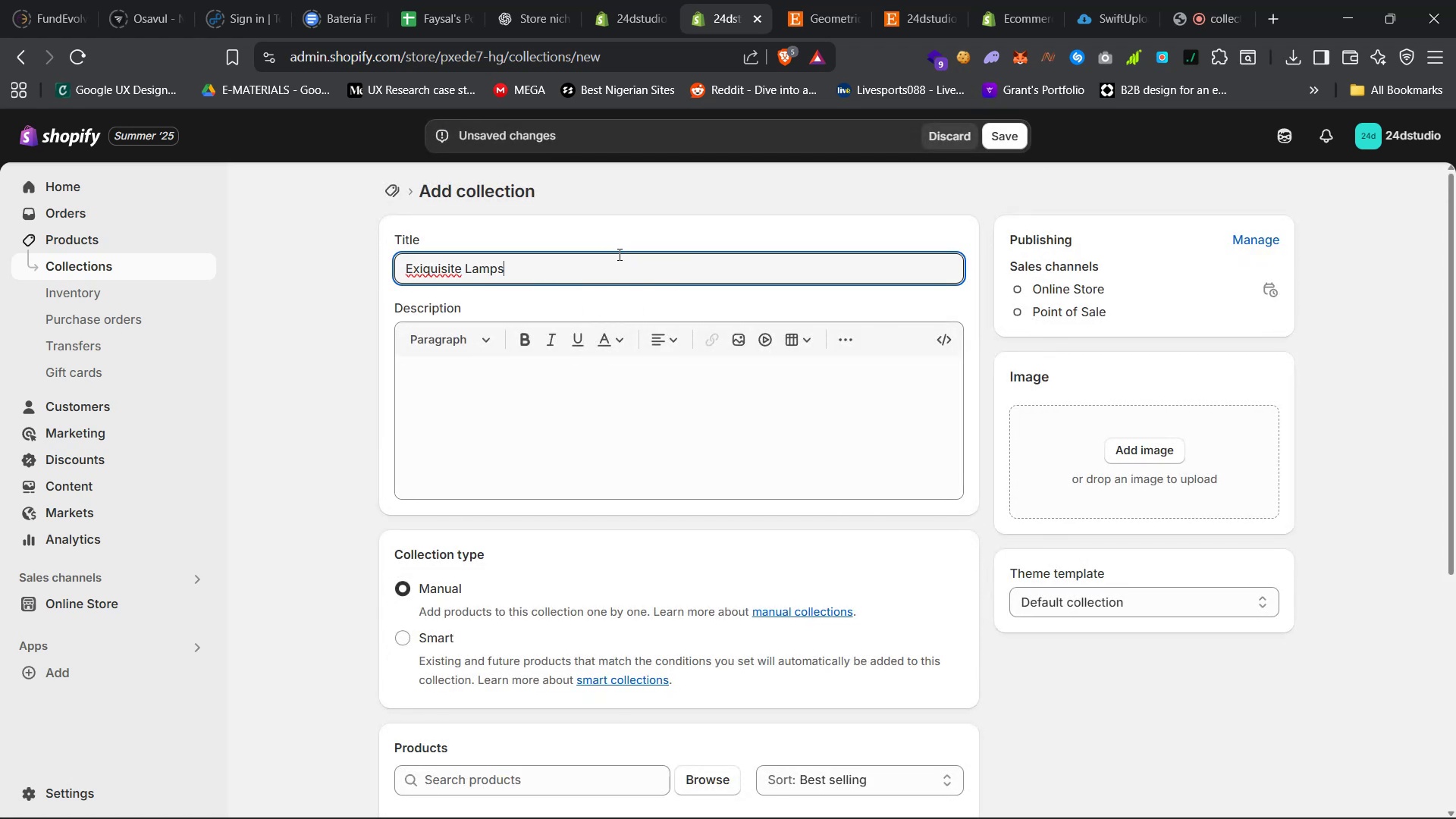 
key(Control+A)
 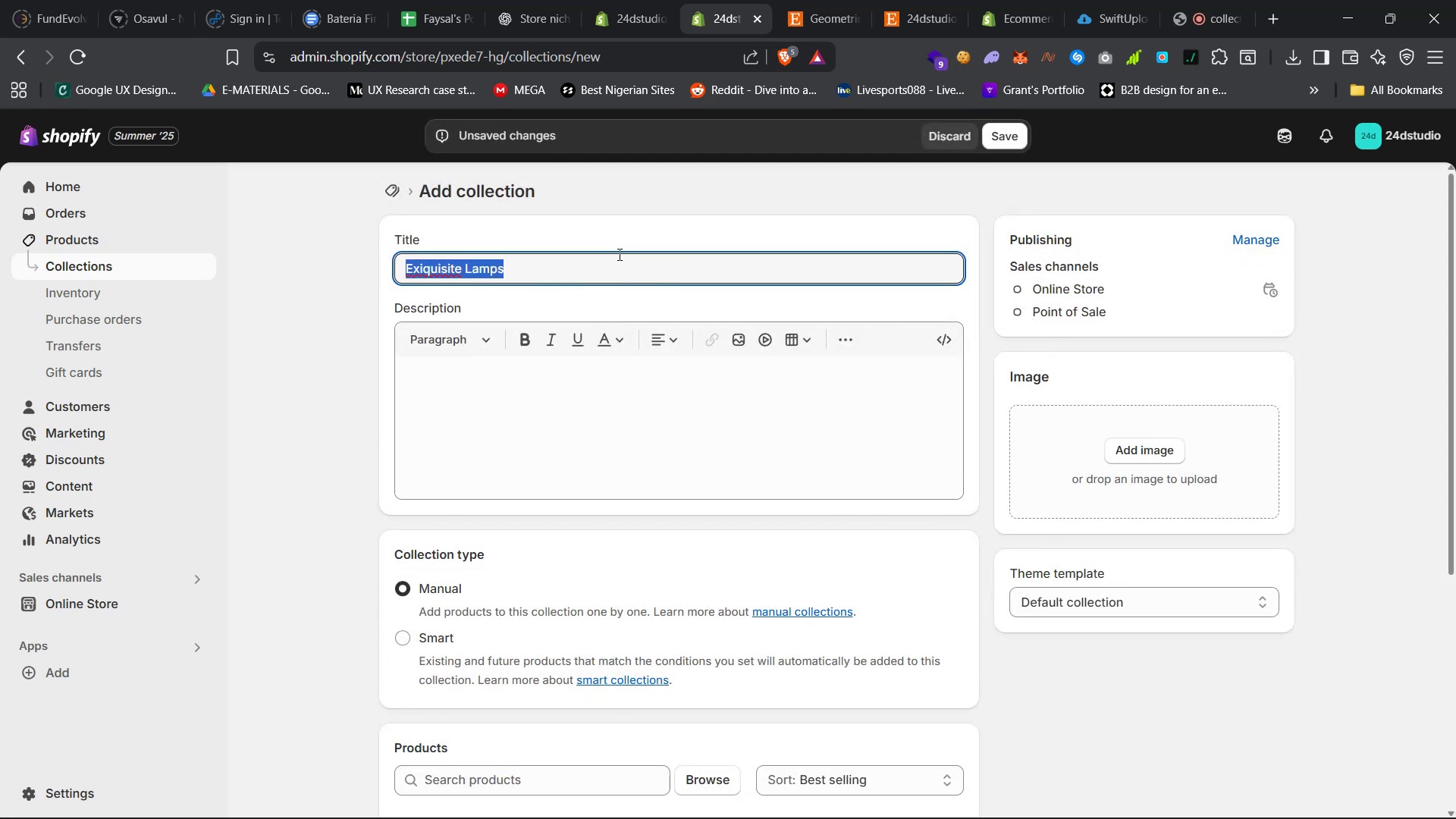 
key(Control+C)
 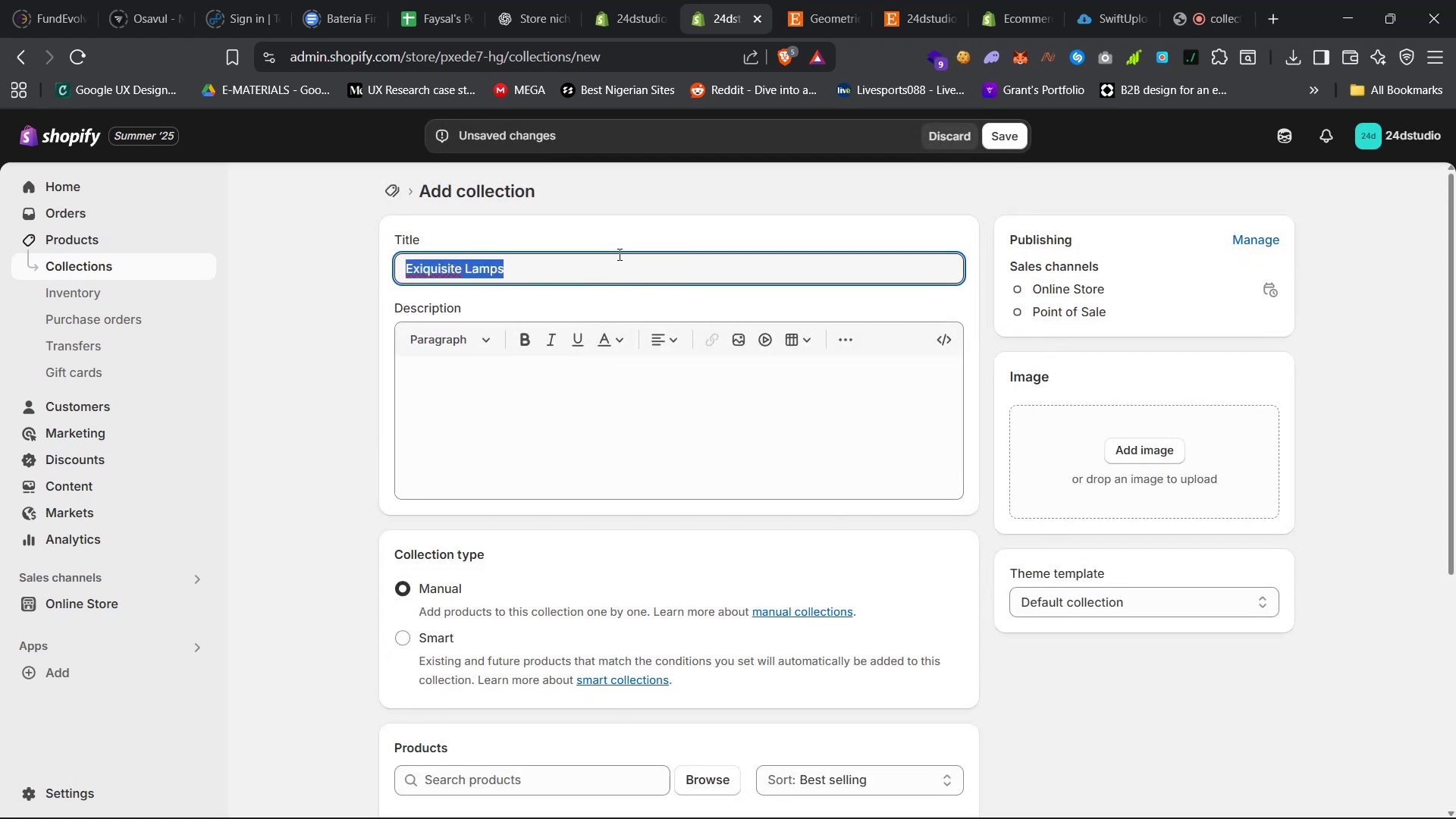 
key(Control+C)
 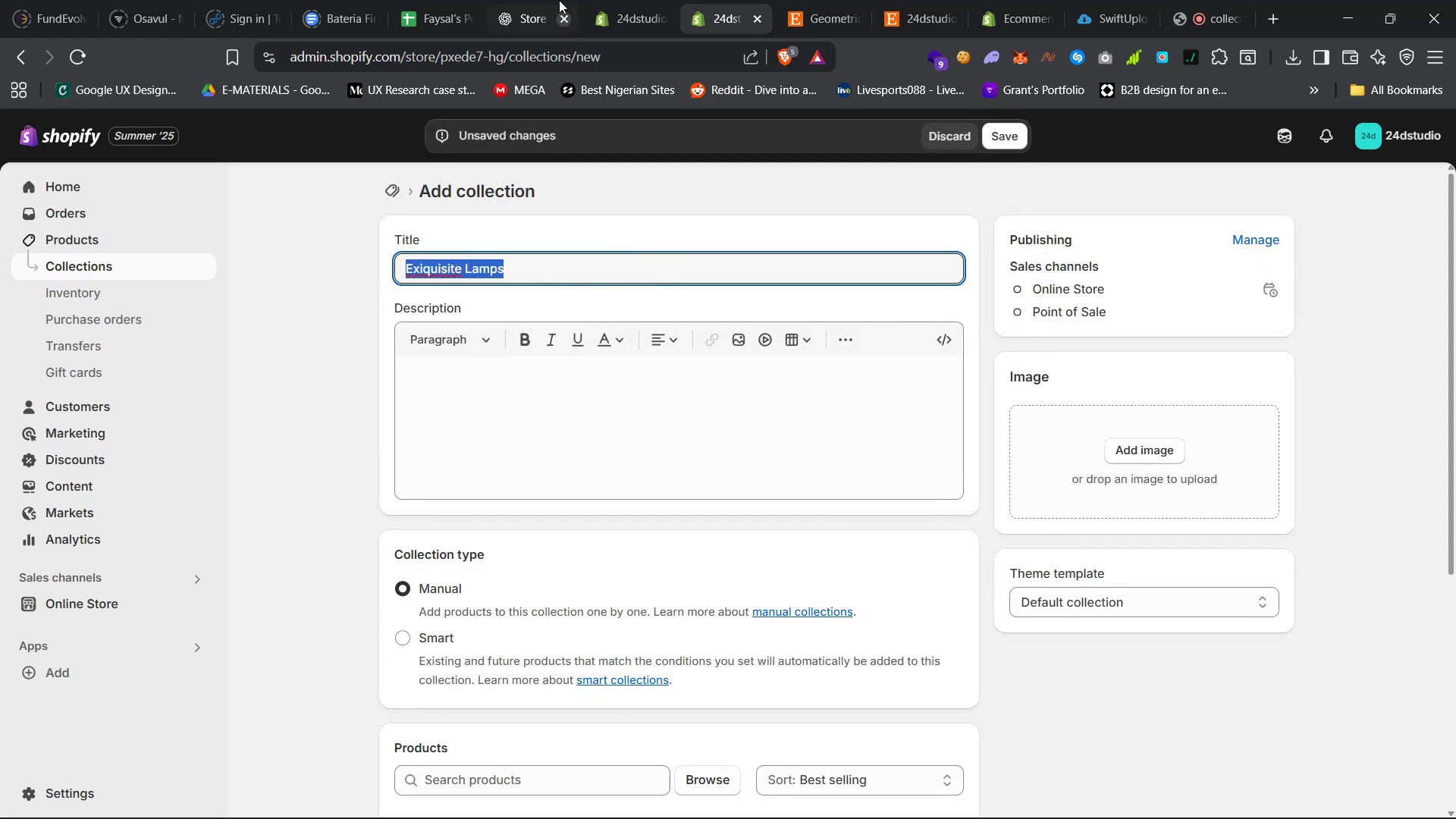 
left_click([528, 0])
 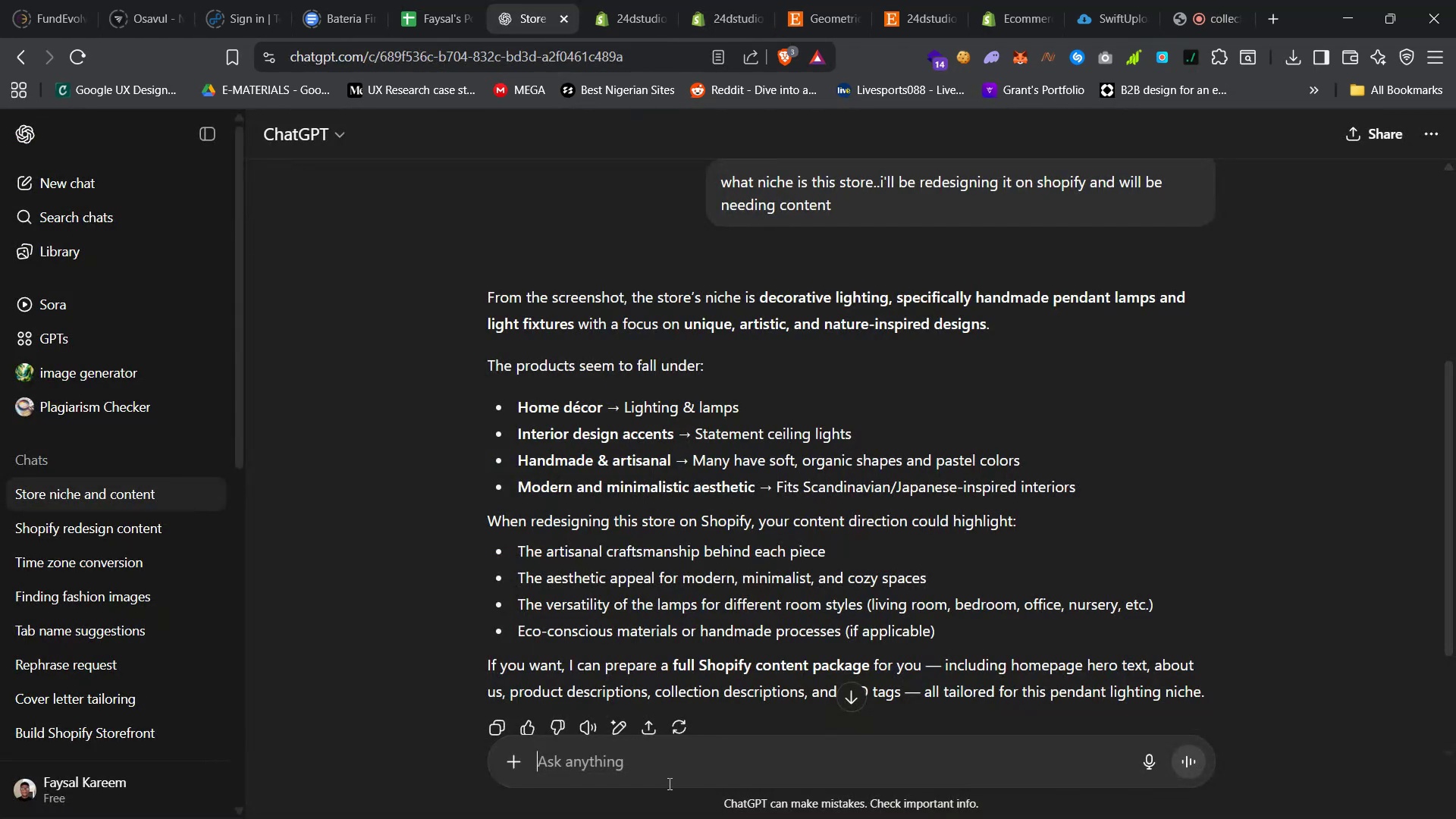 
left_click([670, 772])
 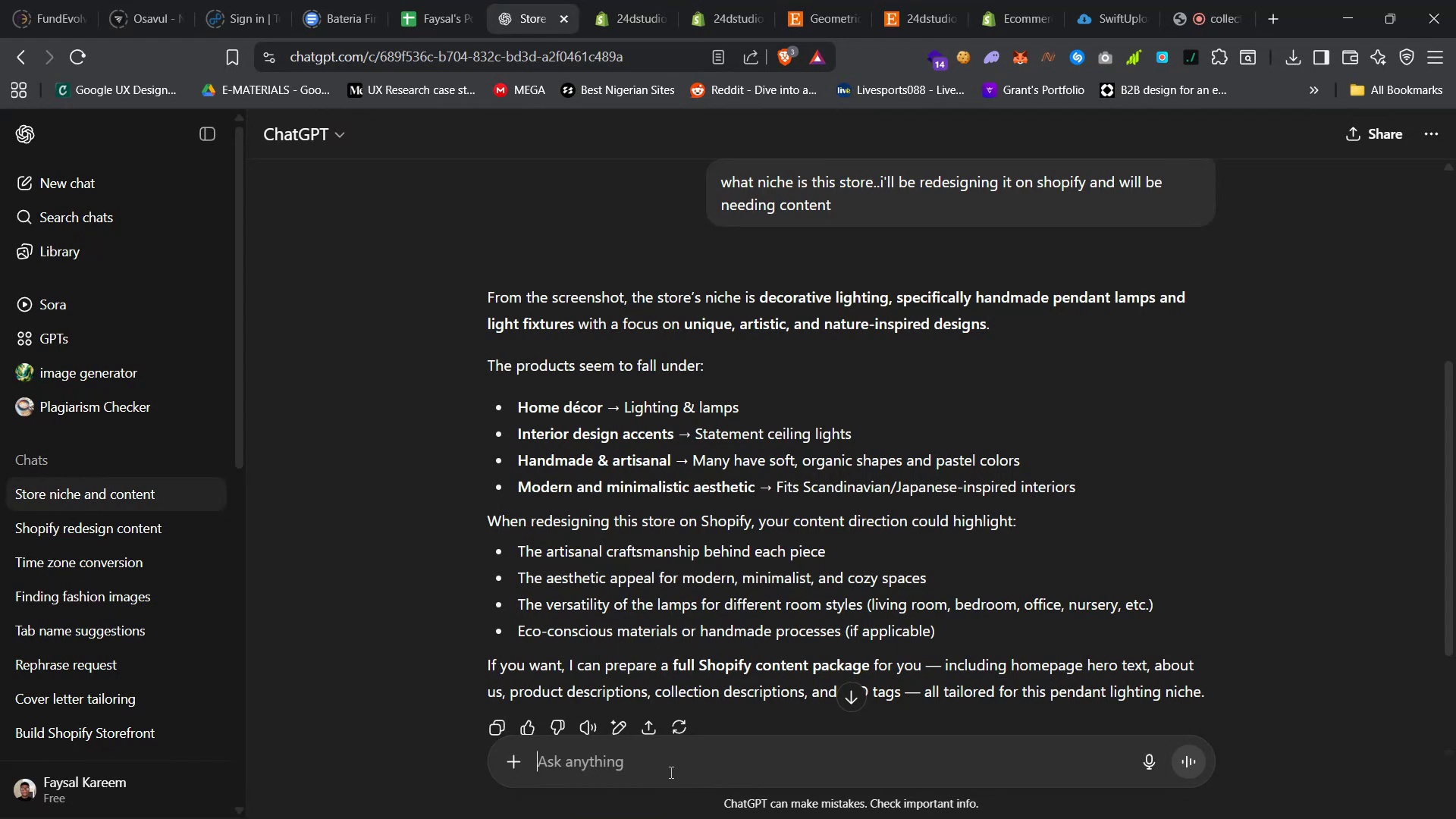 
type(give a good name to this product lamps;)
 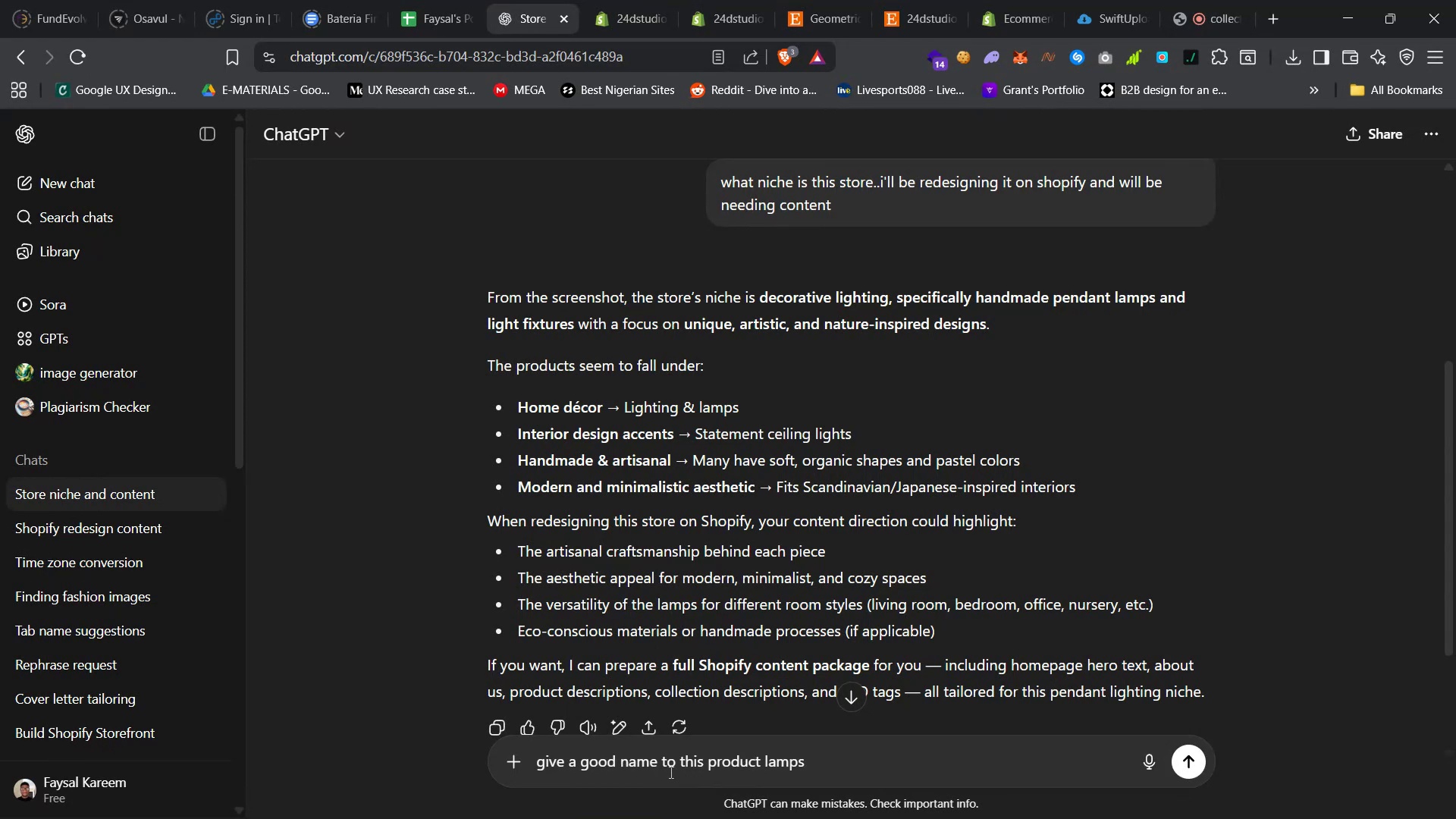 
key(Shift+Enter)
 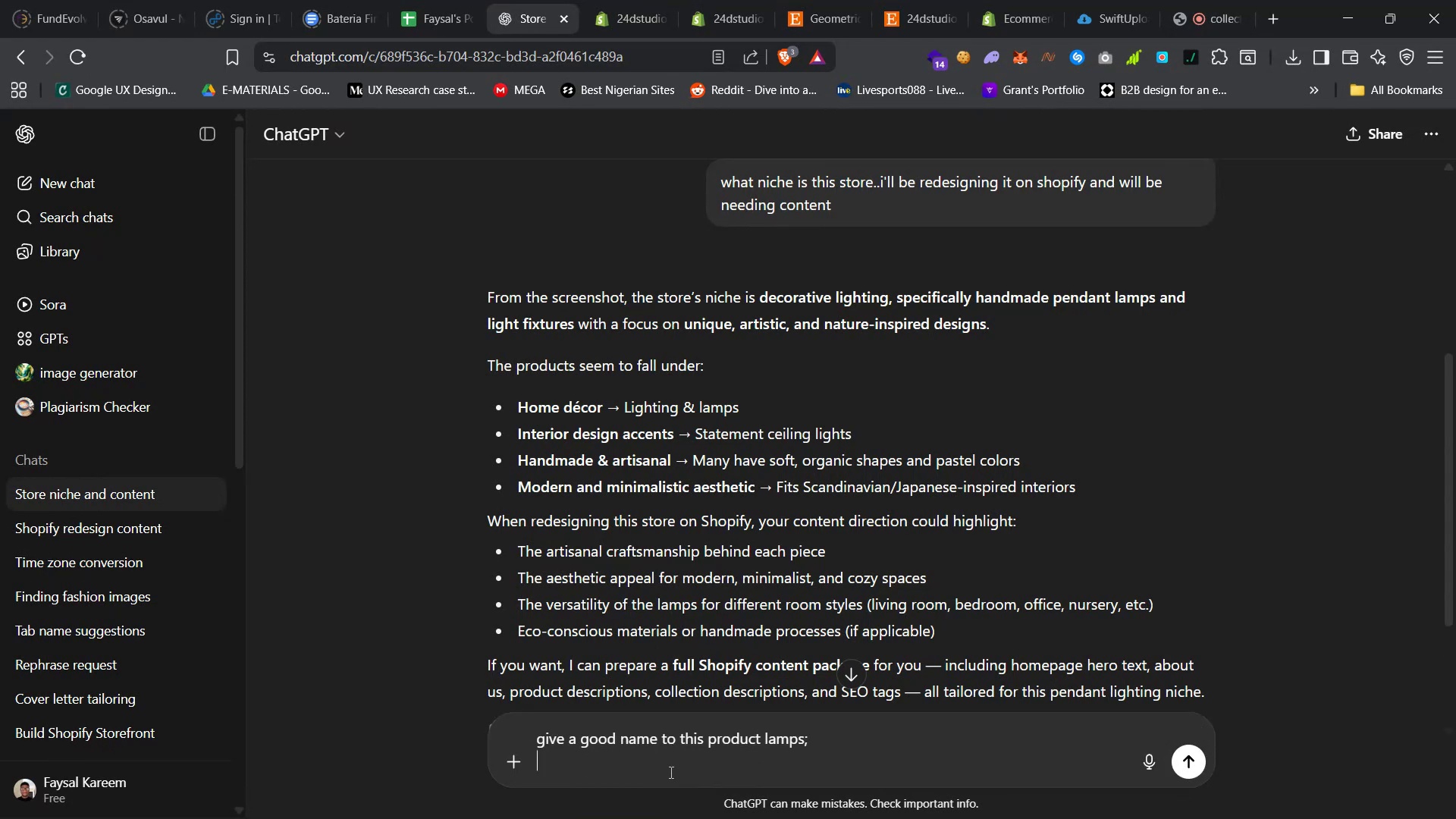 
key(Shift+Enter)
 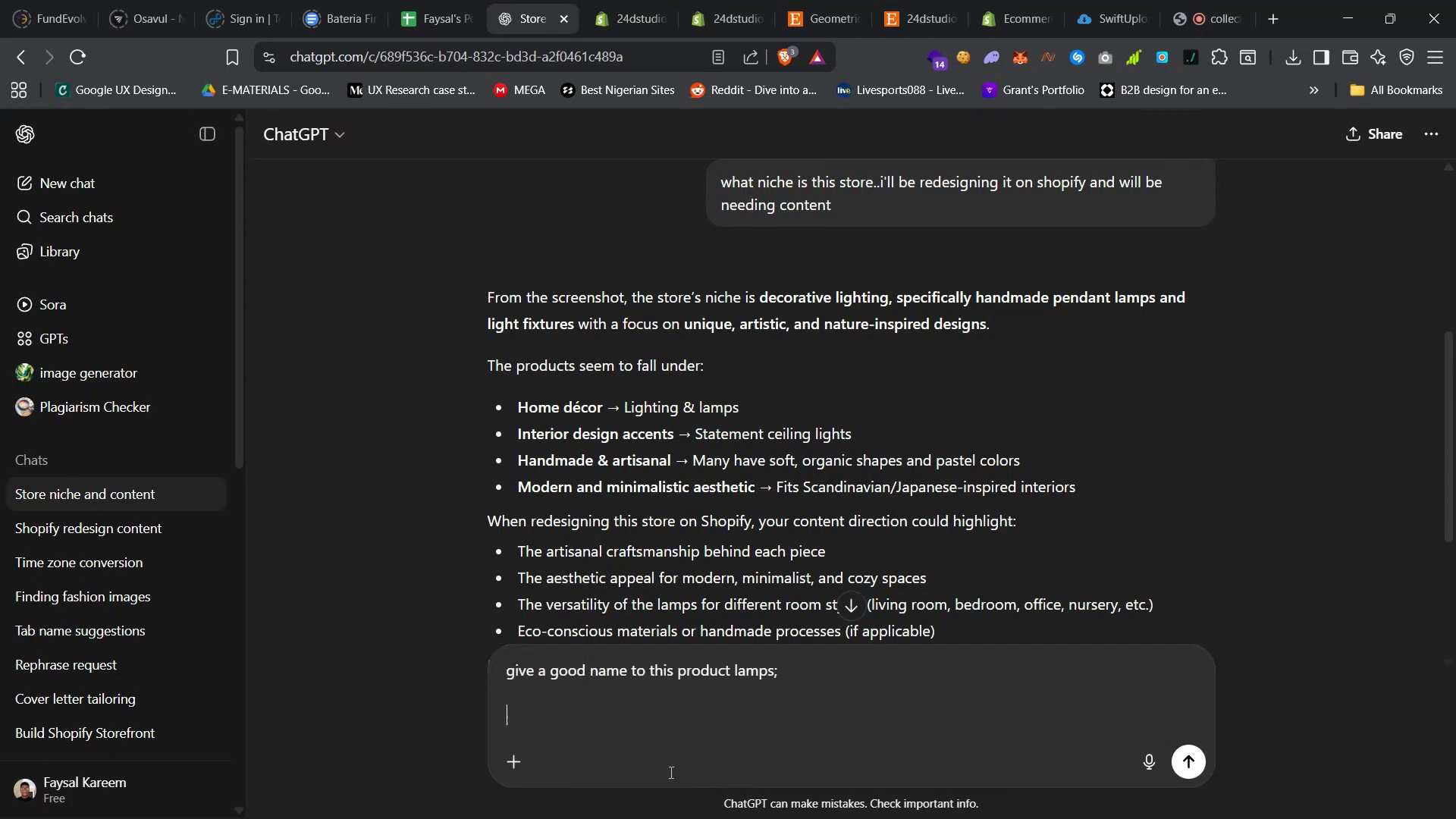 
key(Control+V)
 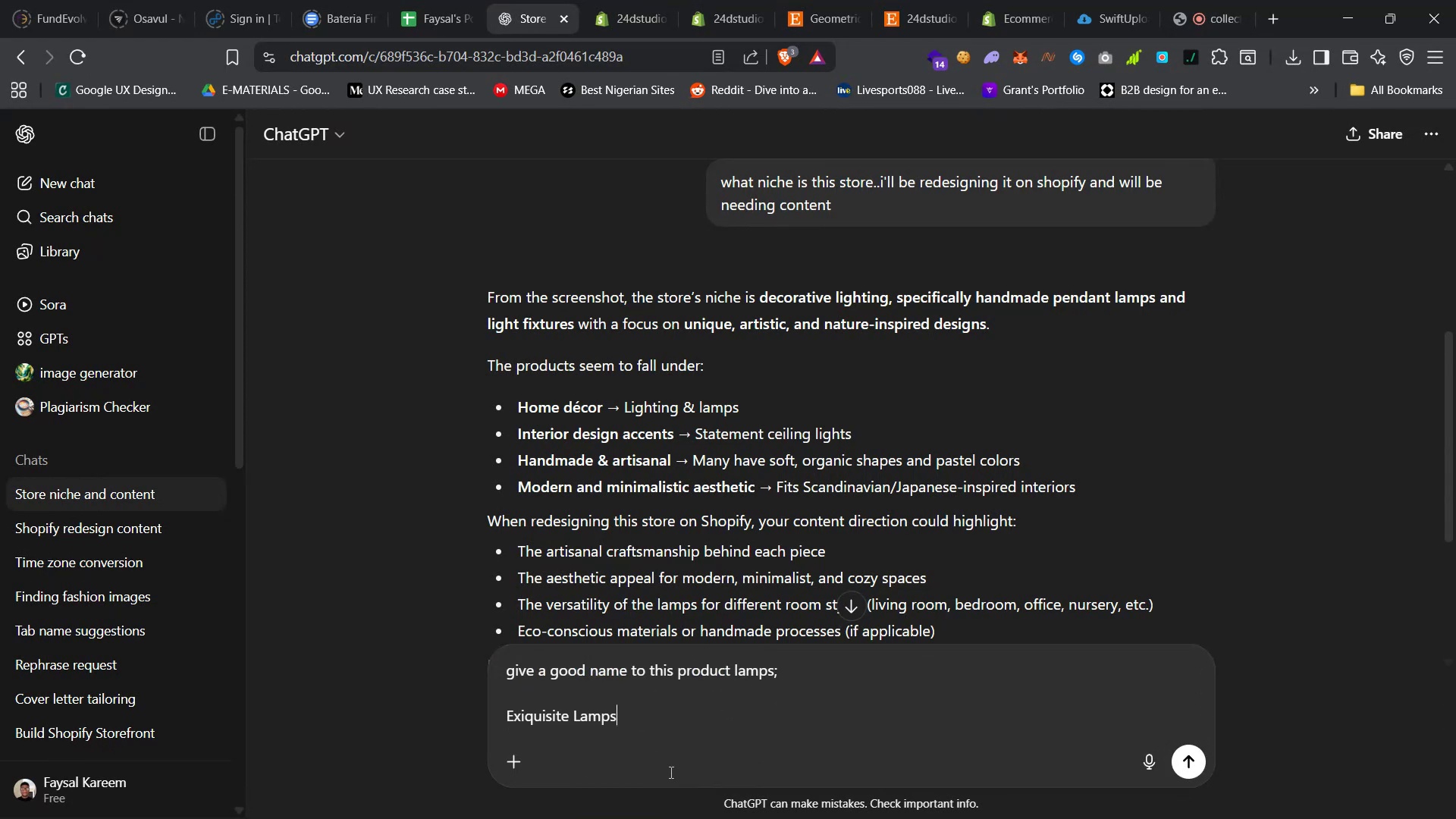 
key(Enter)
 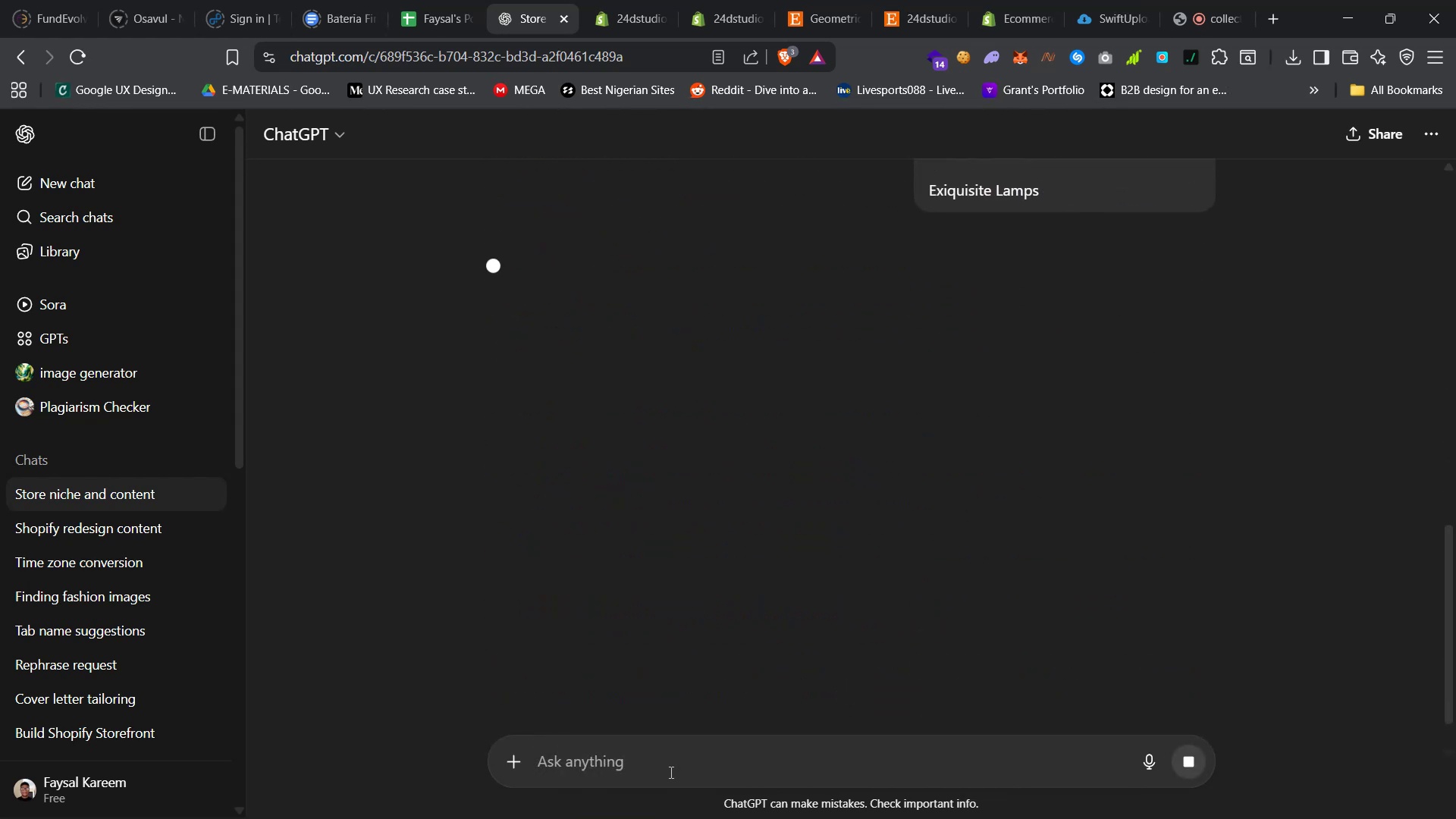 
key(VolumeDown)
 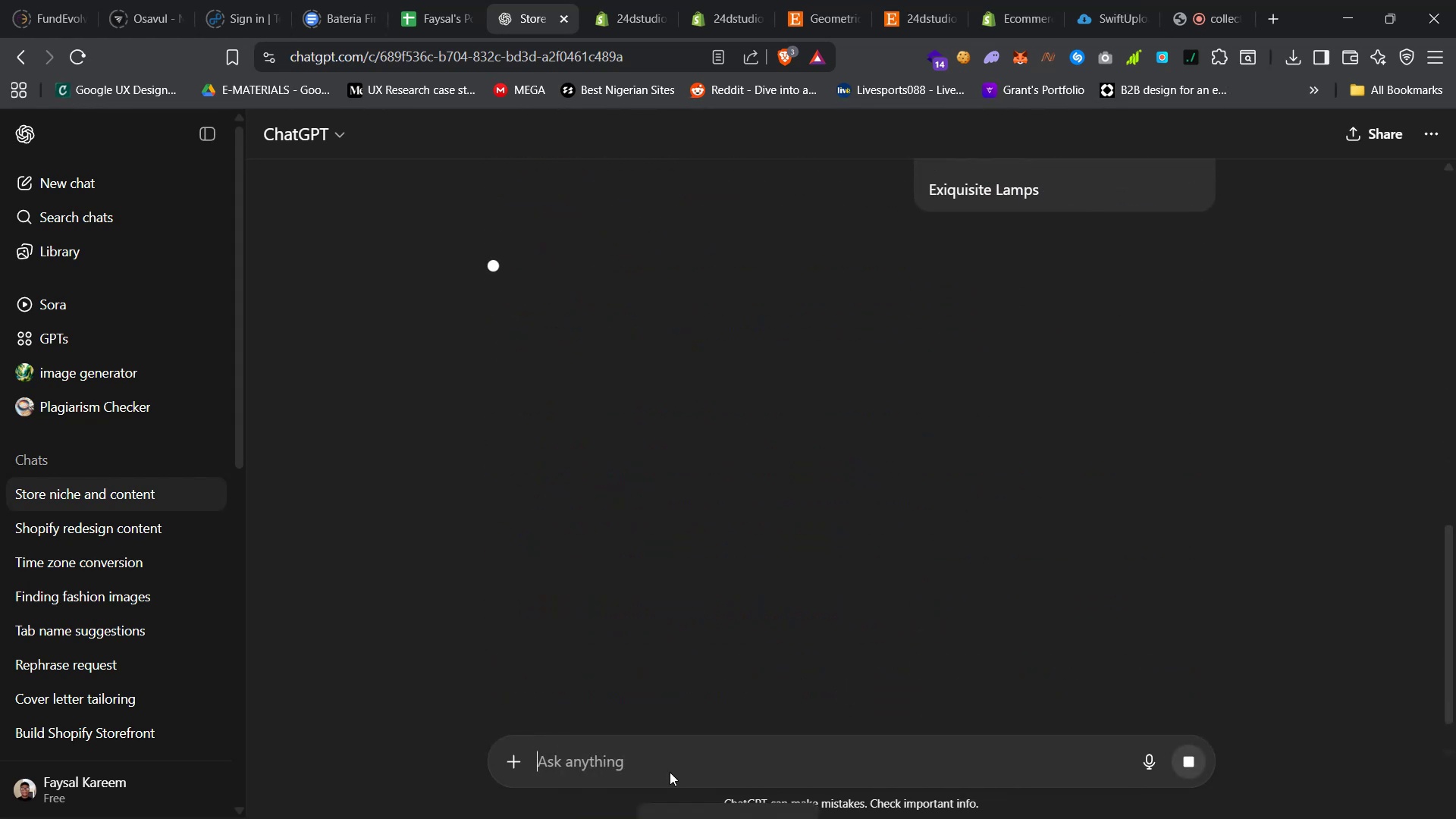 
key(VolumeDown)
 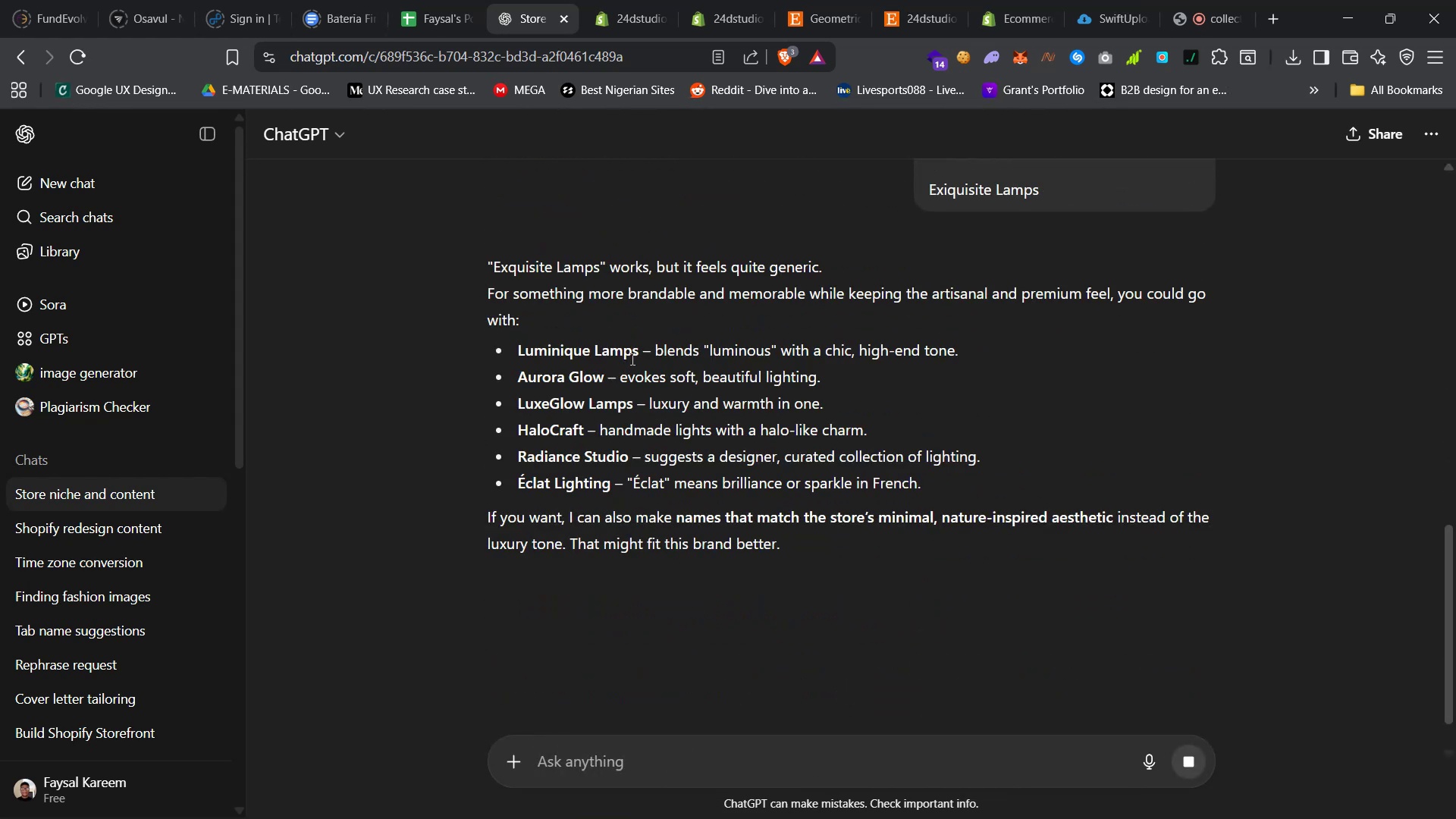 
wait(6.36)
 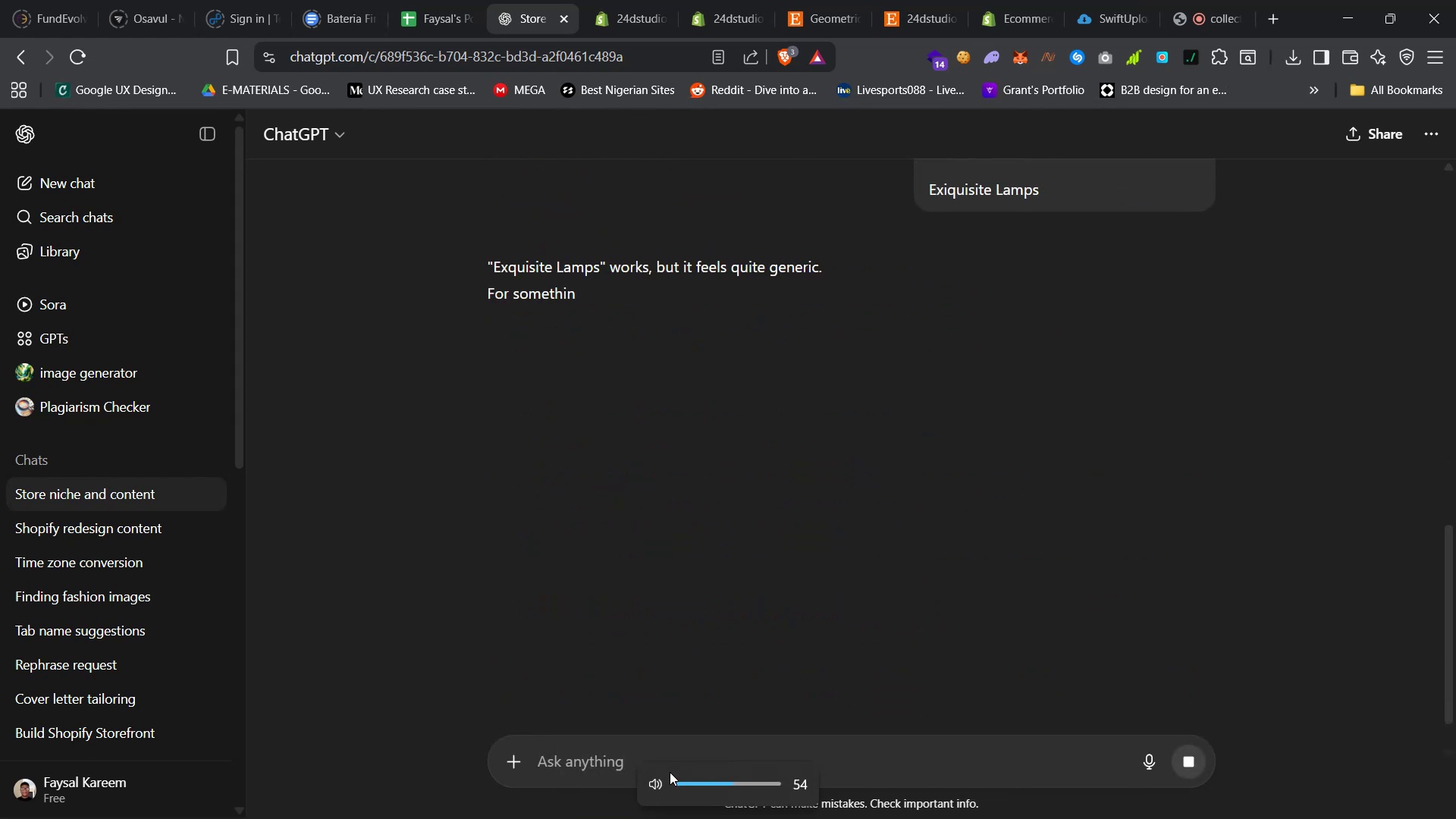 
left_click([632, 403])
 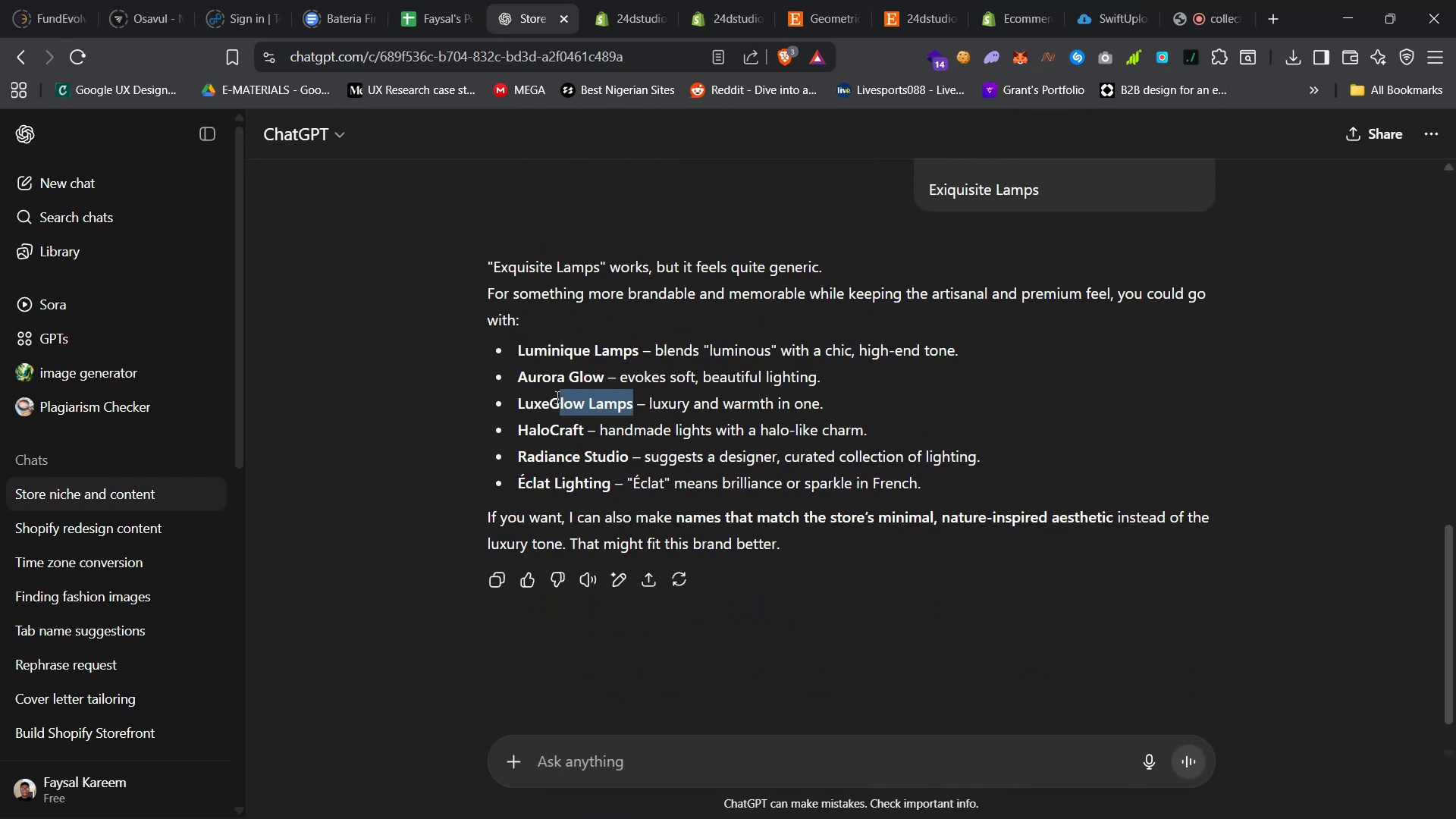 
mouse_move([548, 410])
 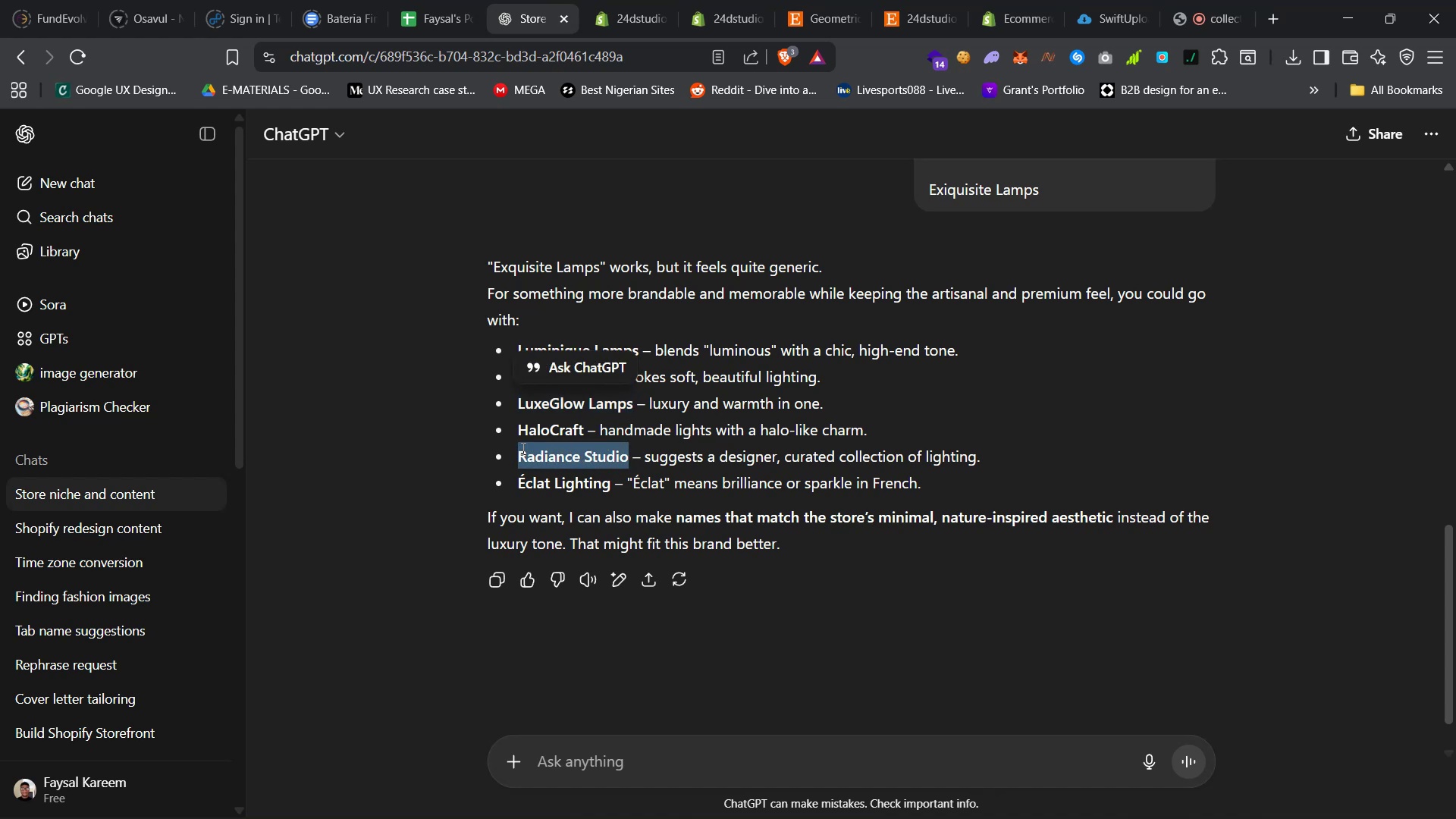 
right_click([532, 453])
 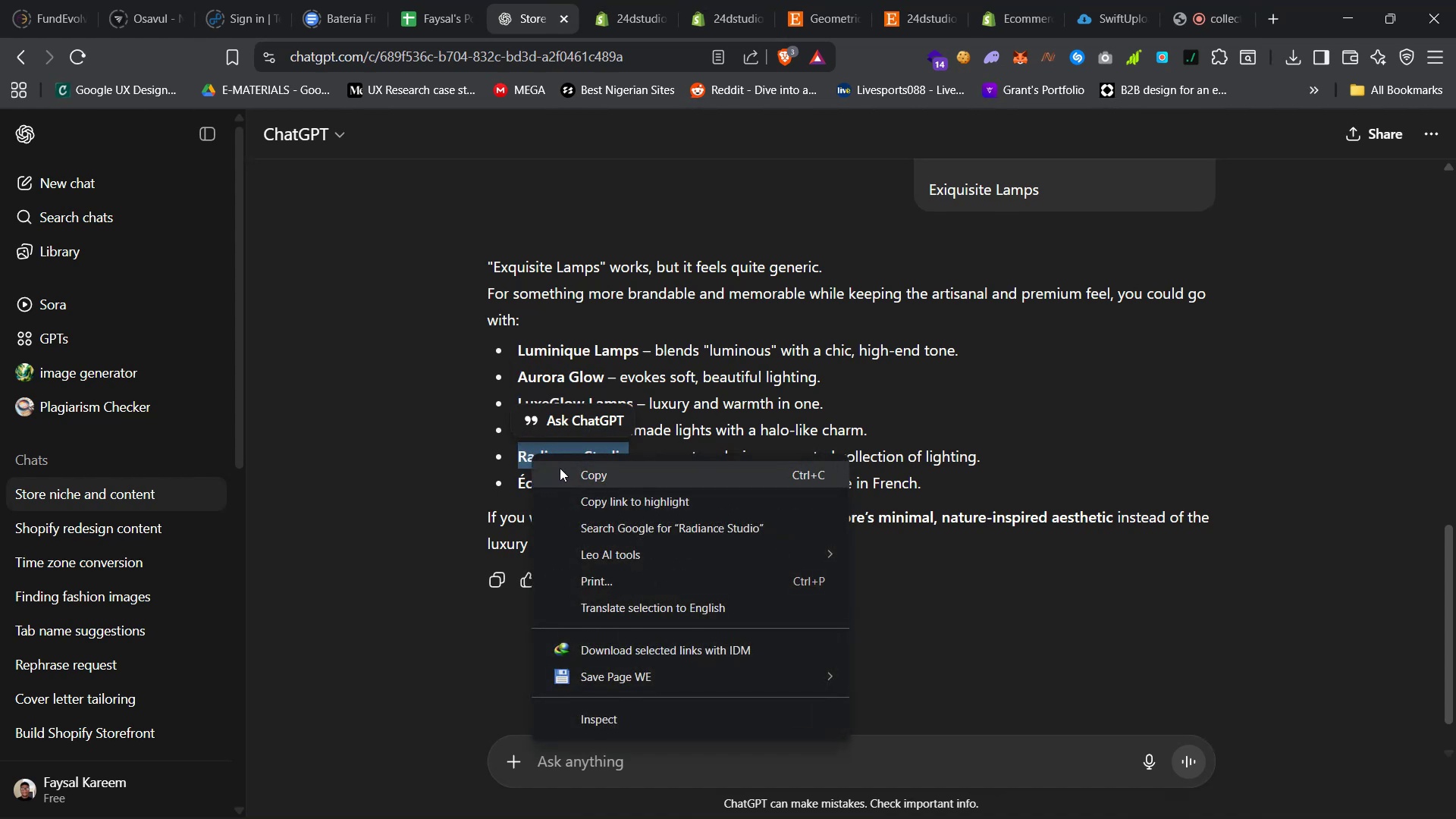 
left_click([561, 469])
 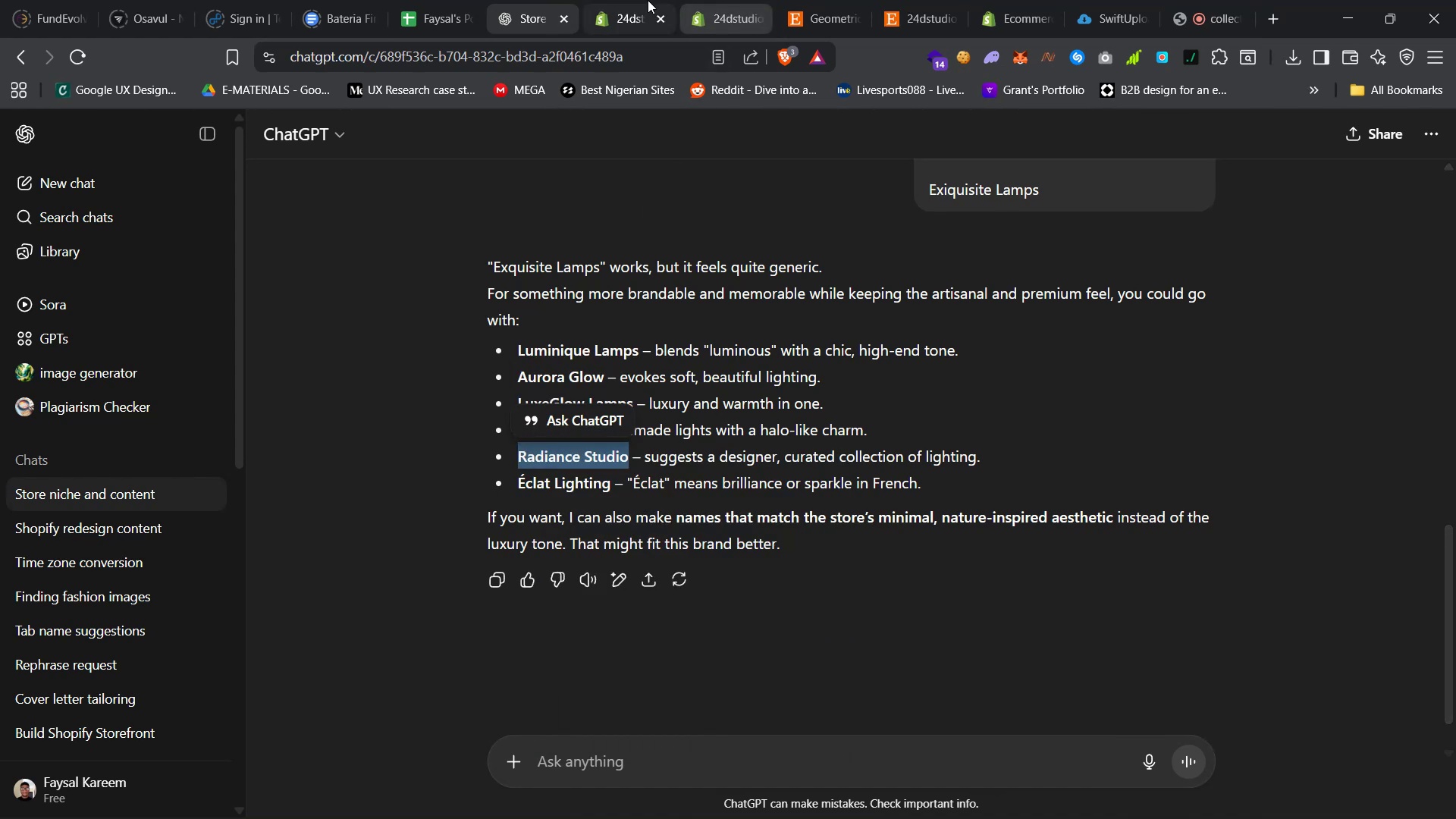 
left_click([627, 0])
 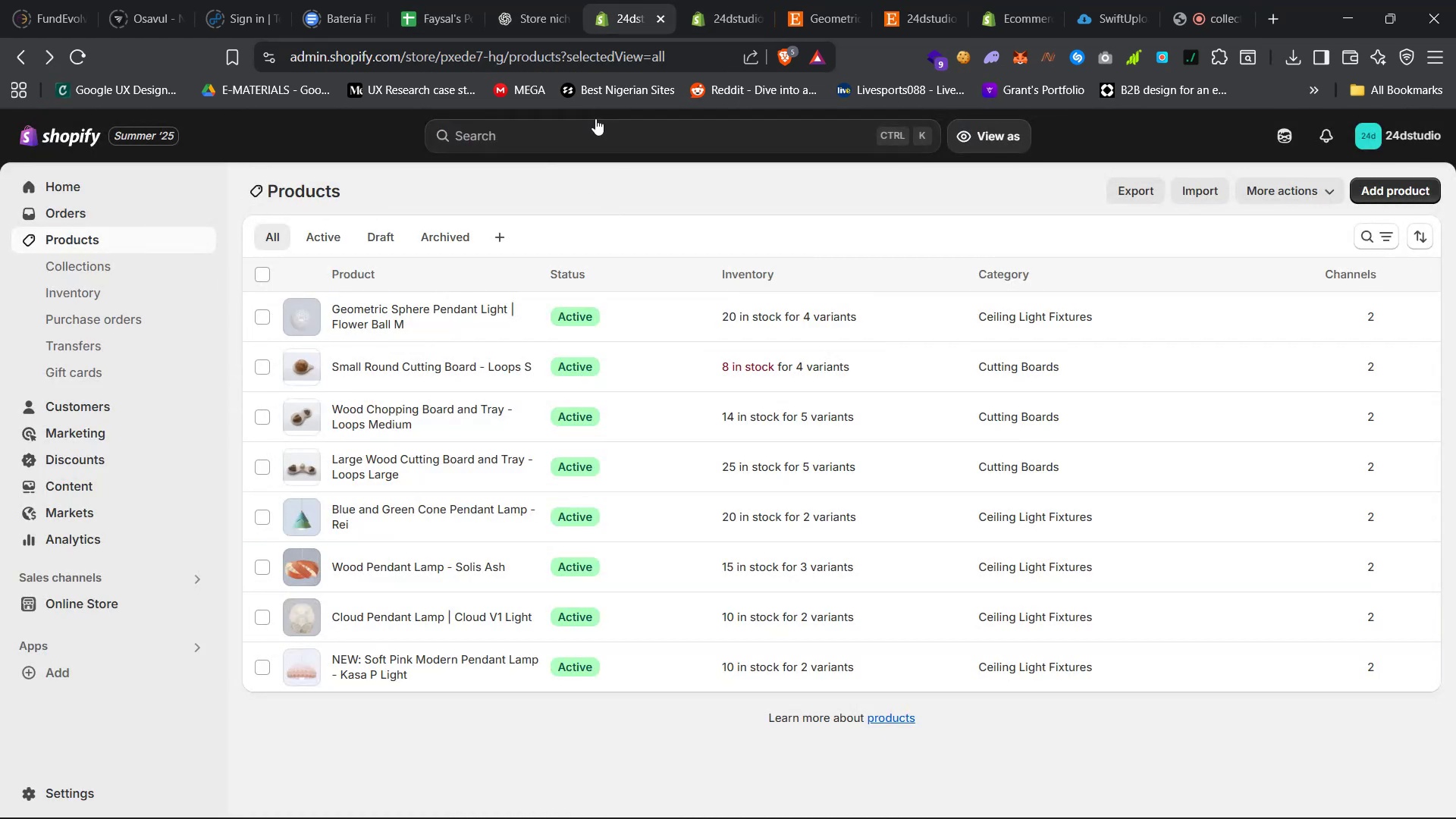 
left_click([714, 0])
 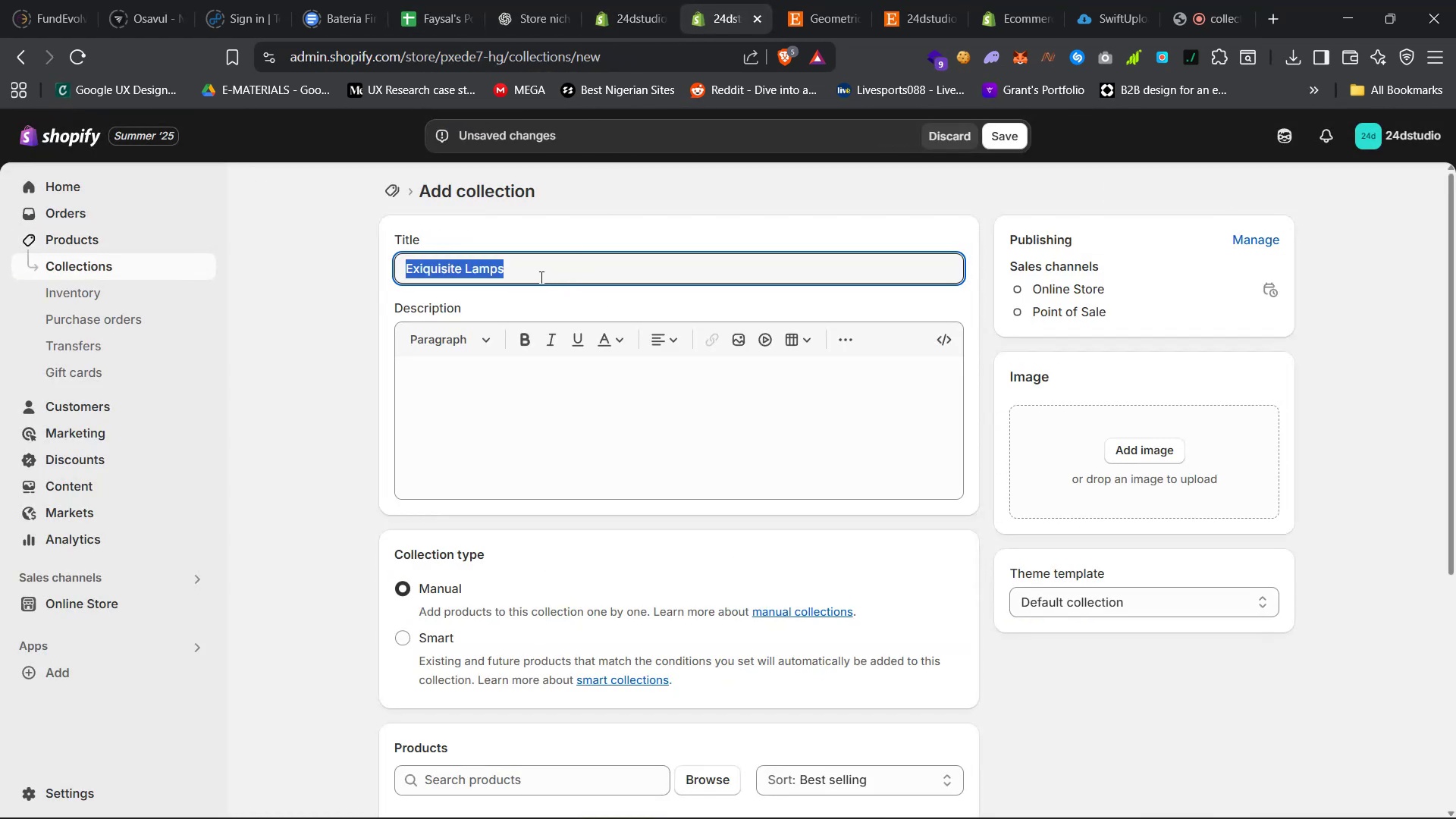 
right_click([495, 265])
 